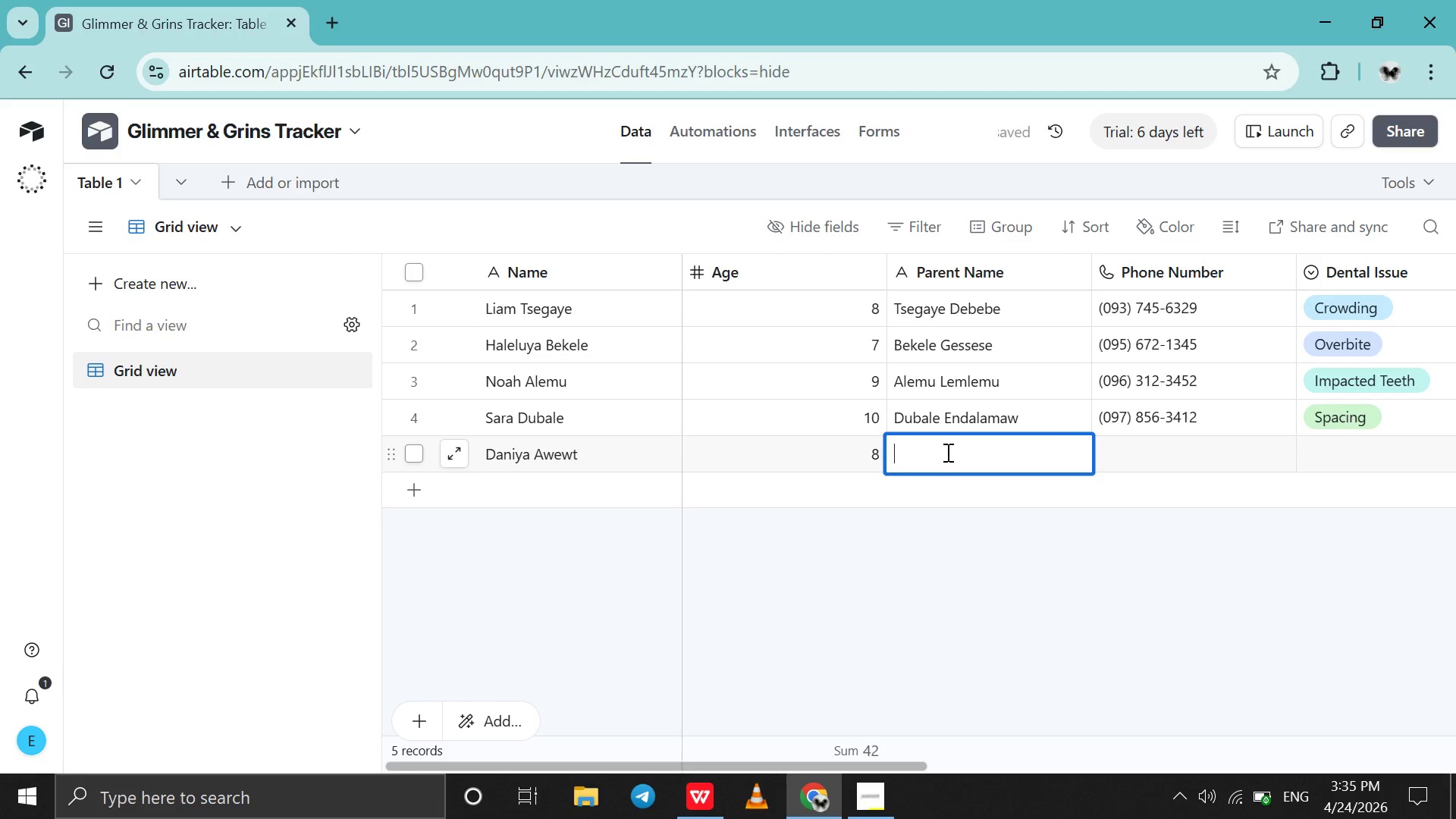 
type(Awet G/Medhin)
 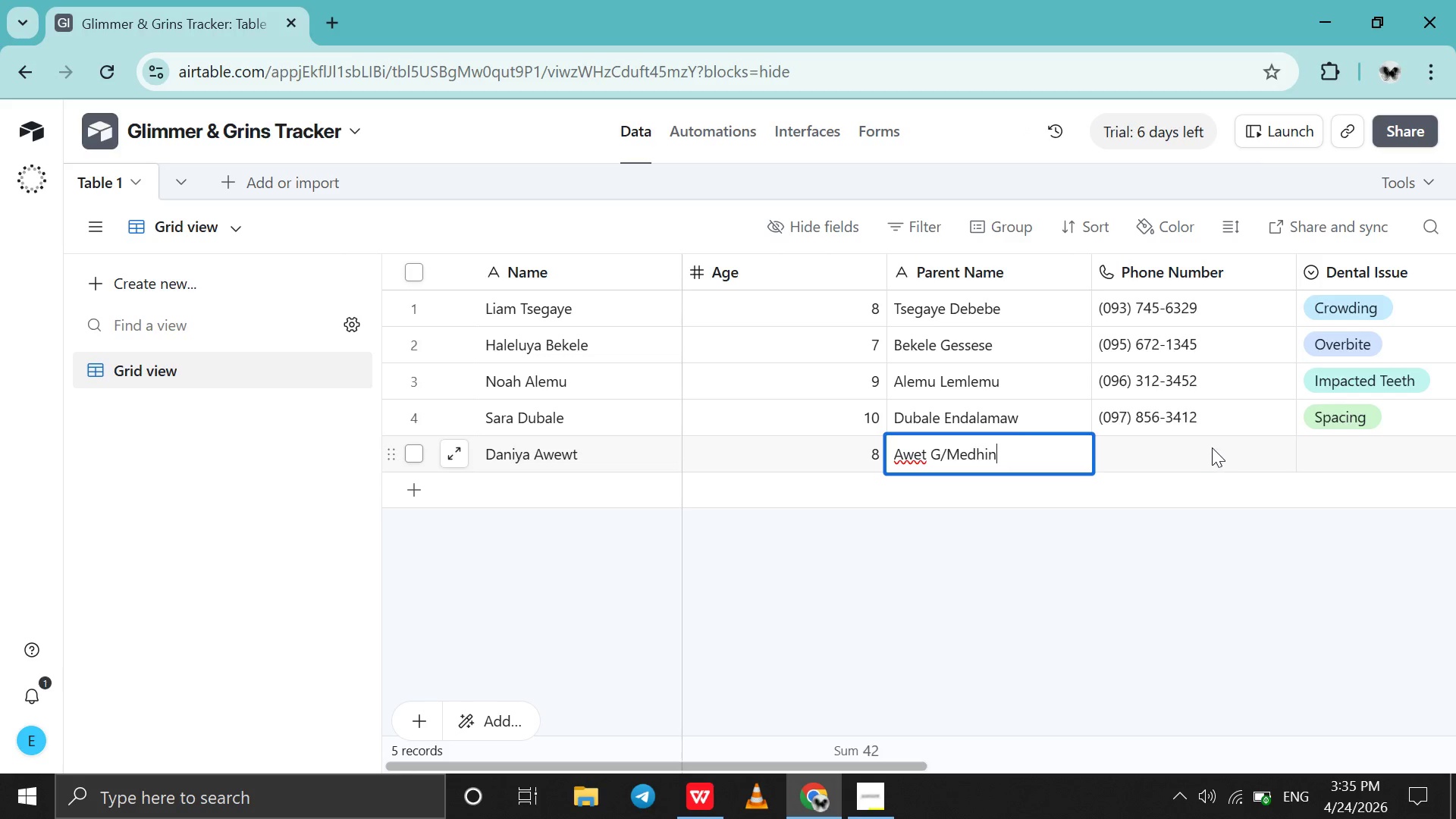 
double_click([1212, 447])
 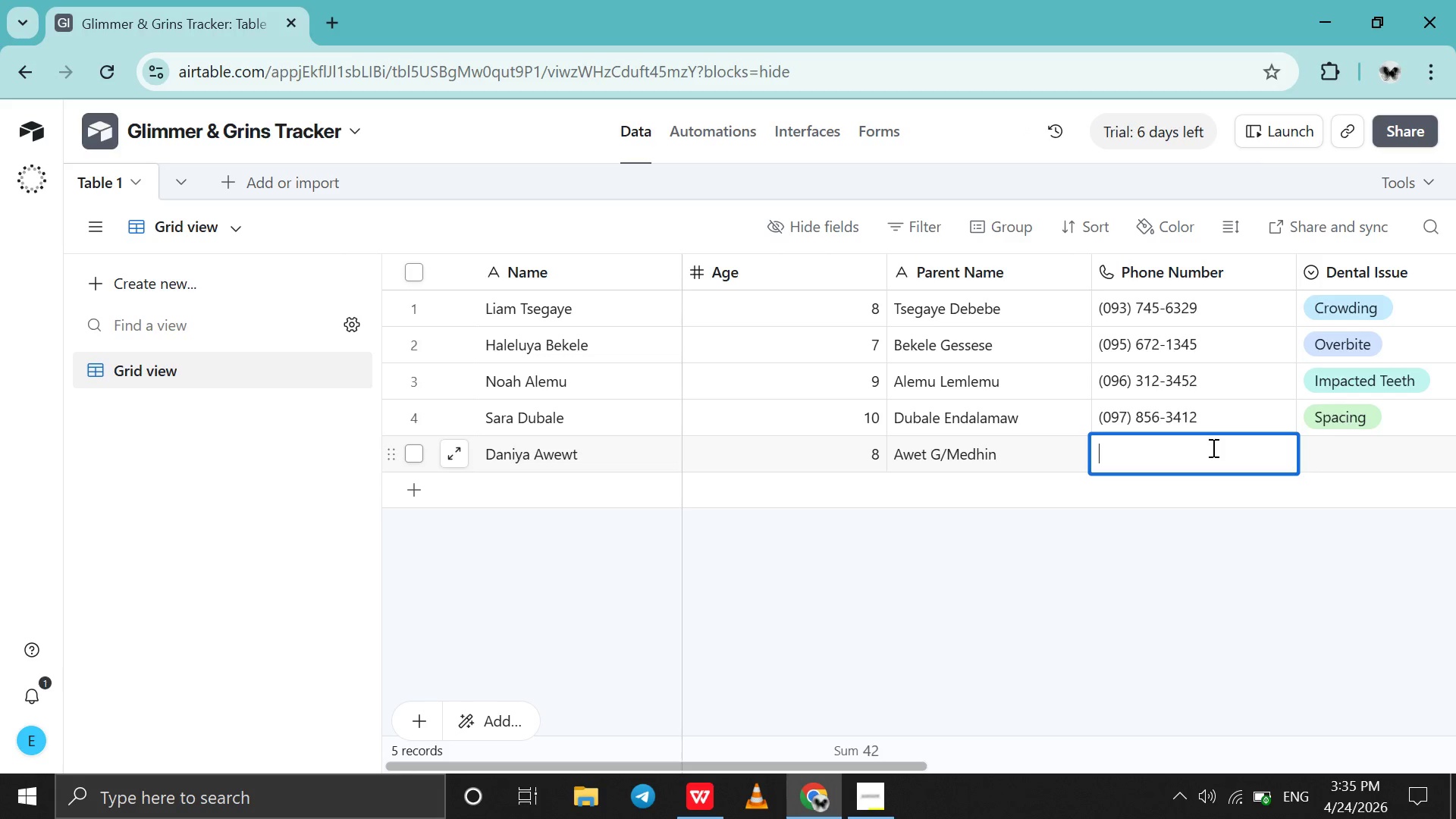 
triple_click([1212, 447])
 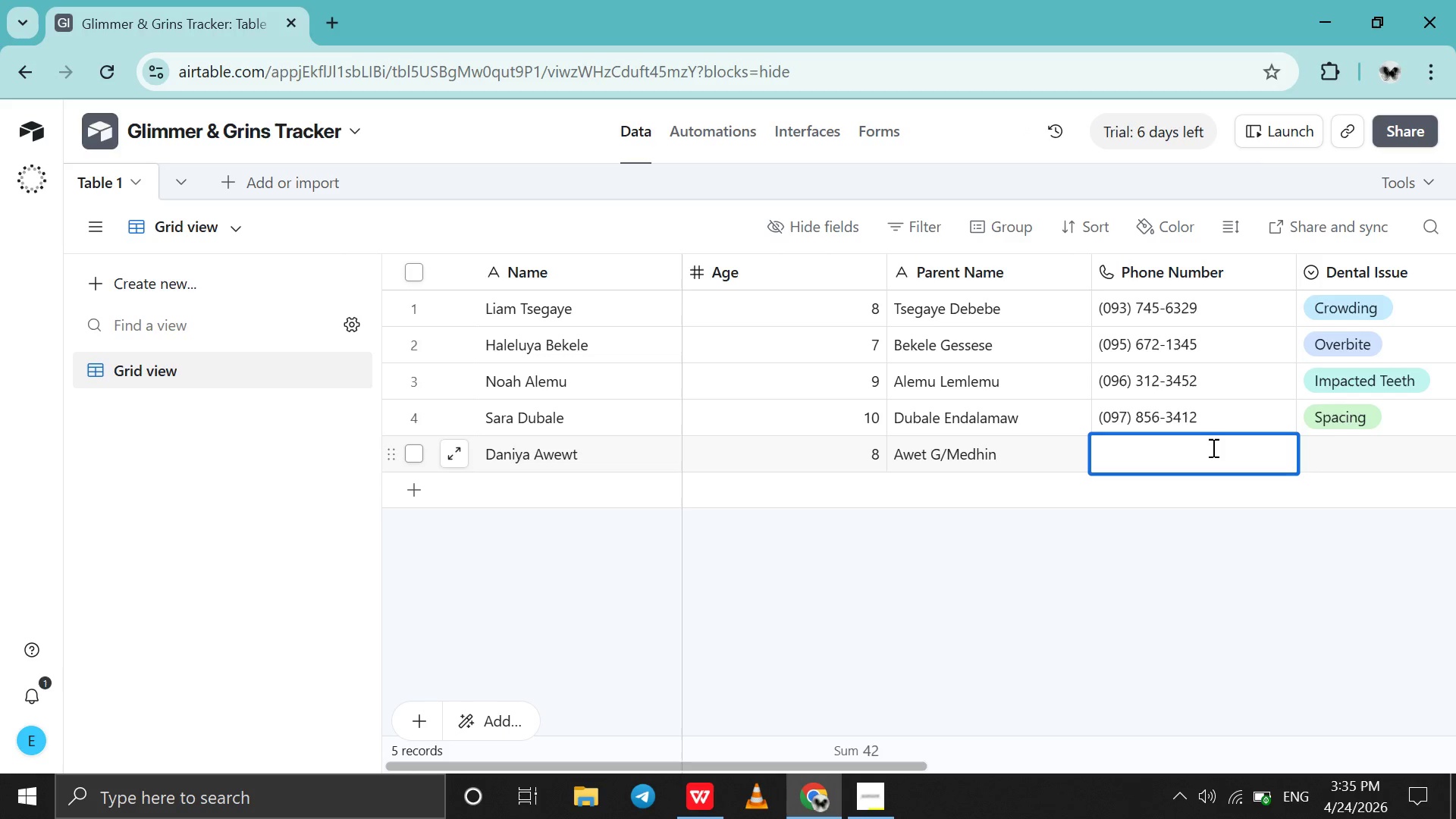 
type(0912435465)
 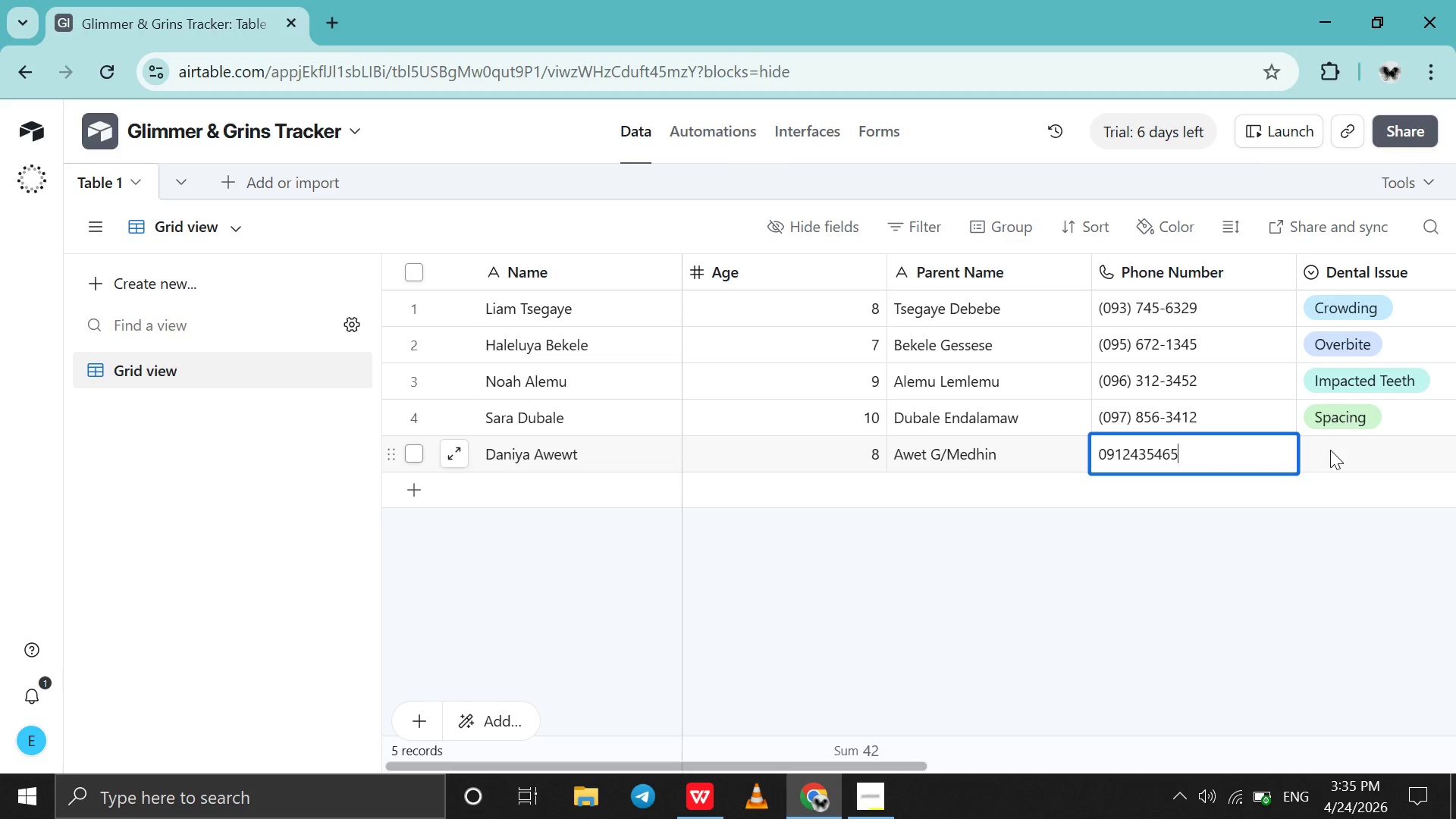 
double_click([1330, 450])
 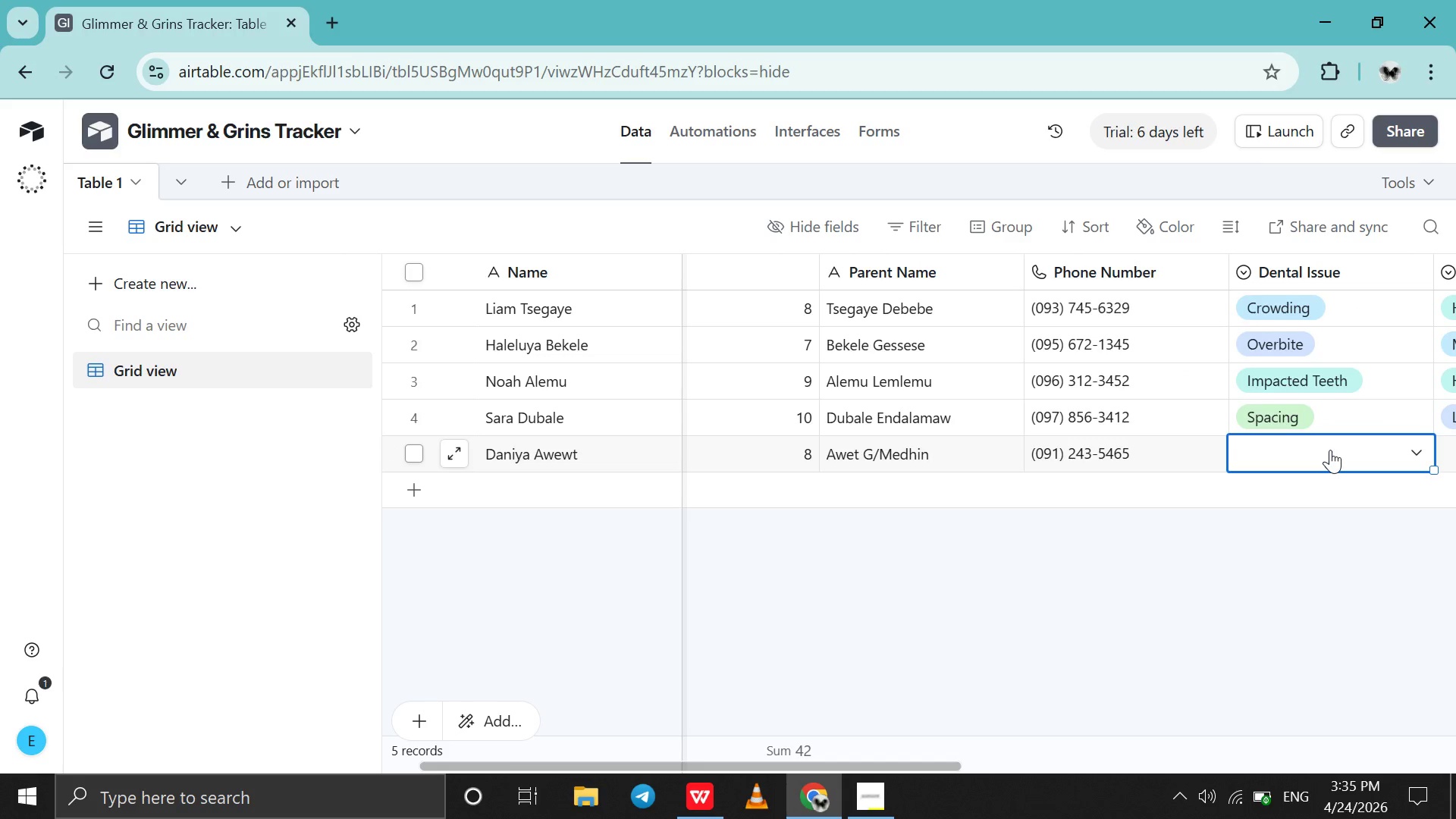 
triple_click([1330, 450])
 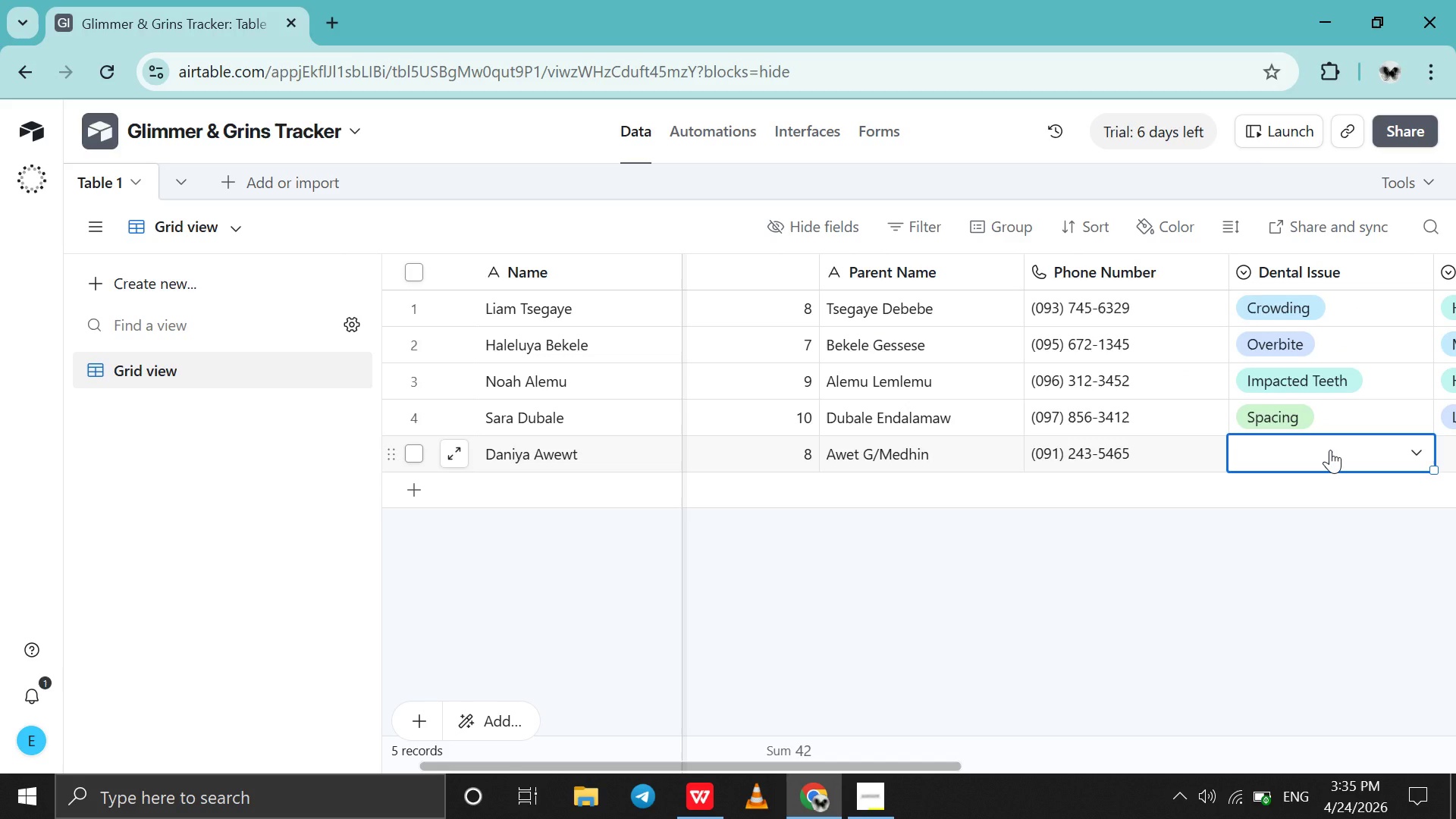 
left_click([1330, 450])
 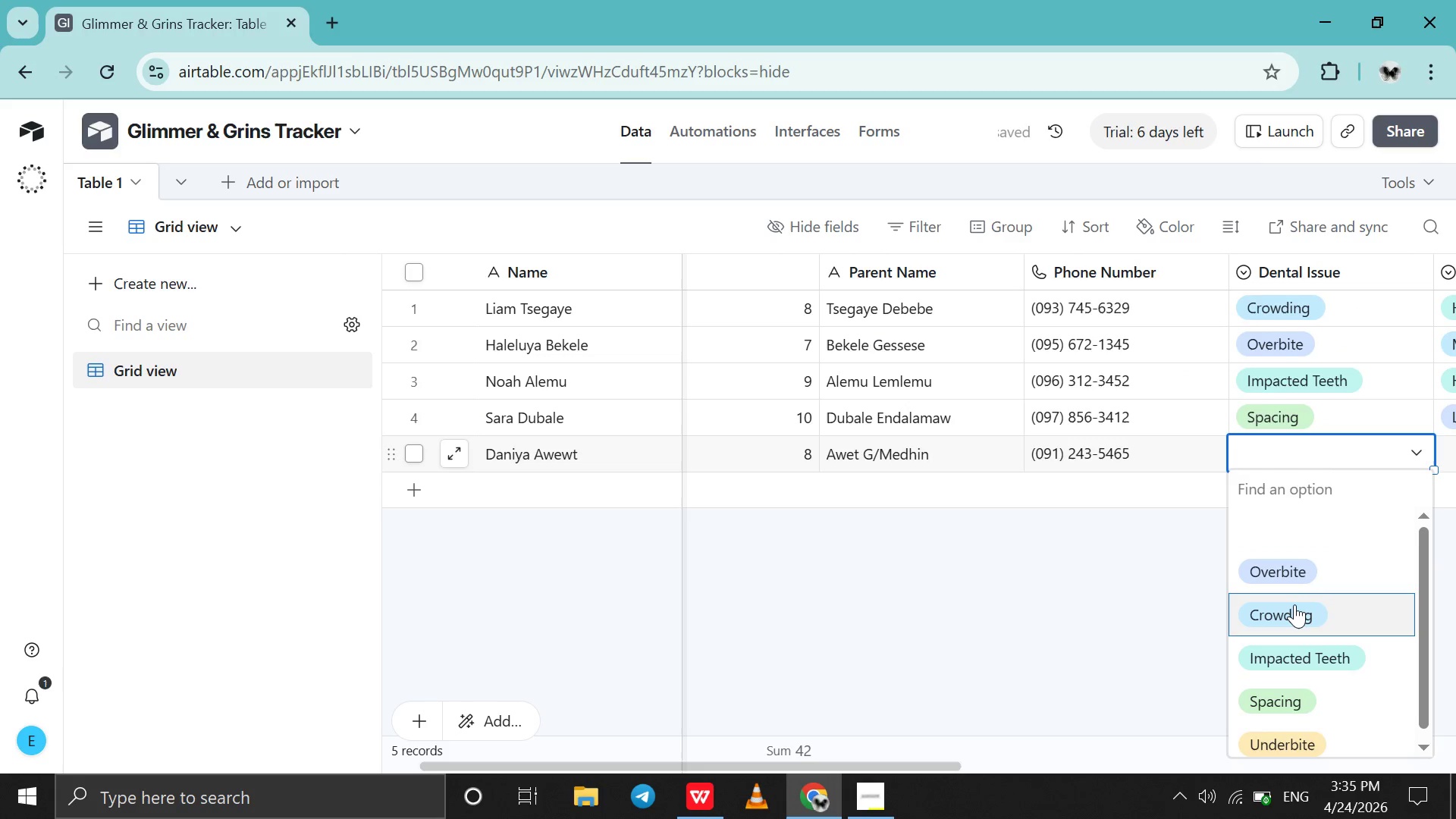 
left_click([1294, 604])
 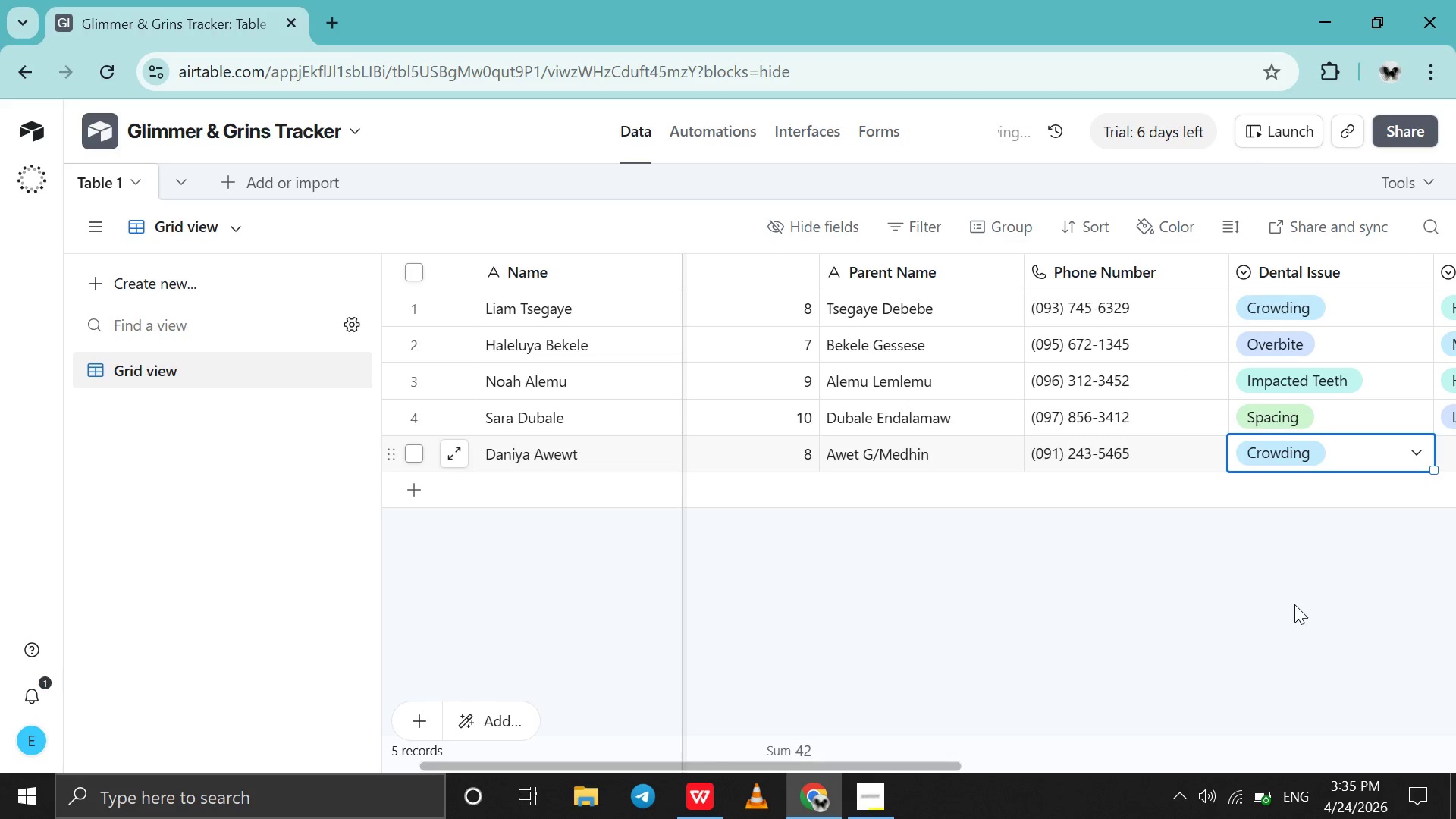 
scroll: coordinate [1294, 604], scroll_direction: down, amount: 2.0
 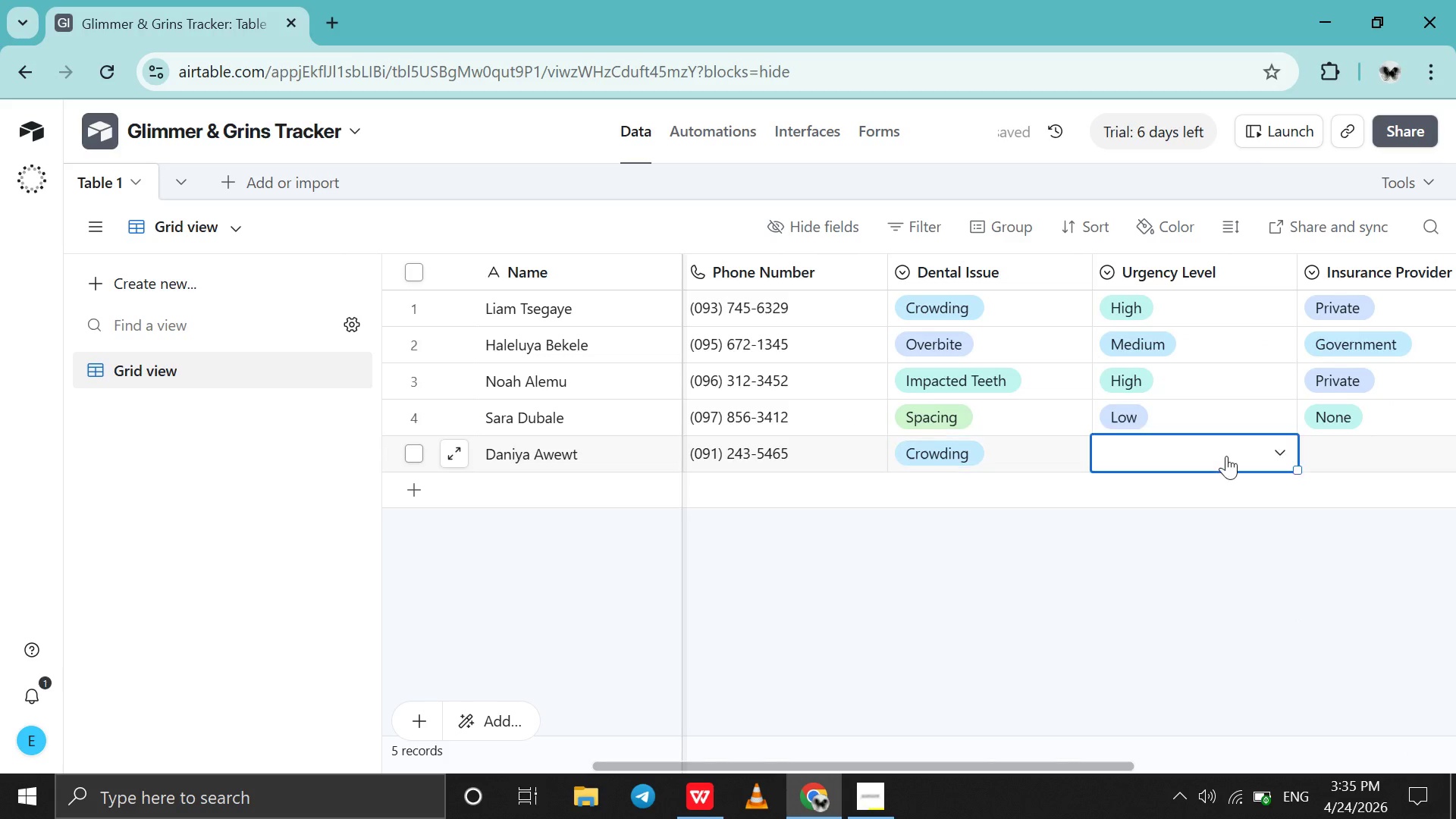 
double_click([1226, 456])
 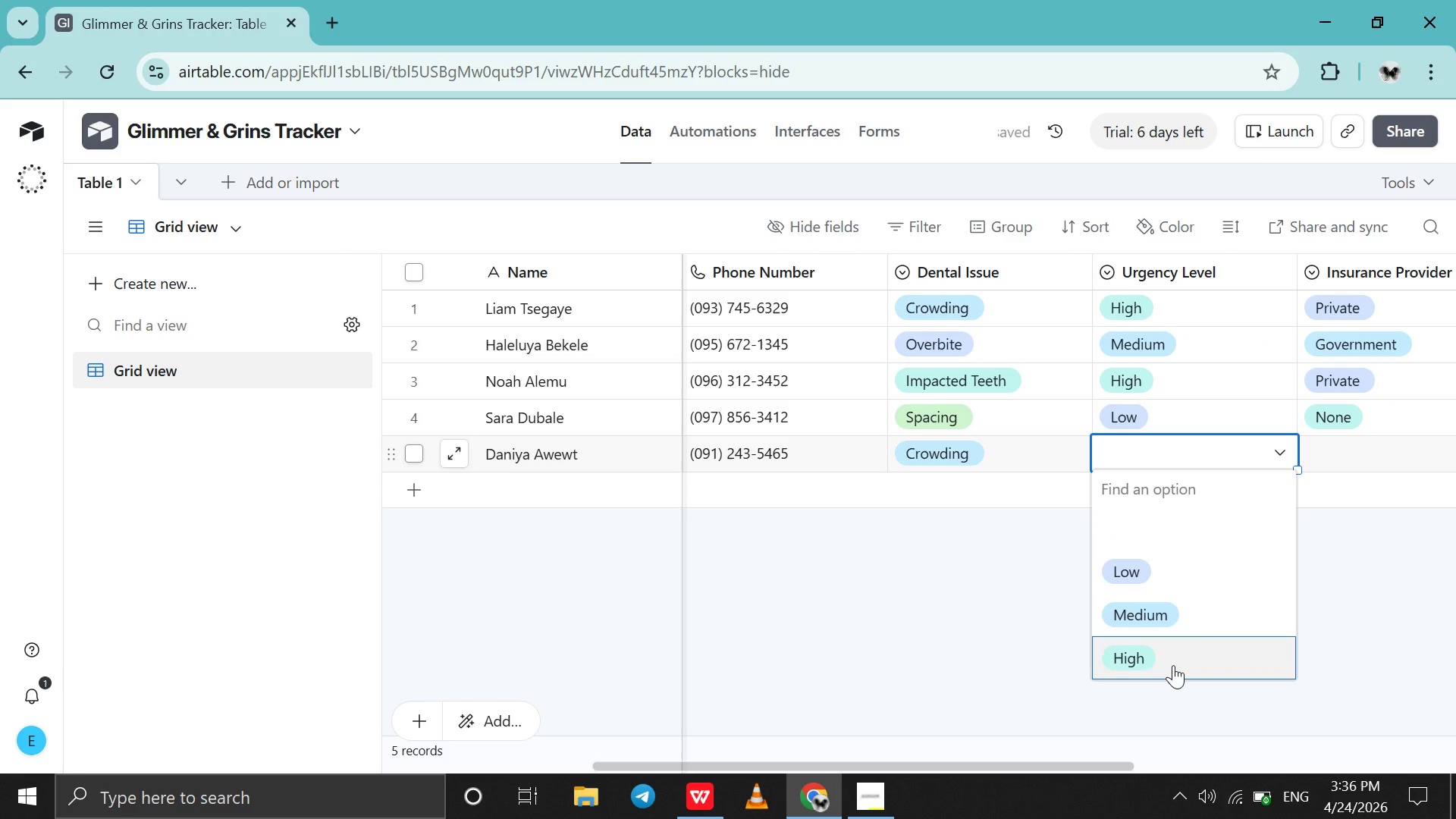 
left_click([1173, 665])
 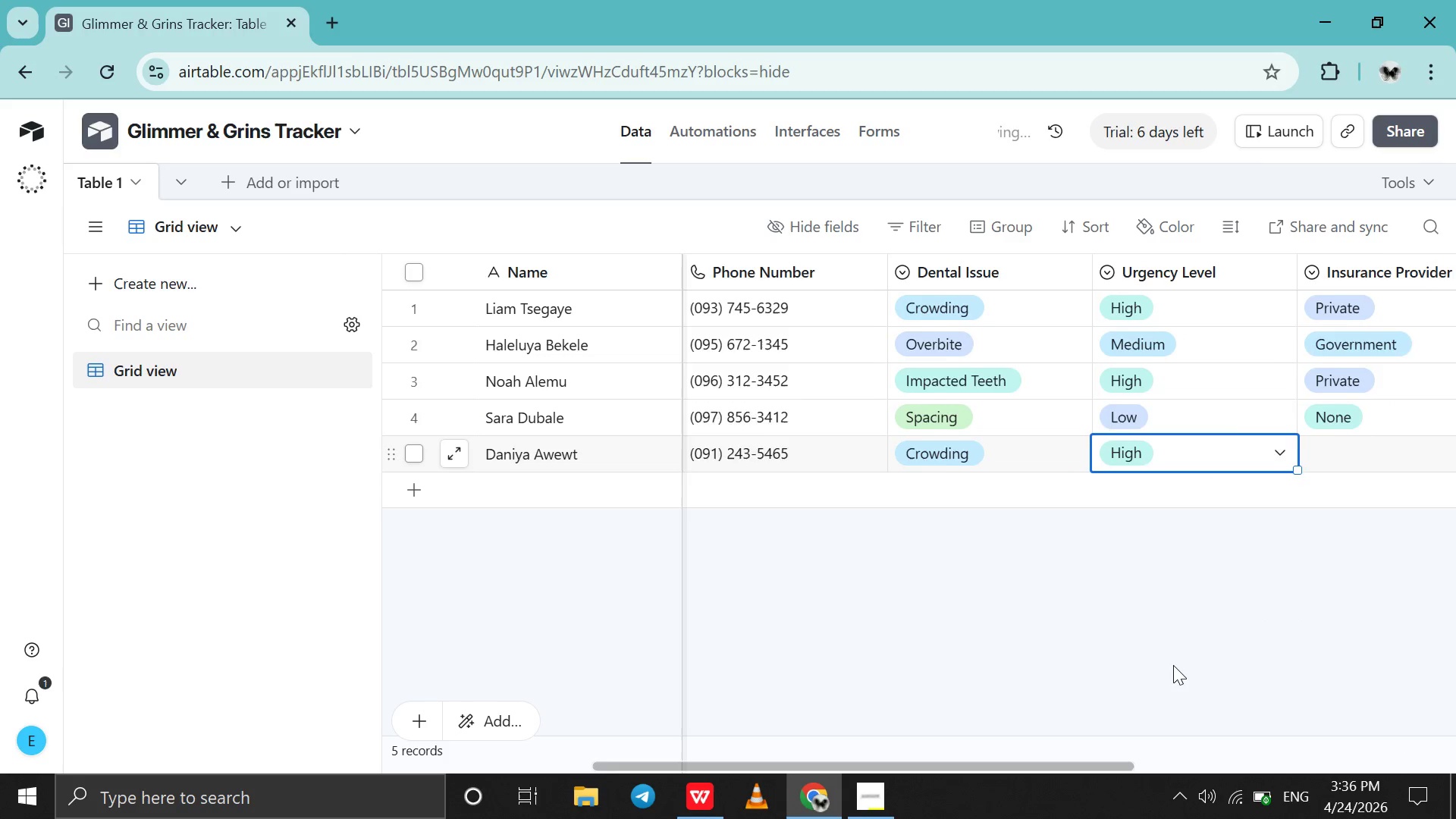 
scroll: coordinate [1173, 665], scroll_direction: down, amount: 2.0
 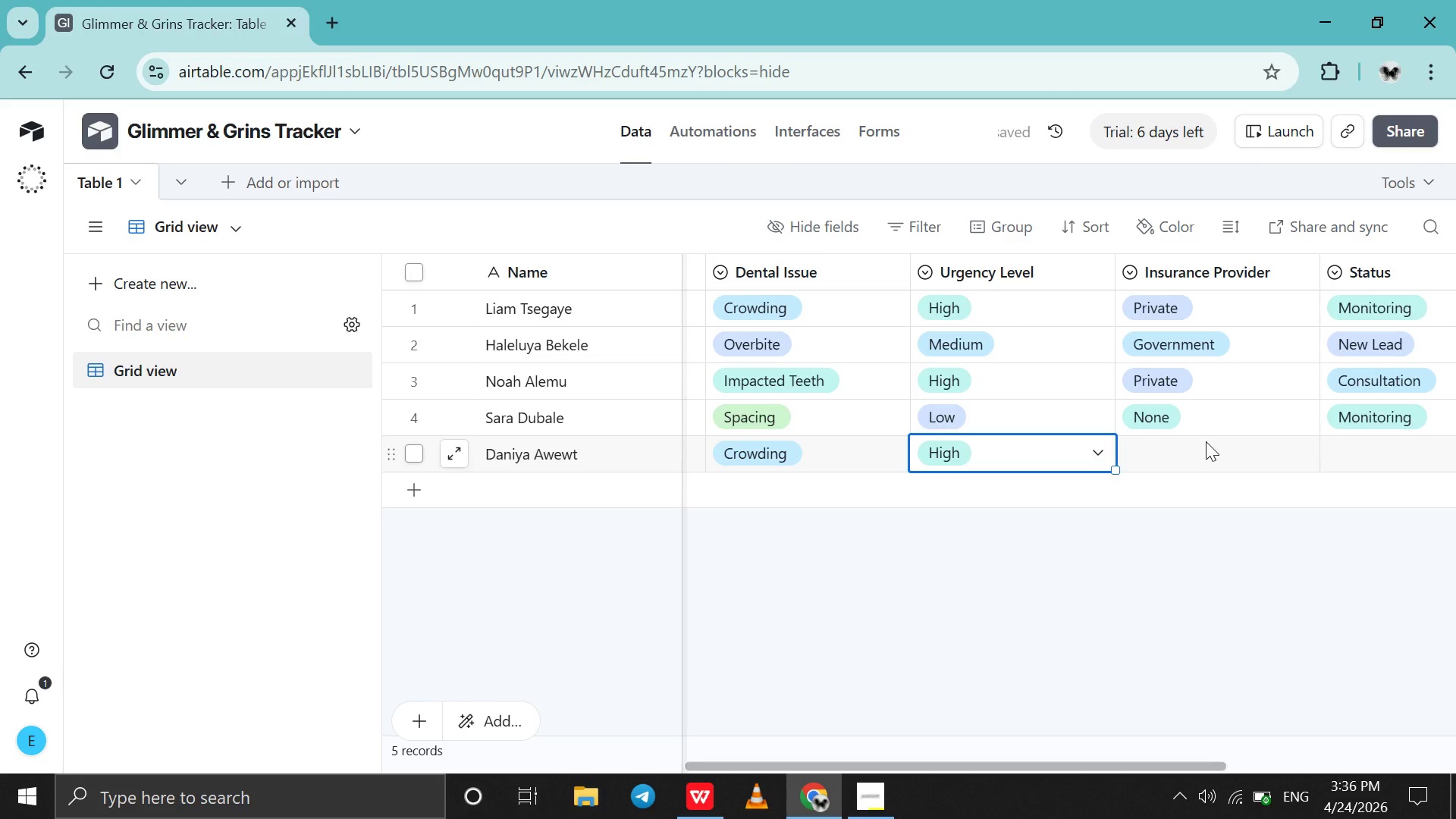 
double_click([1206, 441])
 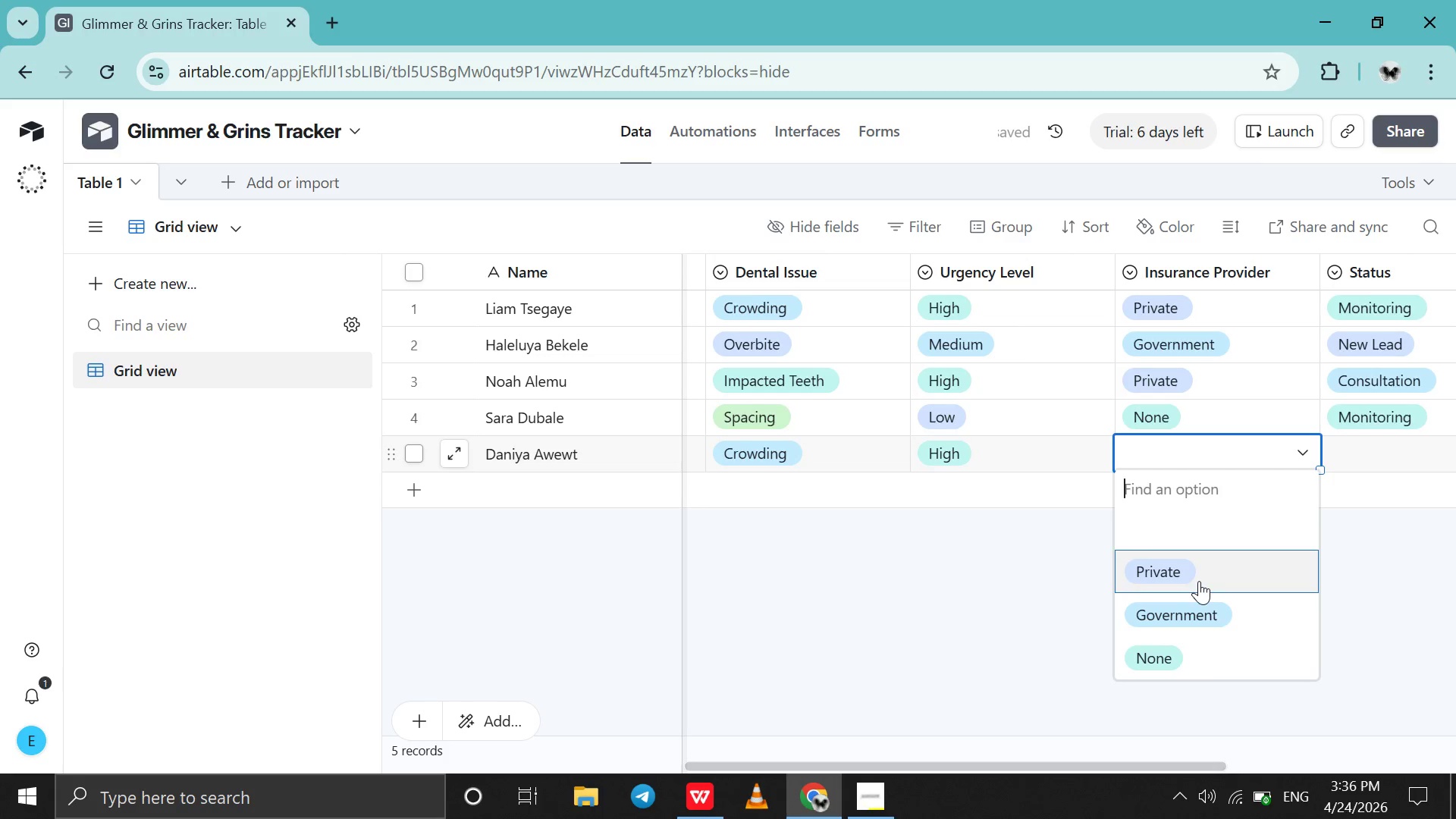 
left_click([1200, 580])
 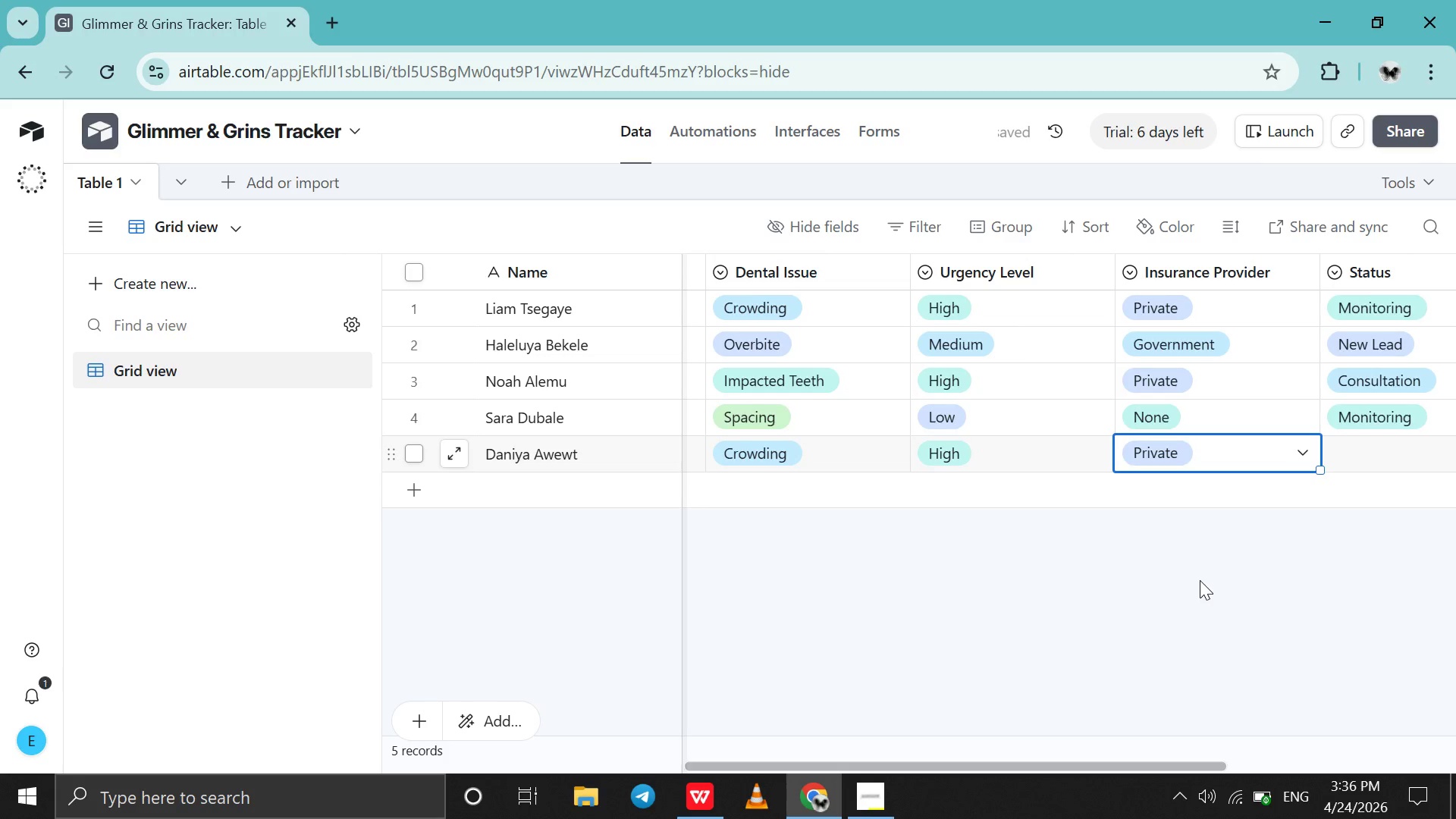 
scroll: coordinate [1200, 580], scroll_direction: down, amount: 1.0
 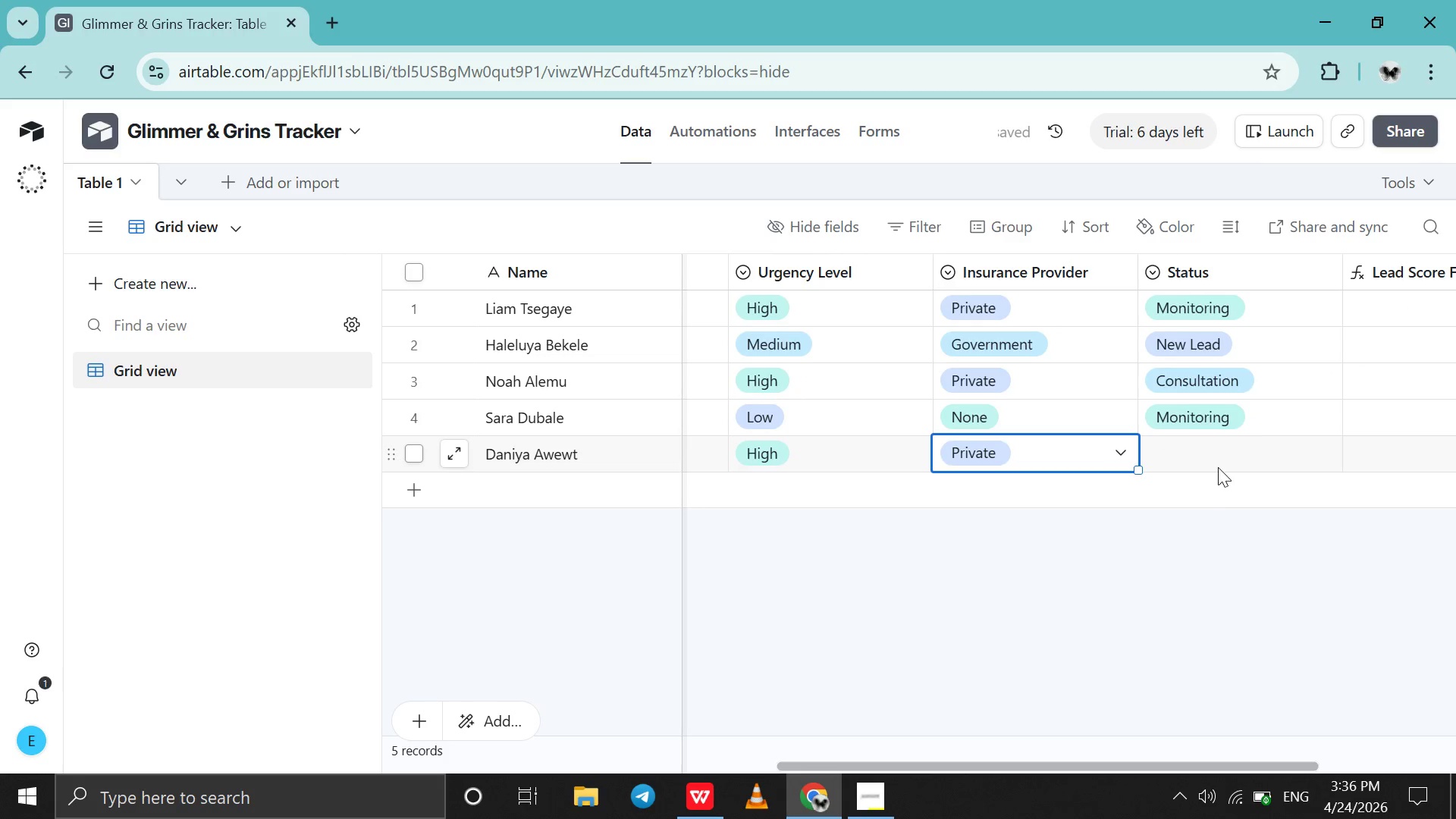 
double_click([1222, 462])
 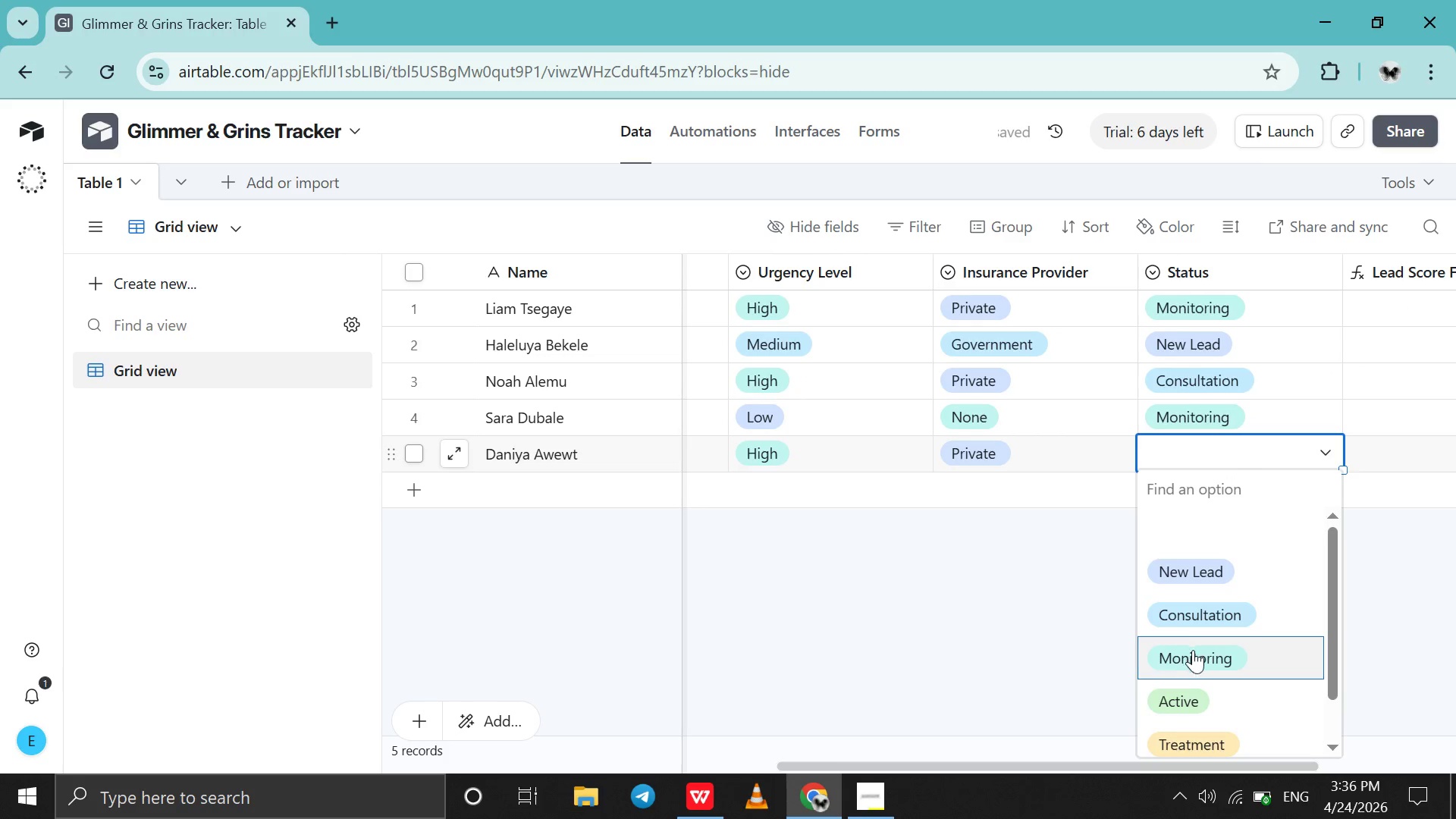 
left_click([1193, 651])
 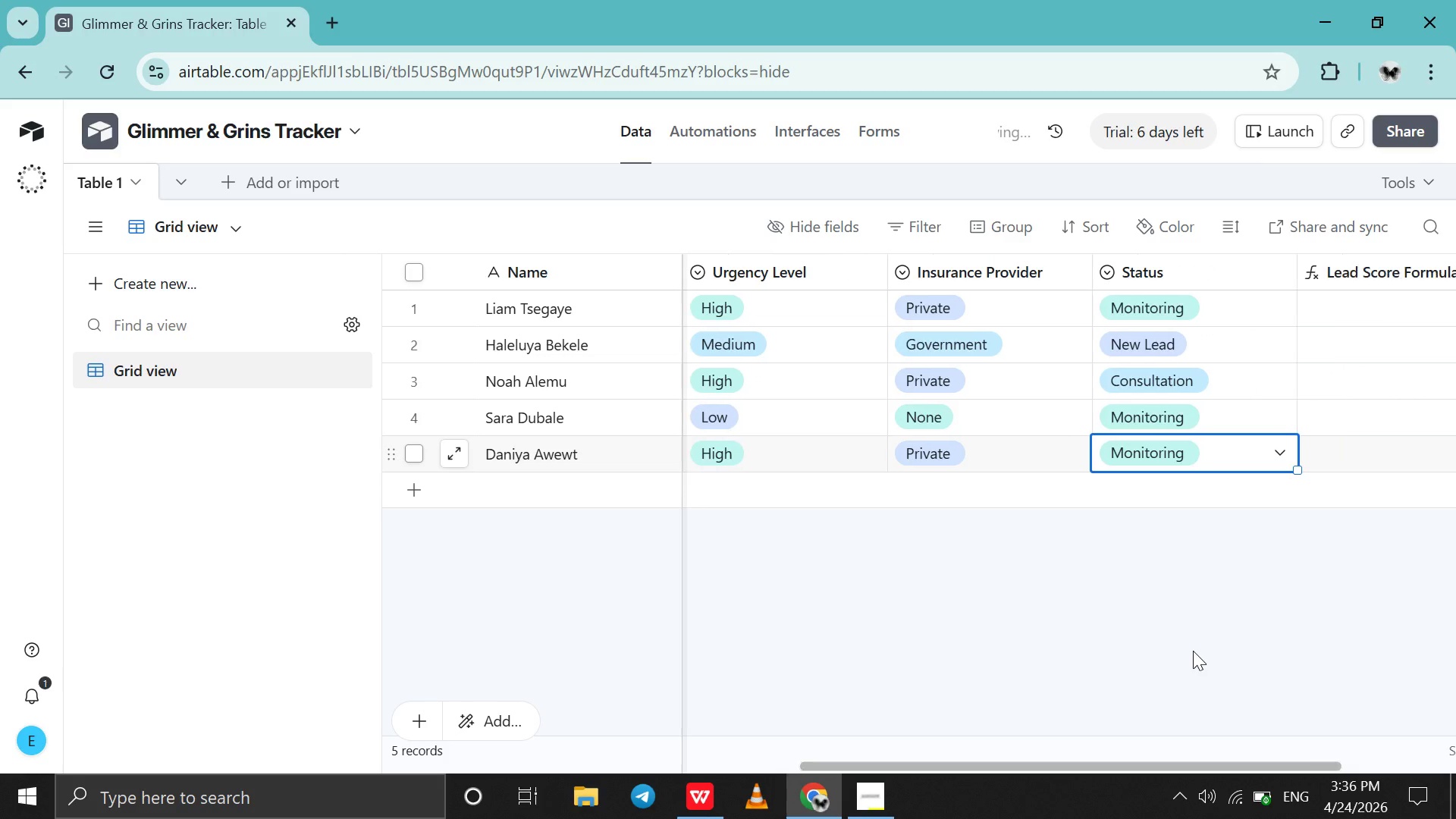 
scroll: coordinate [1193, 651], scroll_direction: down, amount: 5.0
 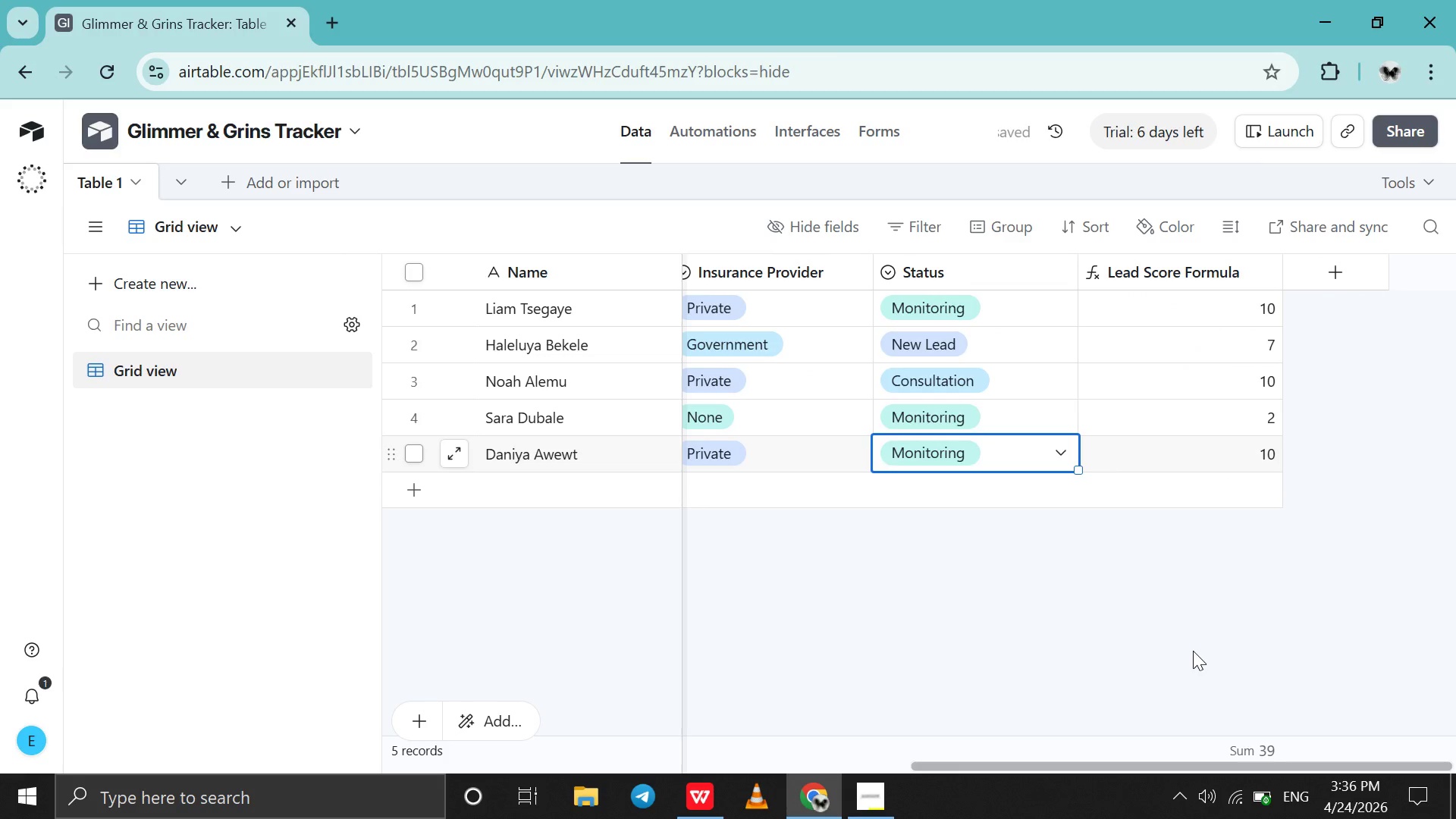 
left_click_drag(start_coordinate=[1193, 651], to_coordinate=[1090, 478])
 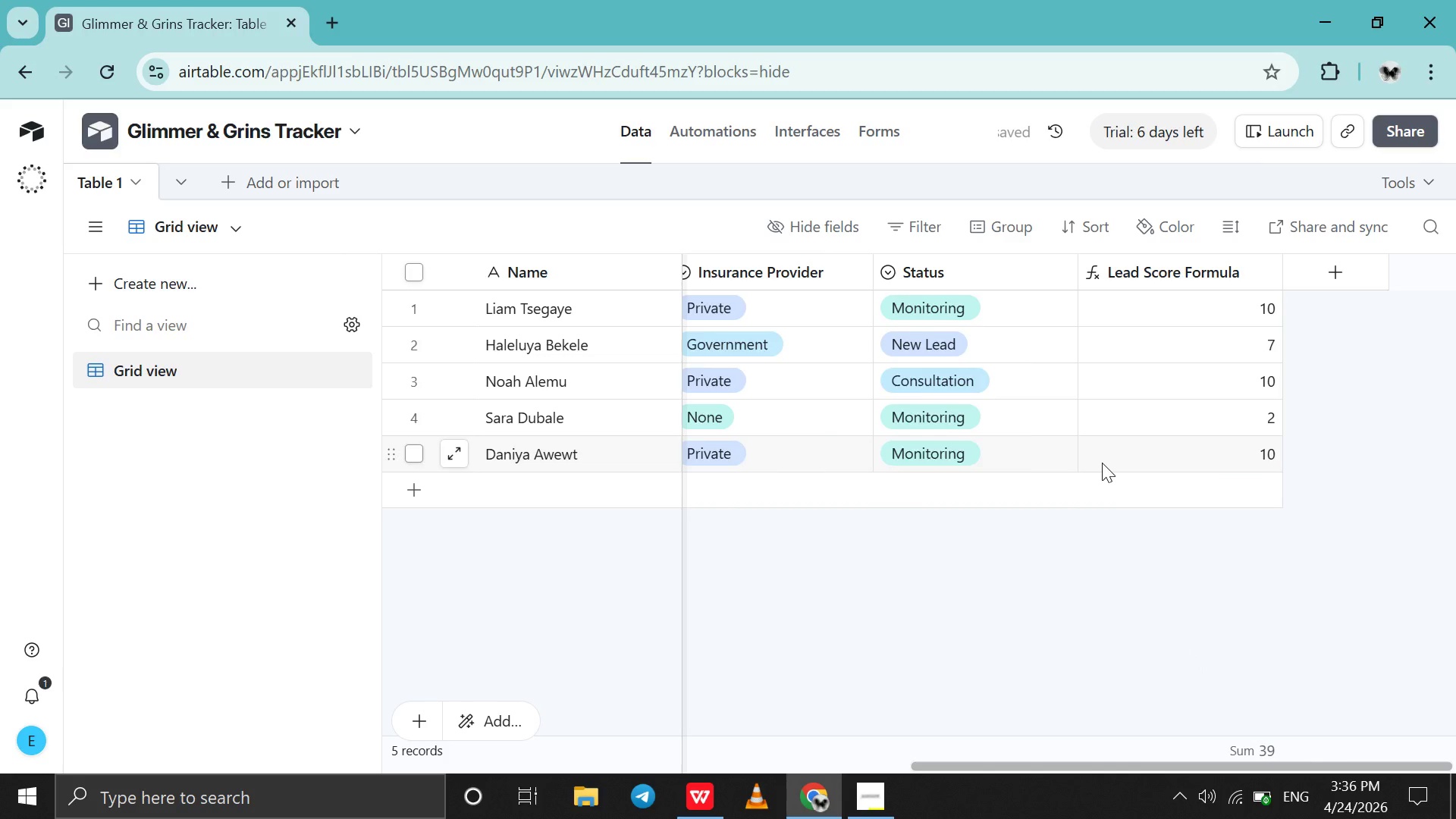 
scroll: coordinate [1102, 463], scroll_direction: up, amount: 20.0
 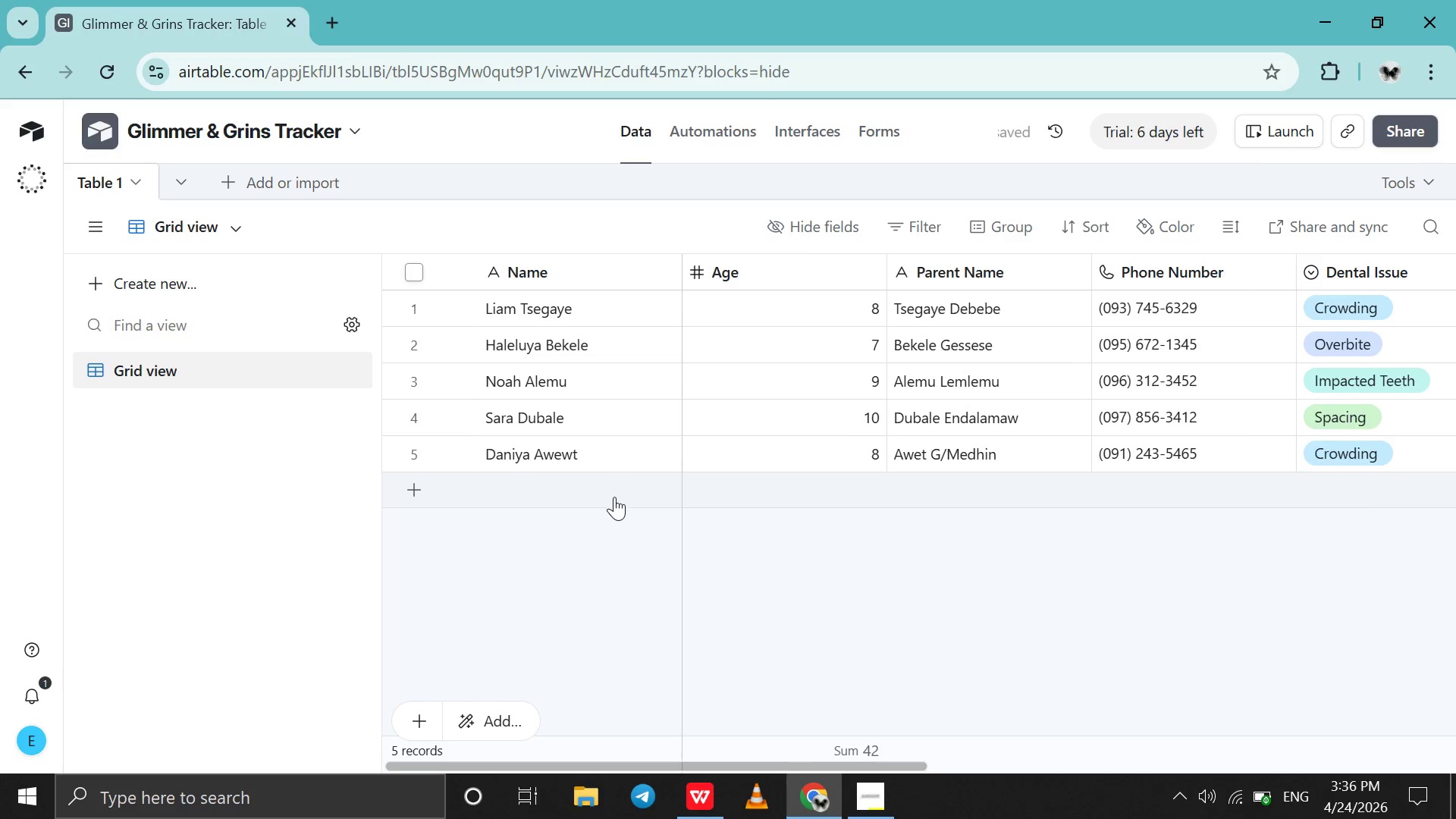 
double_click([614, 497])
 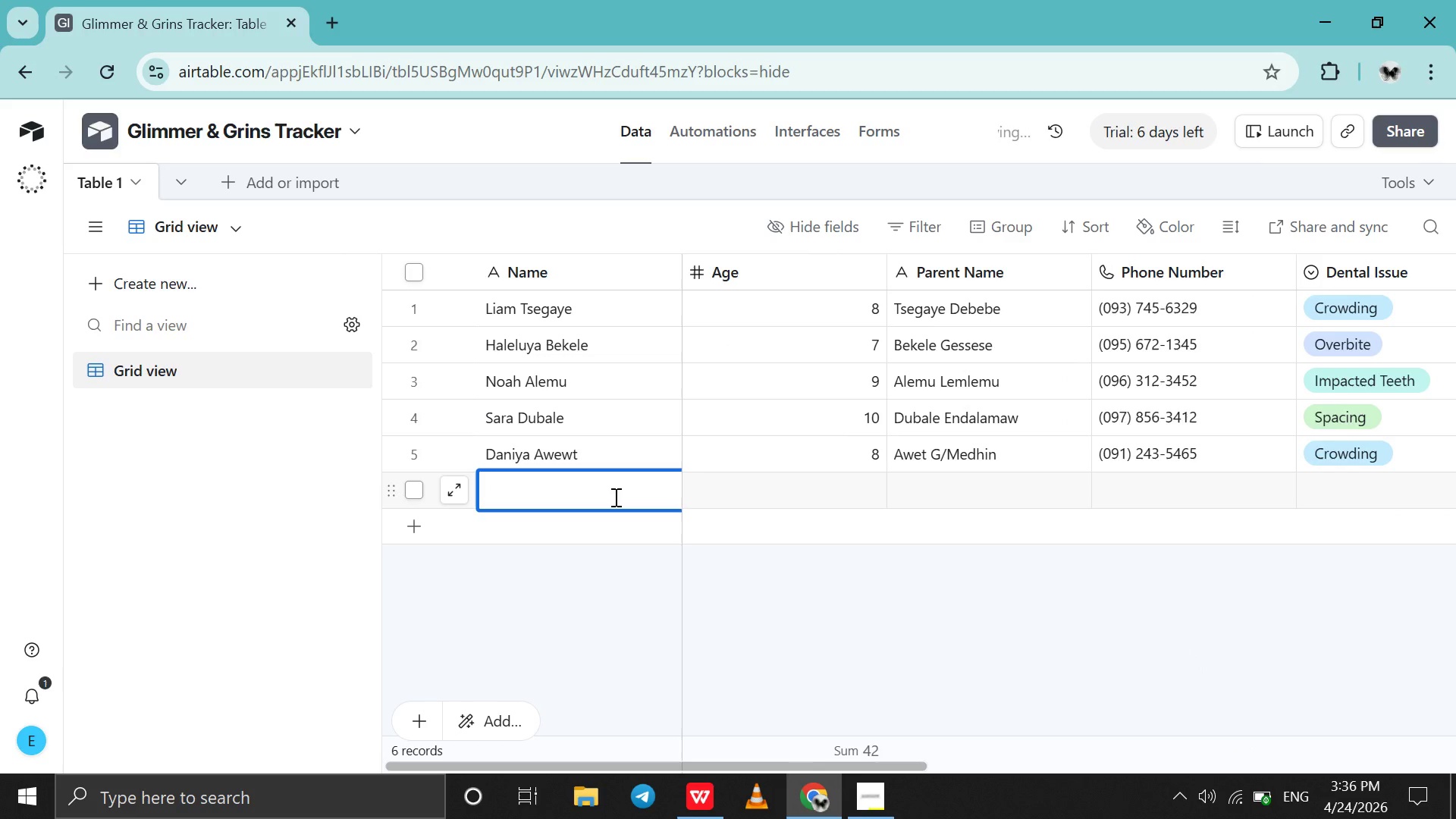 
type(Edom D)
key(Backspace)
type(Seyoum)
 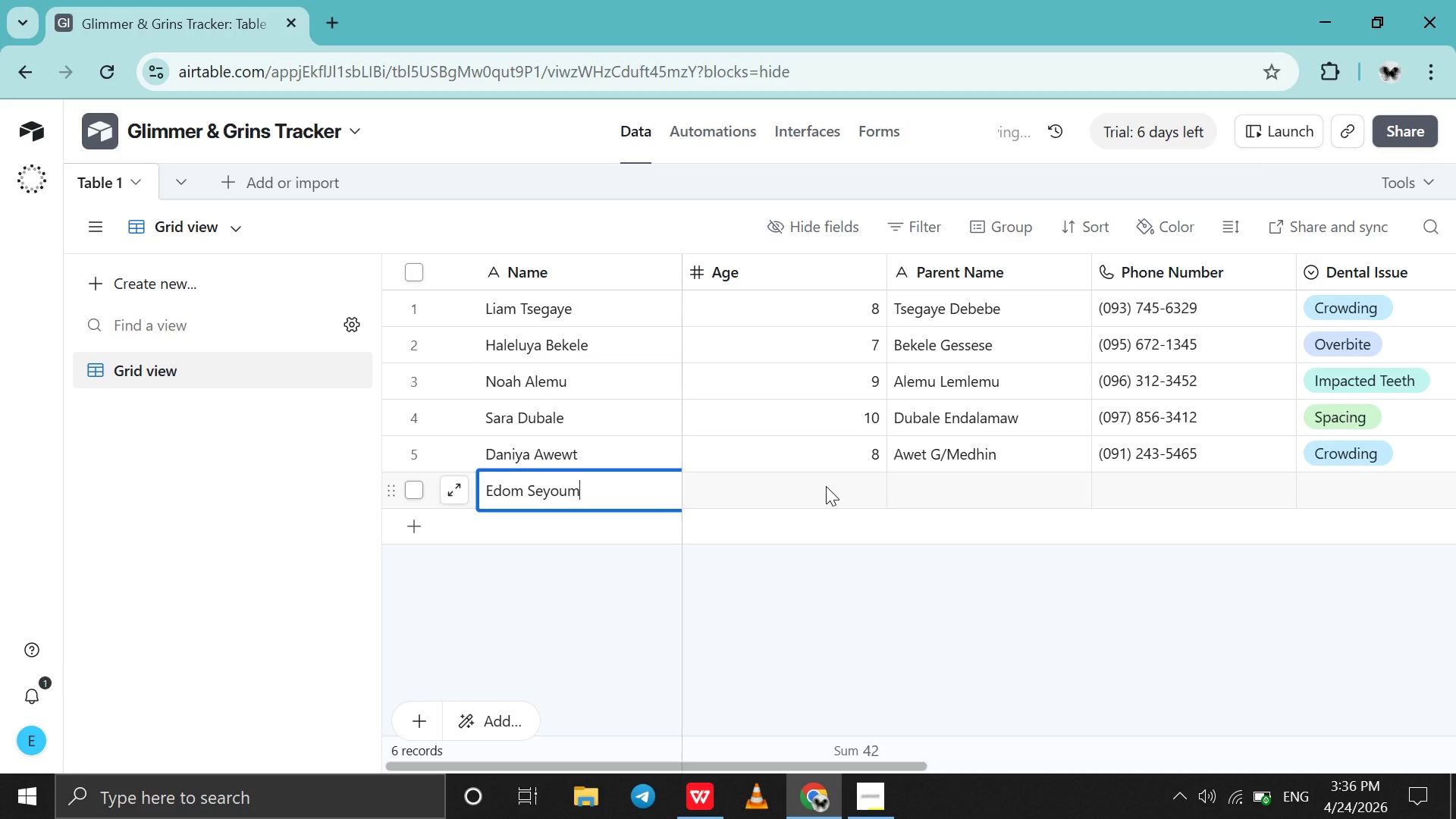 
double_click([826, 486])
 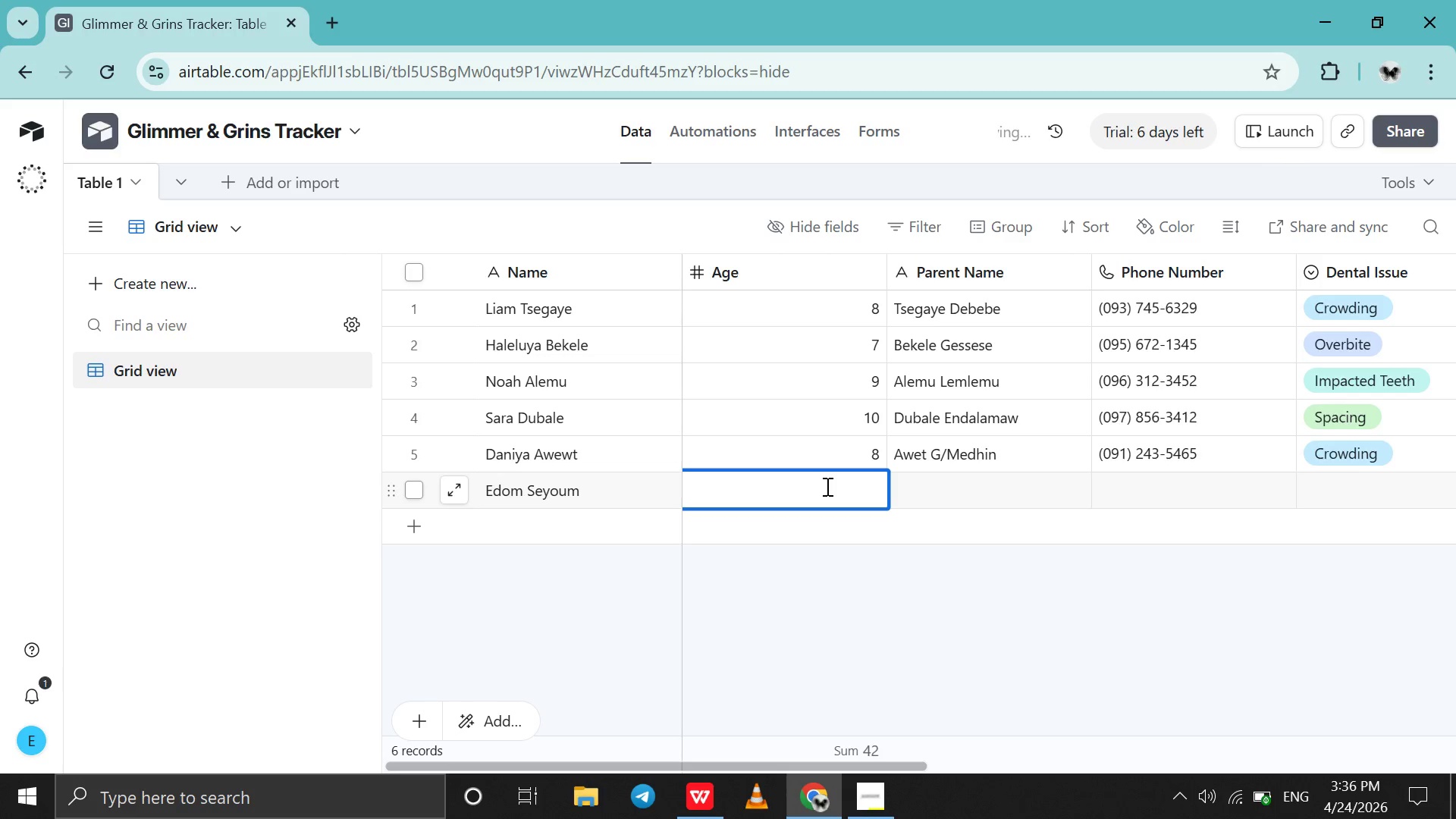 
type(Seyoum )
 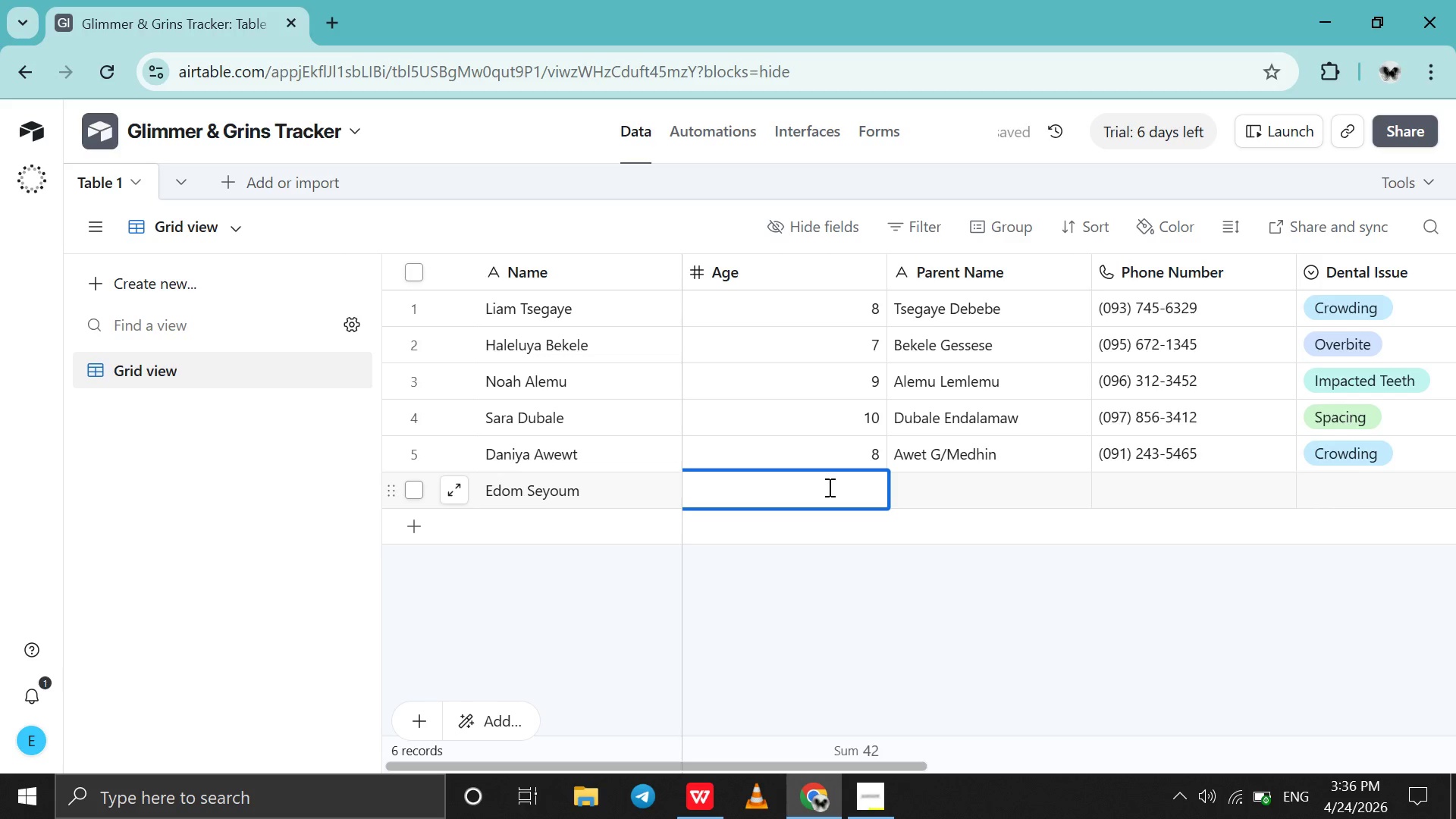 
key(6)
 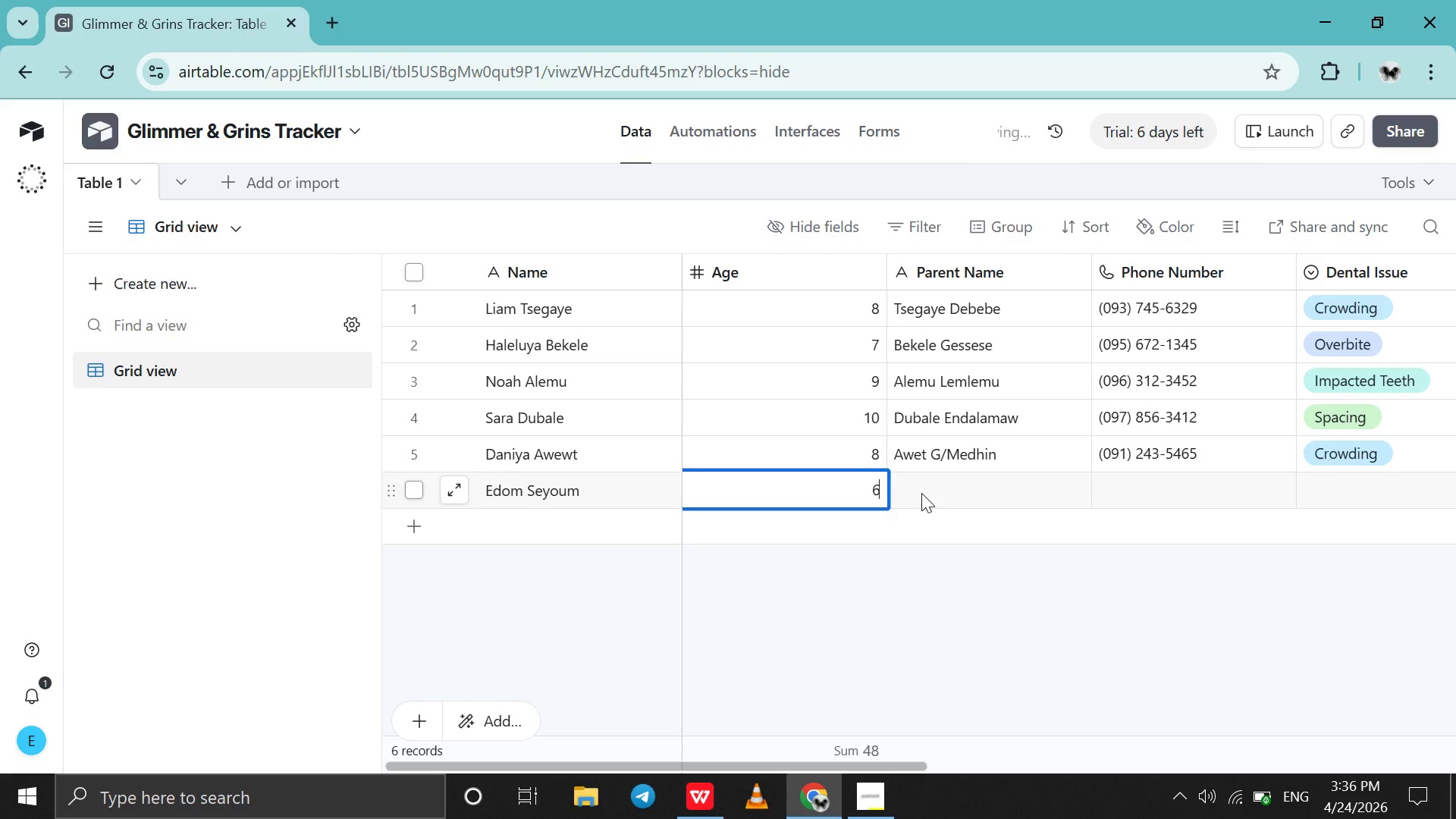 
double_click([921, 493])
 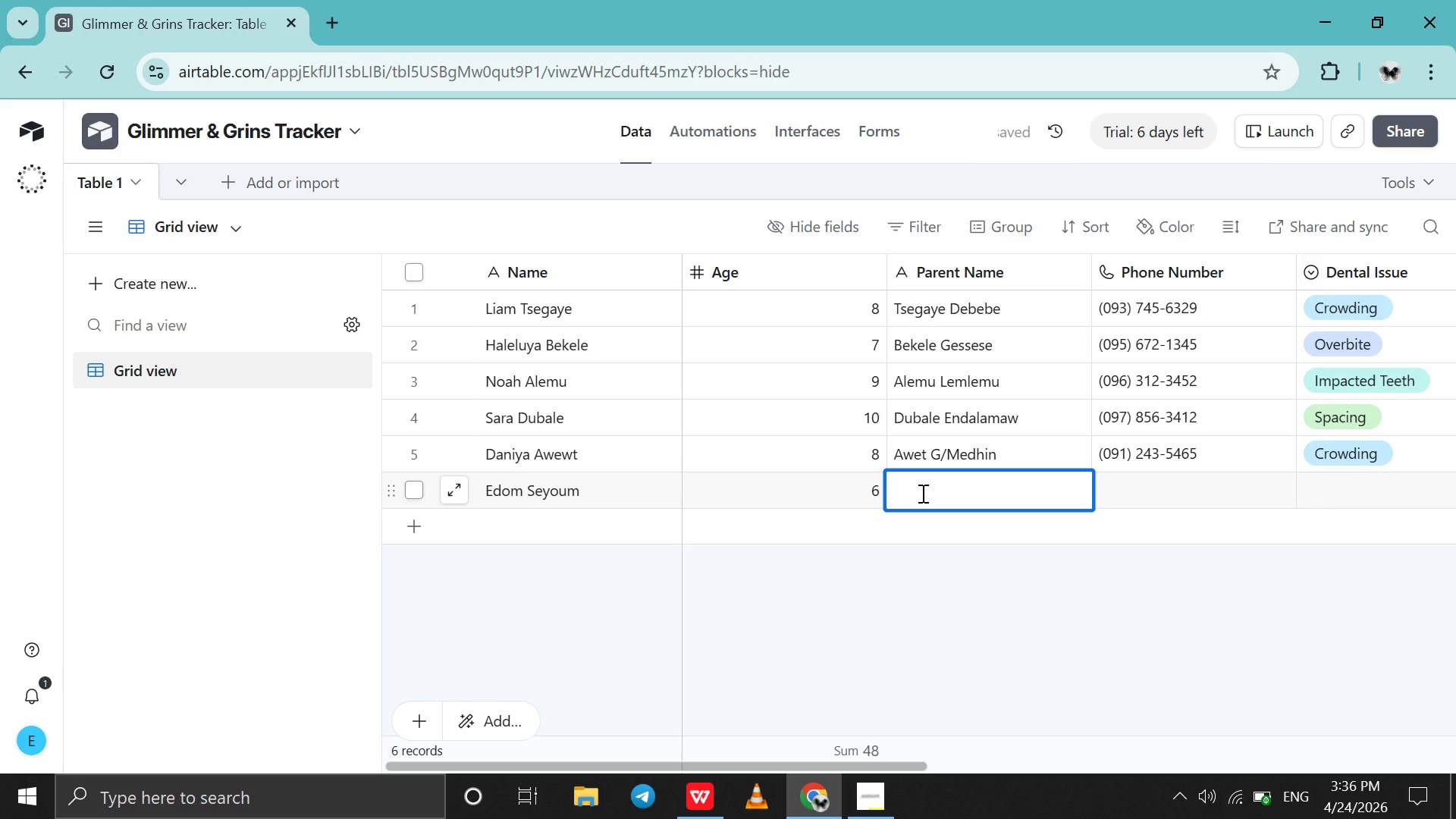 
type(Seyoum Tadele)
 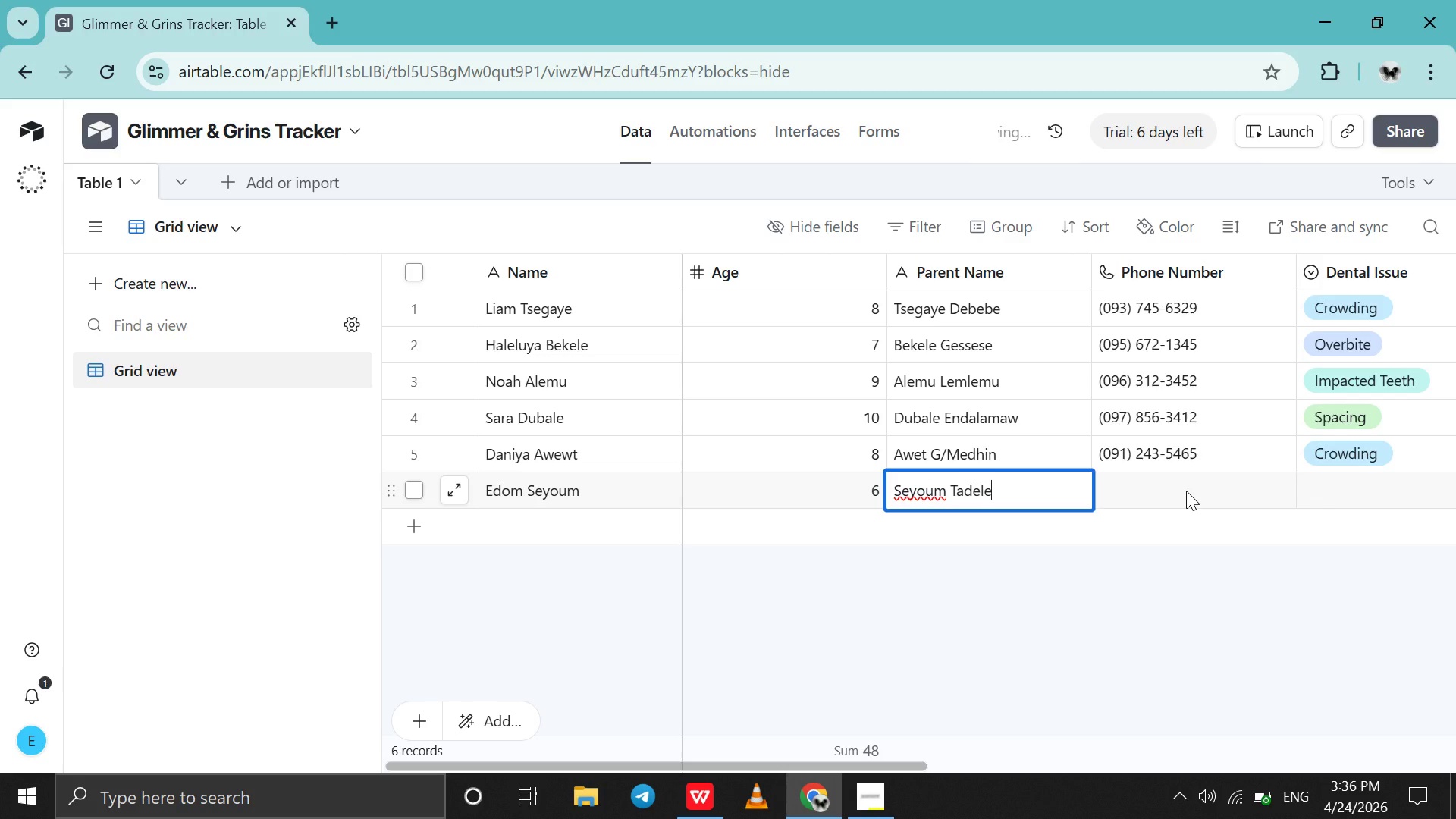 
double_click([1186, 491])
 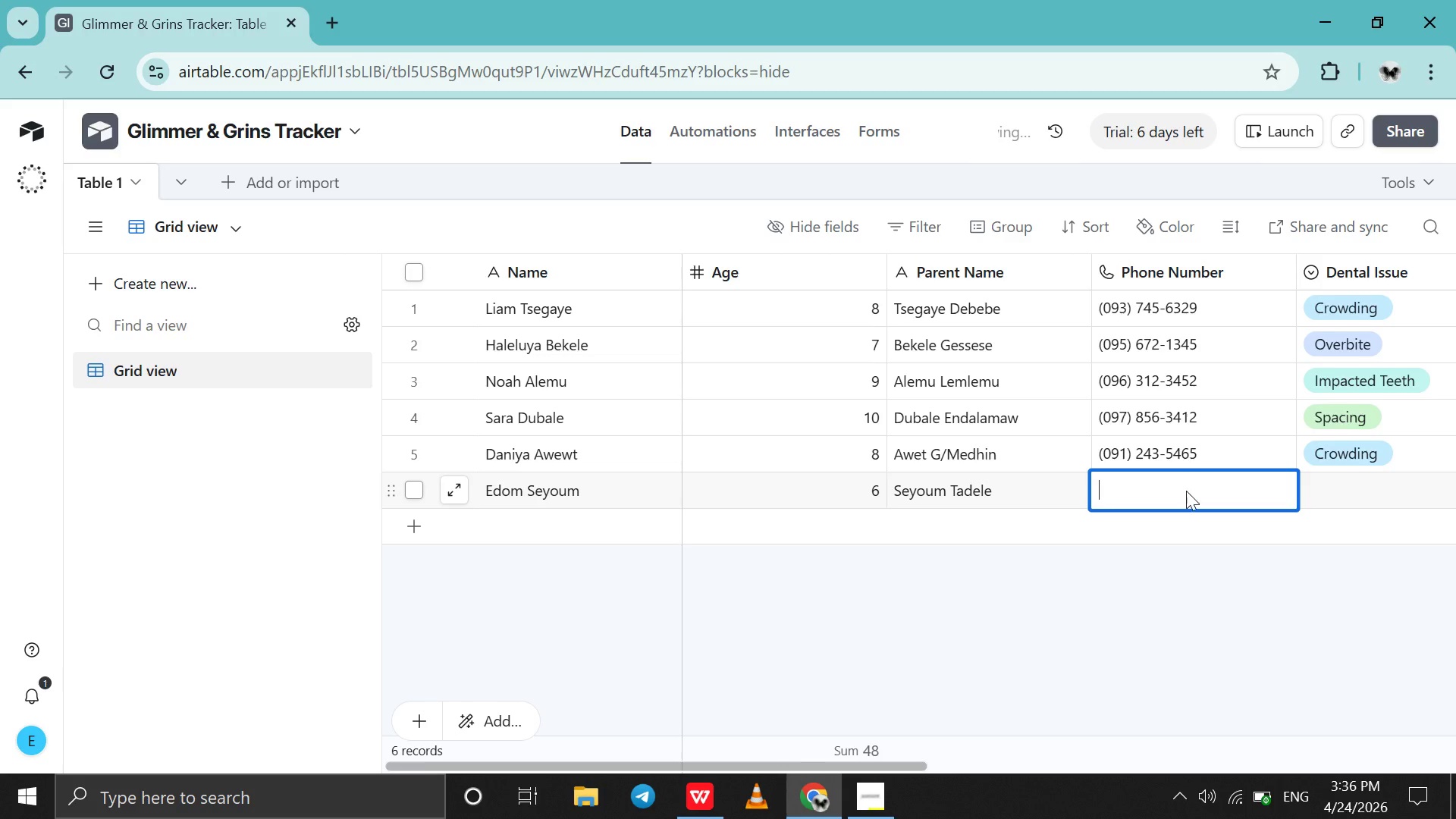 
scroll: coordinate [1186, 491], scroll_direction: down, amount: 2.0
 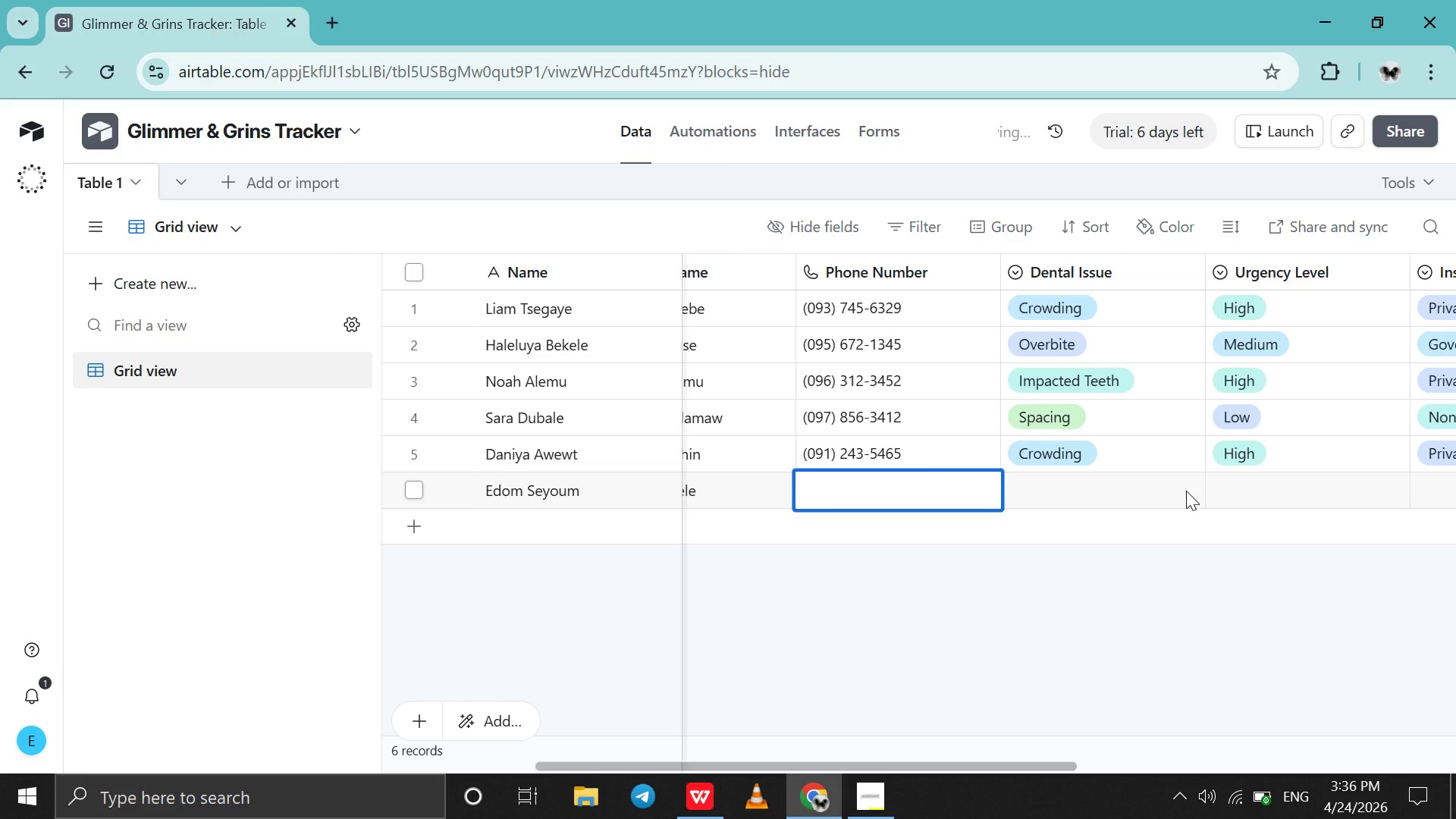 
type(0987675664)
 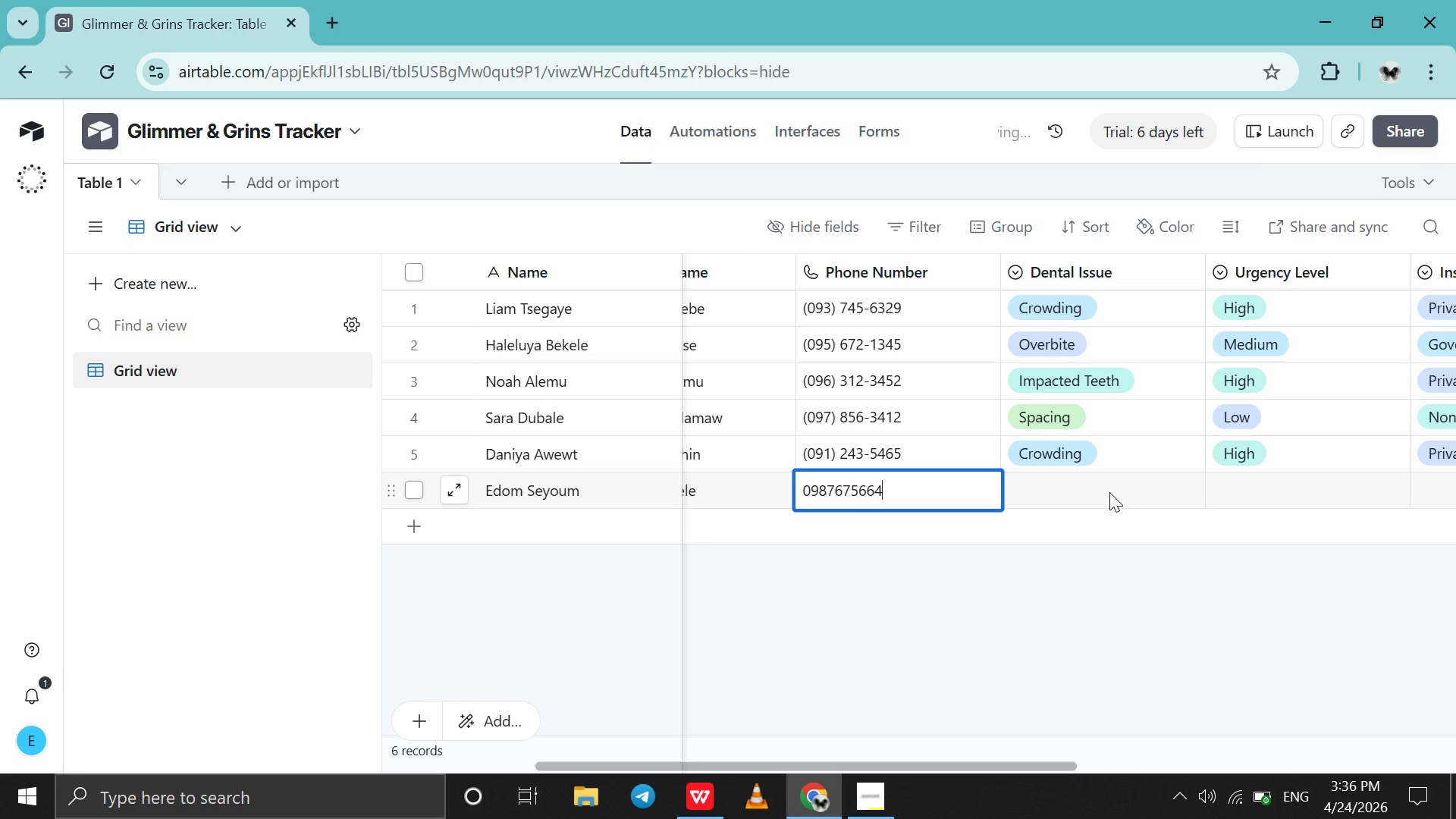 
double_click([1109, 492])
 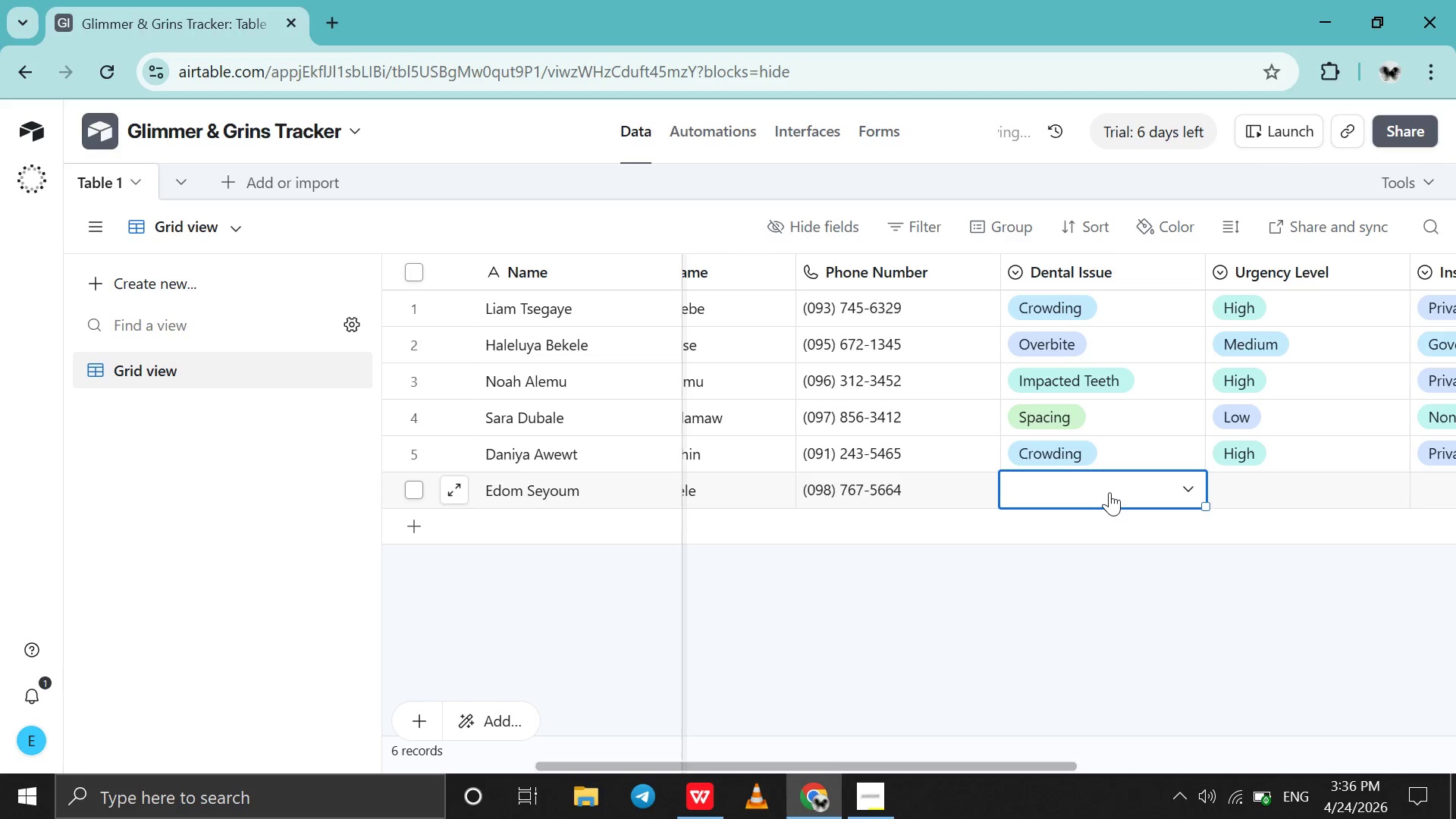 
triple_click([1109, 492])
 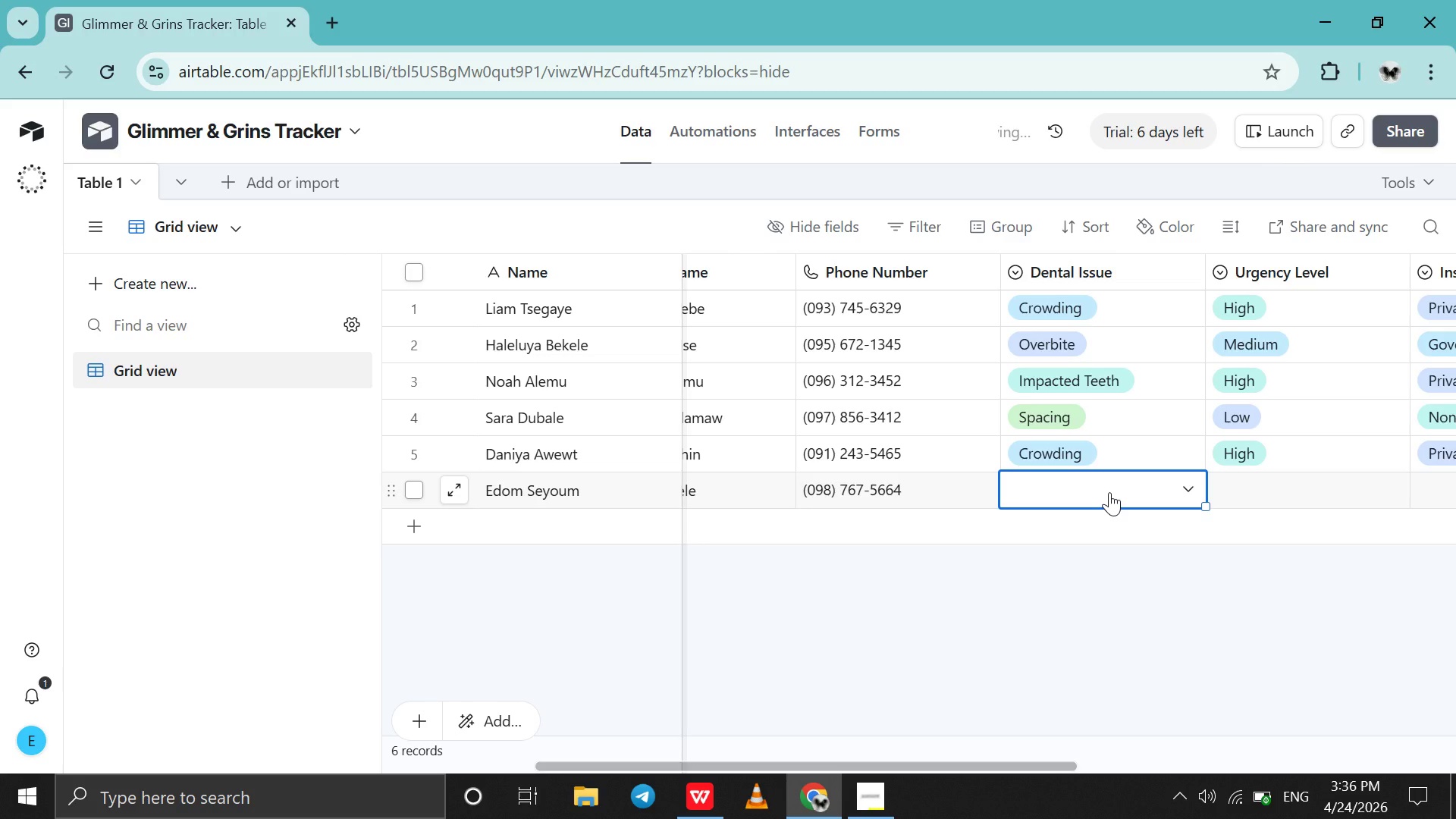 
left_click([1109, 492])
 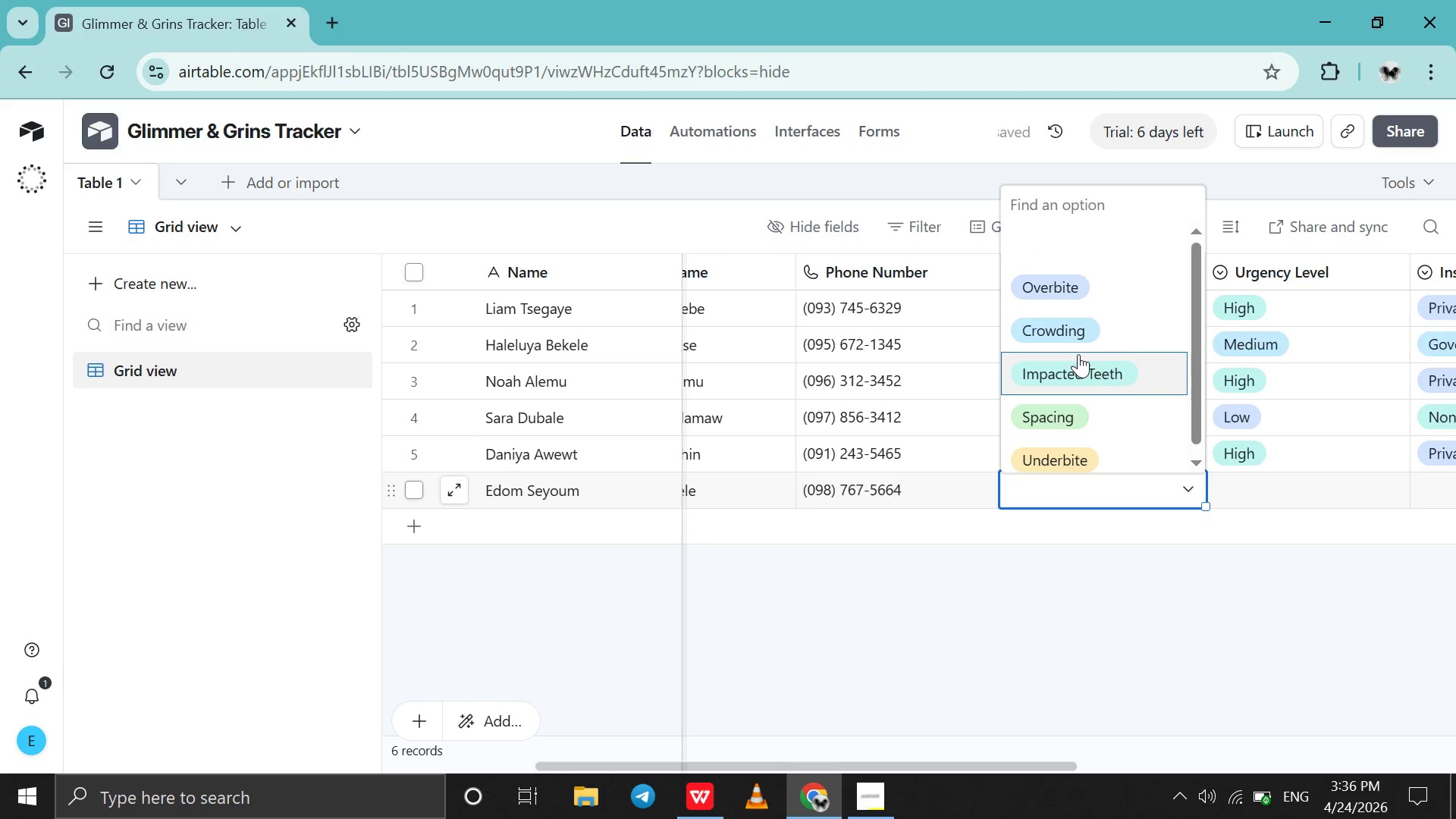 
left_click([1112, 306])
 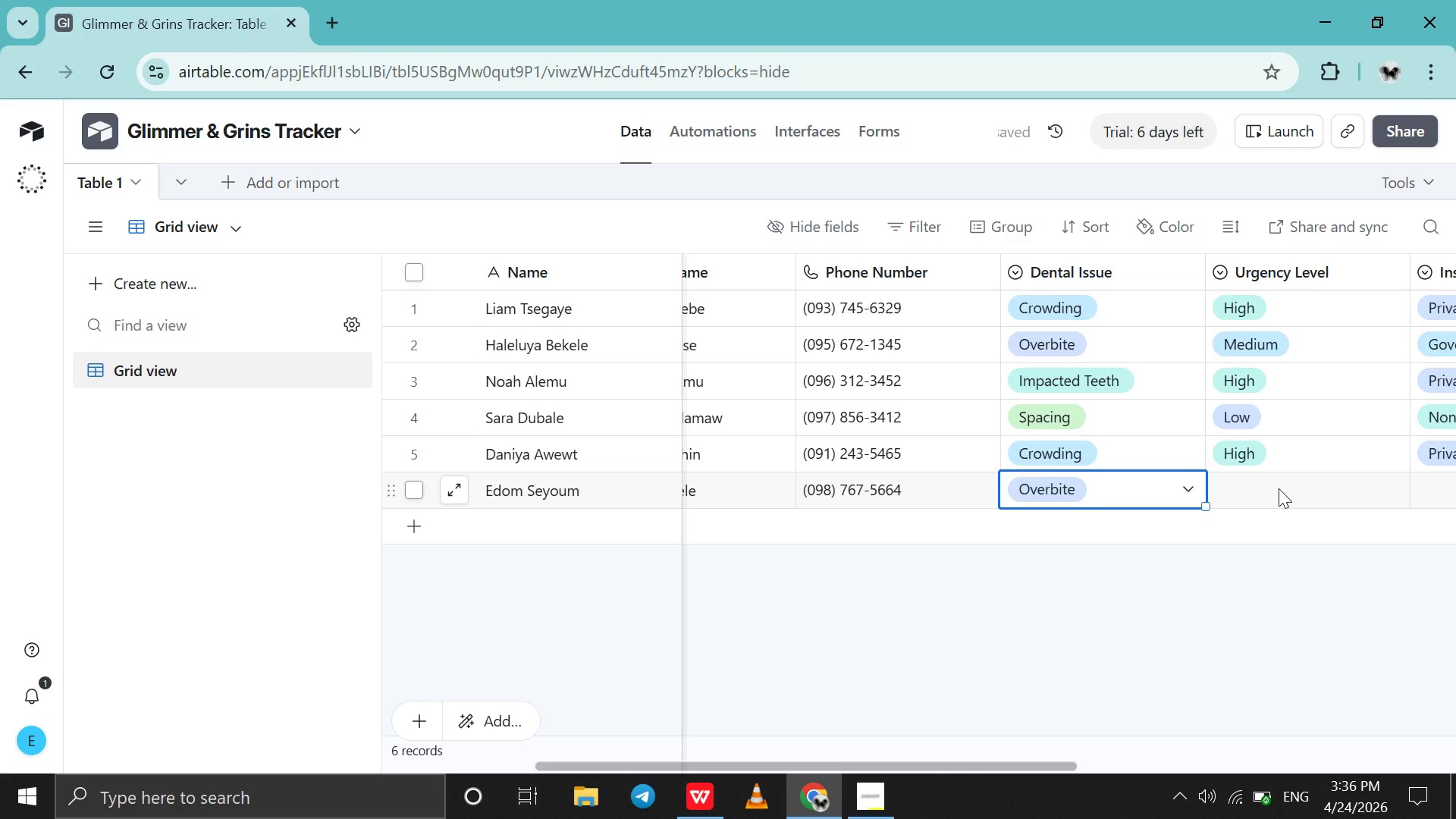 
double_click([1279, 488])
 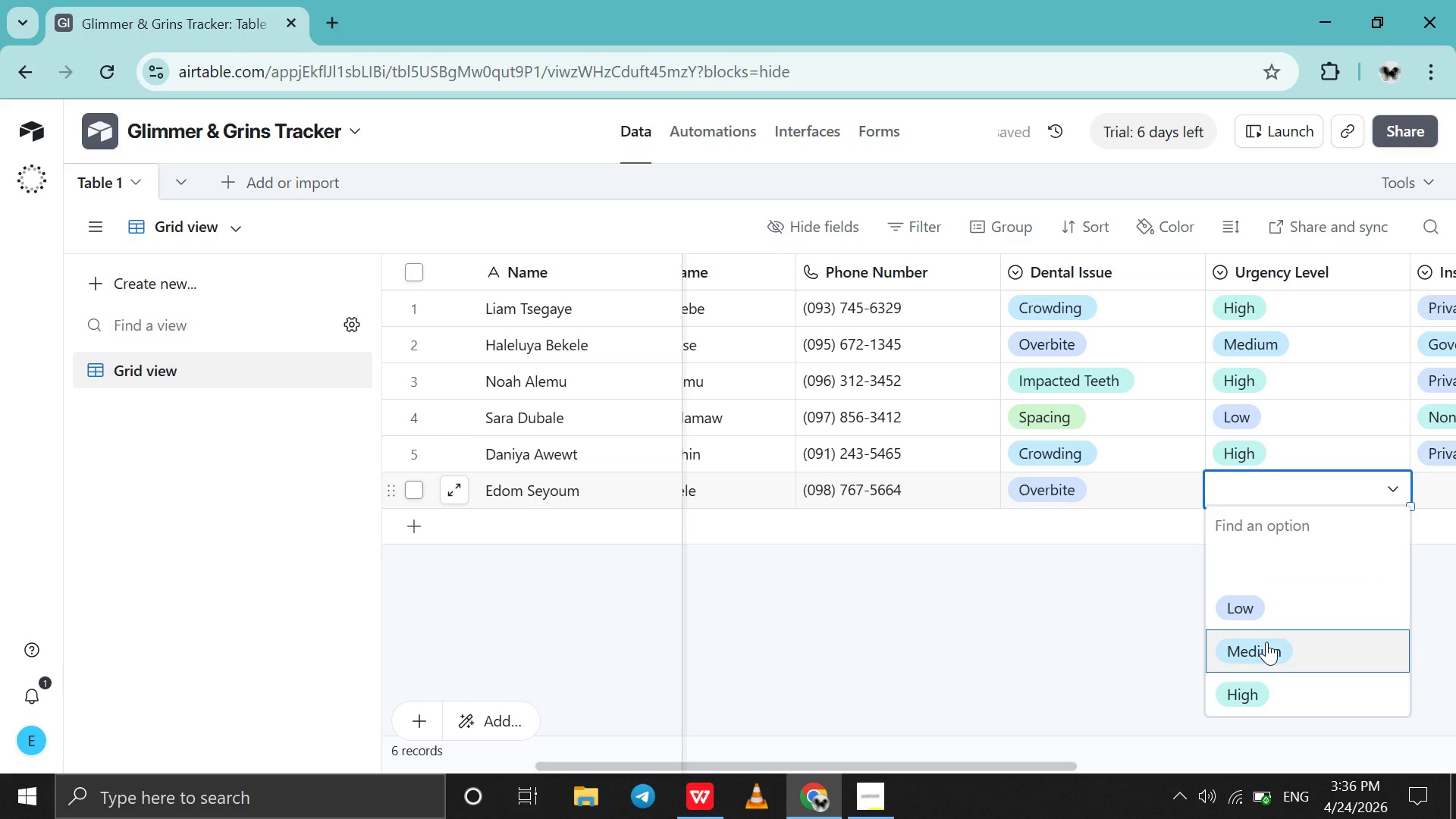 
left_click([1266, 642])
 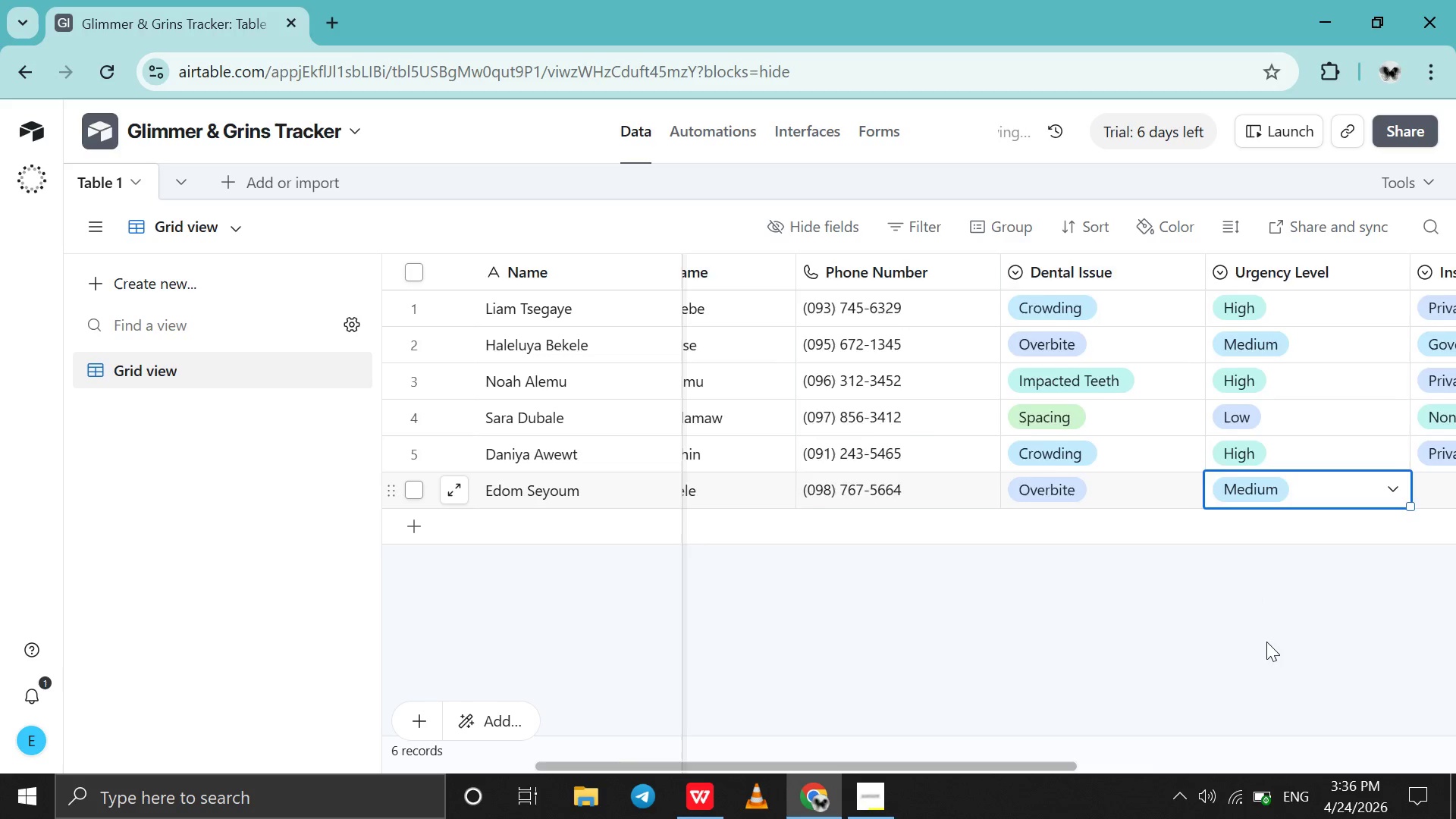 
scroll: coordinate [1266, 642], scroll_direction: down, amount: 3.0
 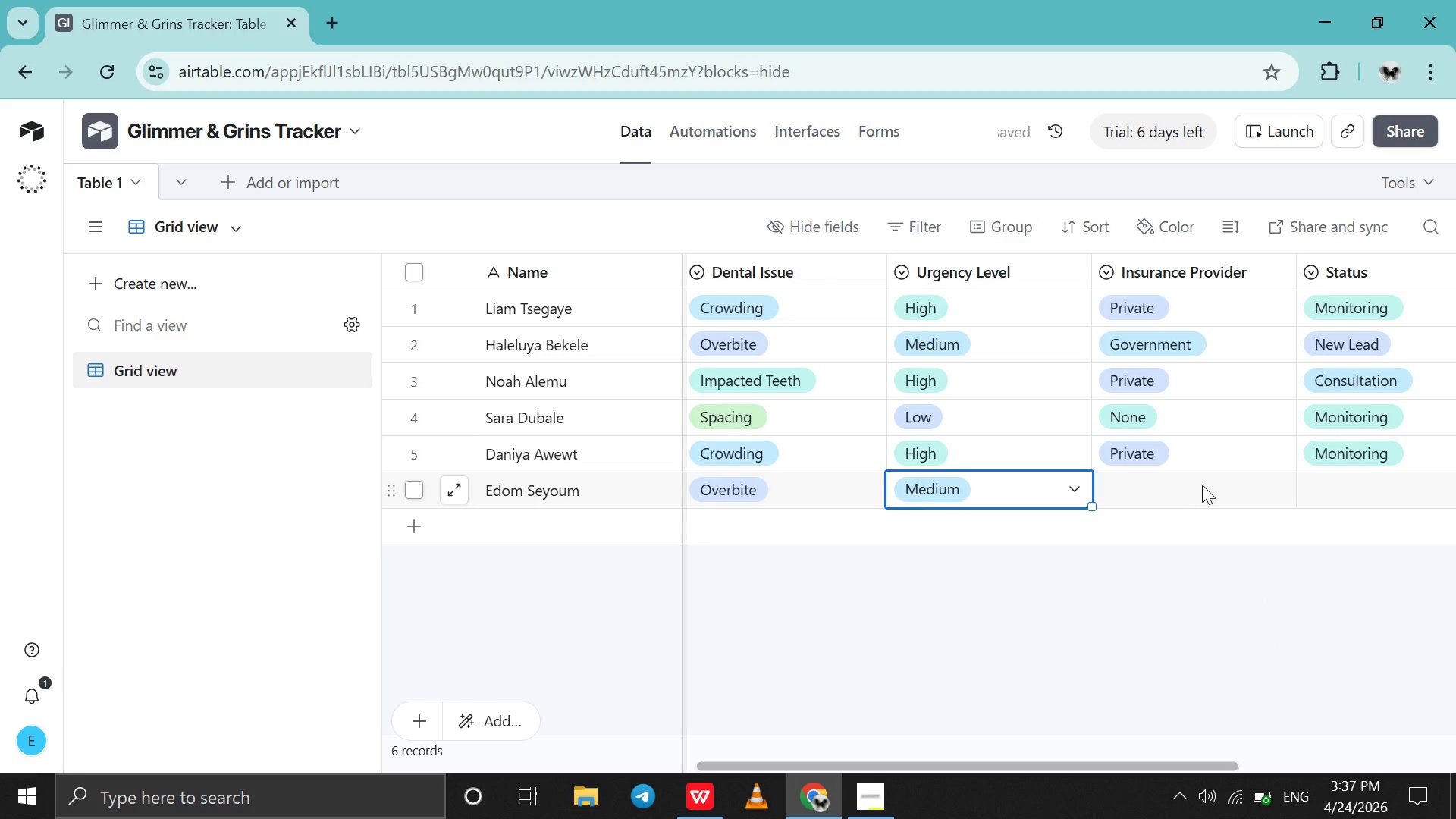 
double_click([1202, 485])
 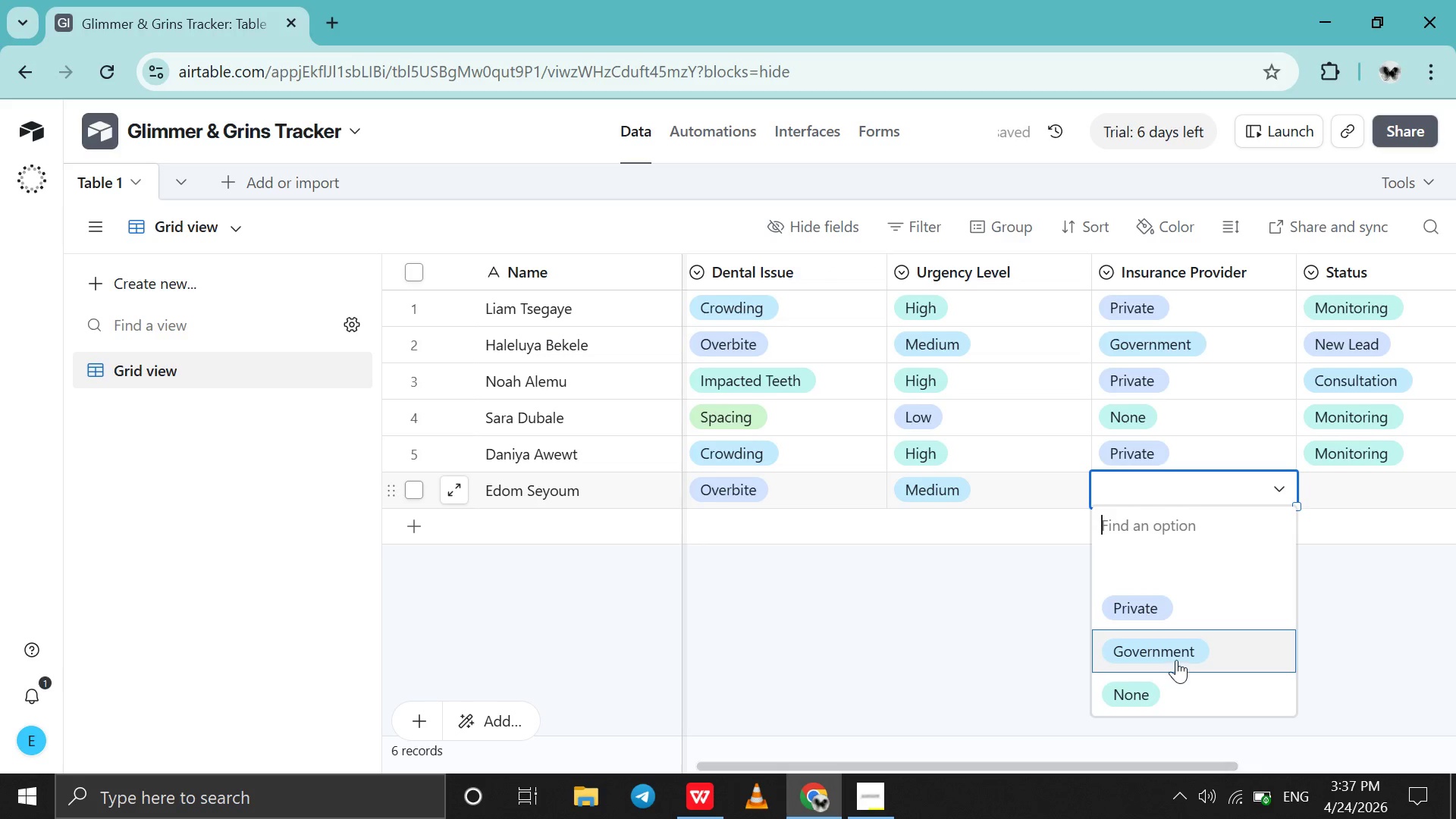 
left_click([1178, 658])
 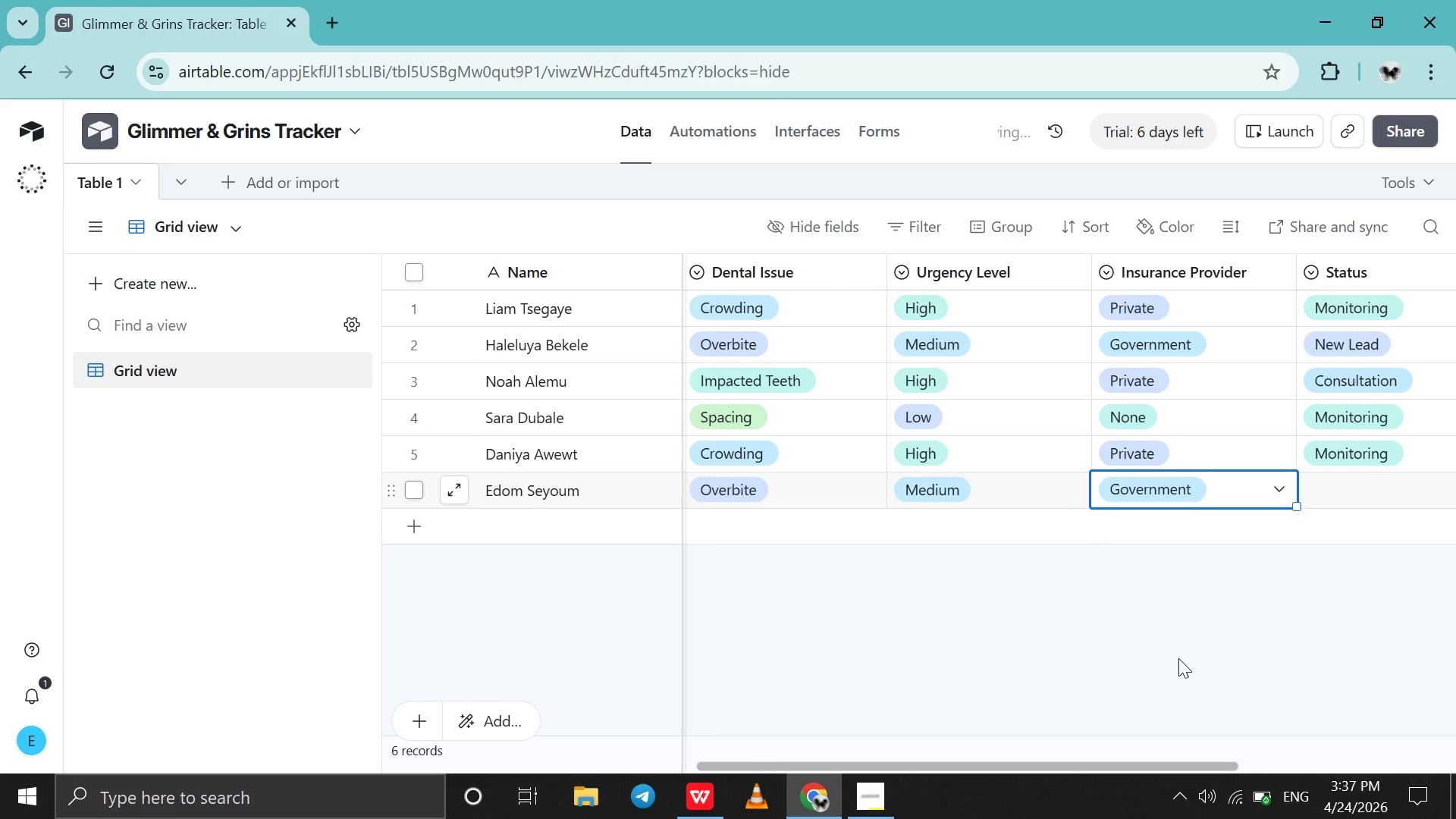 
scroll: coordinate [1178, 658], scroll_direction: down, amount: 2.0
 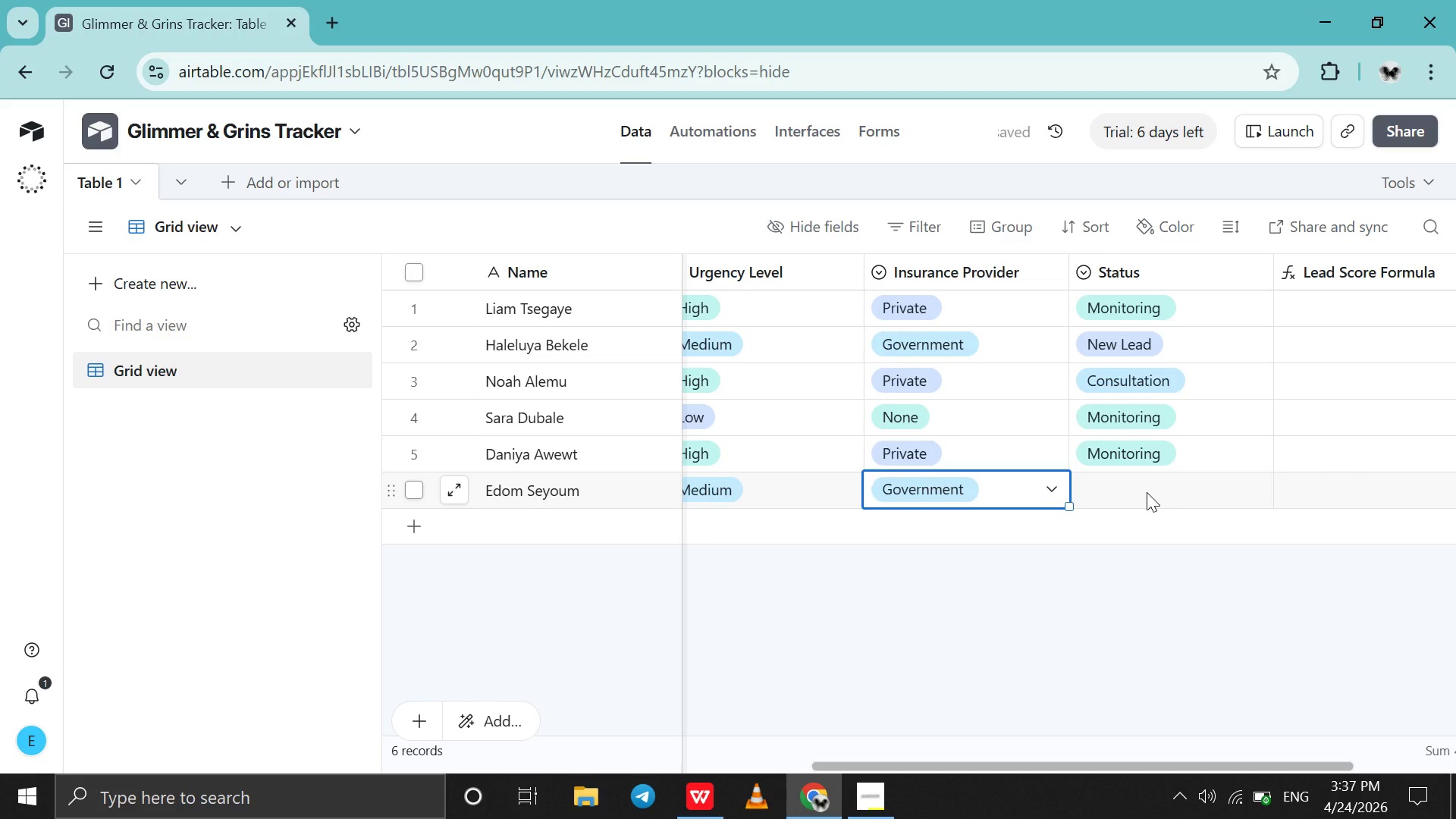 
double_click([1147, 492])
 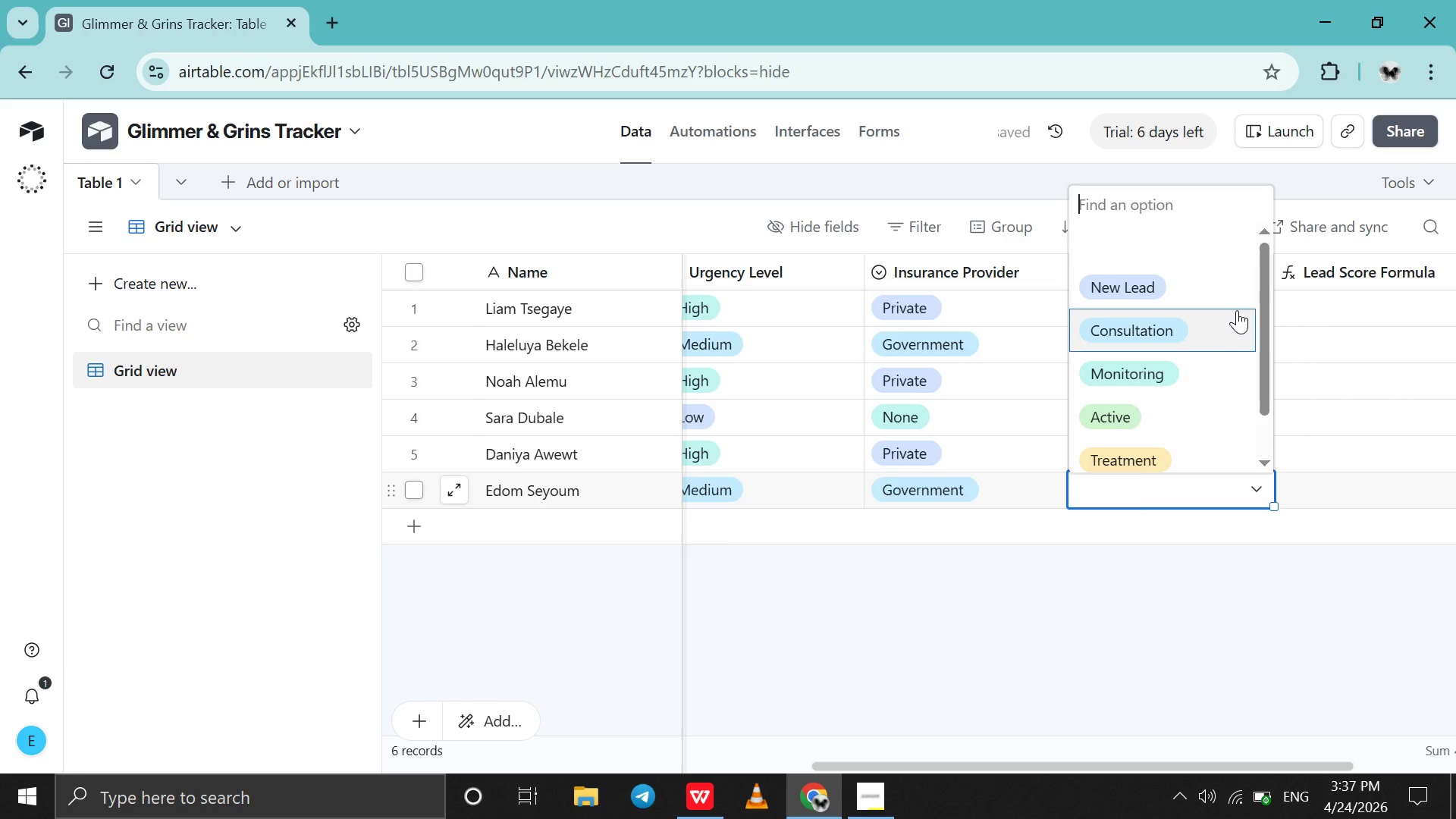 
left_click([1244, 305])
 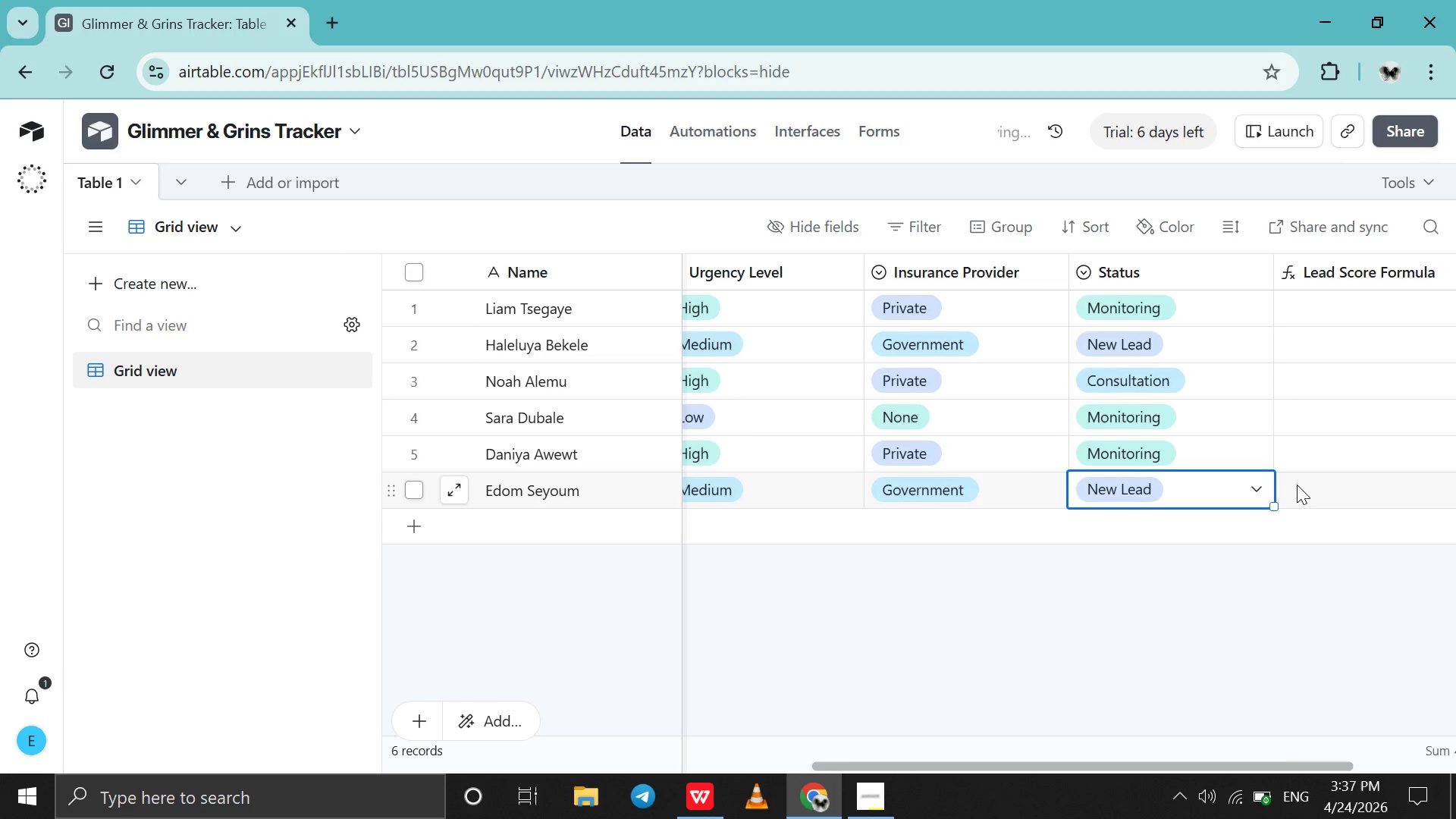 
scroll: coordinate [1297, 485], scroll_direction: down, amount: 3.0
 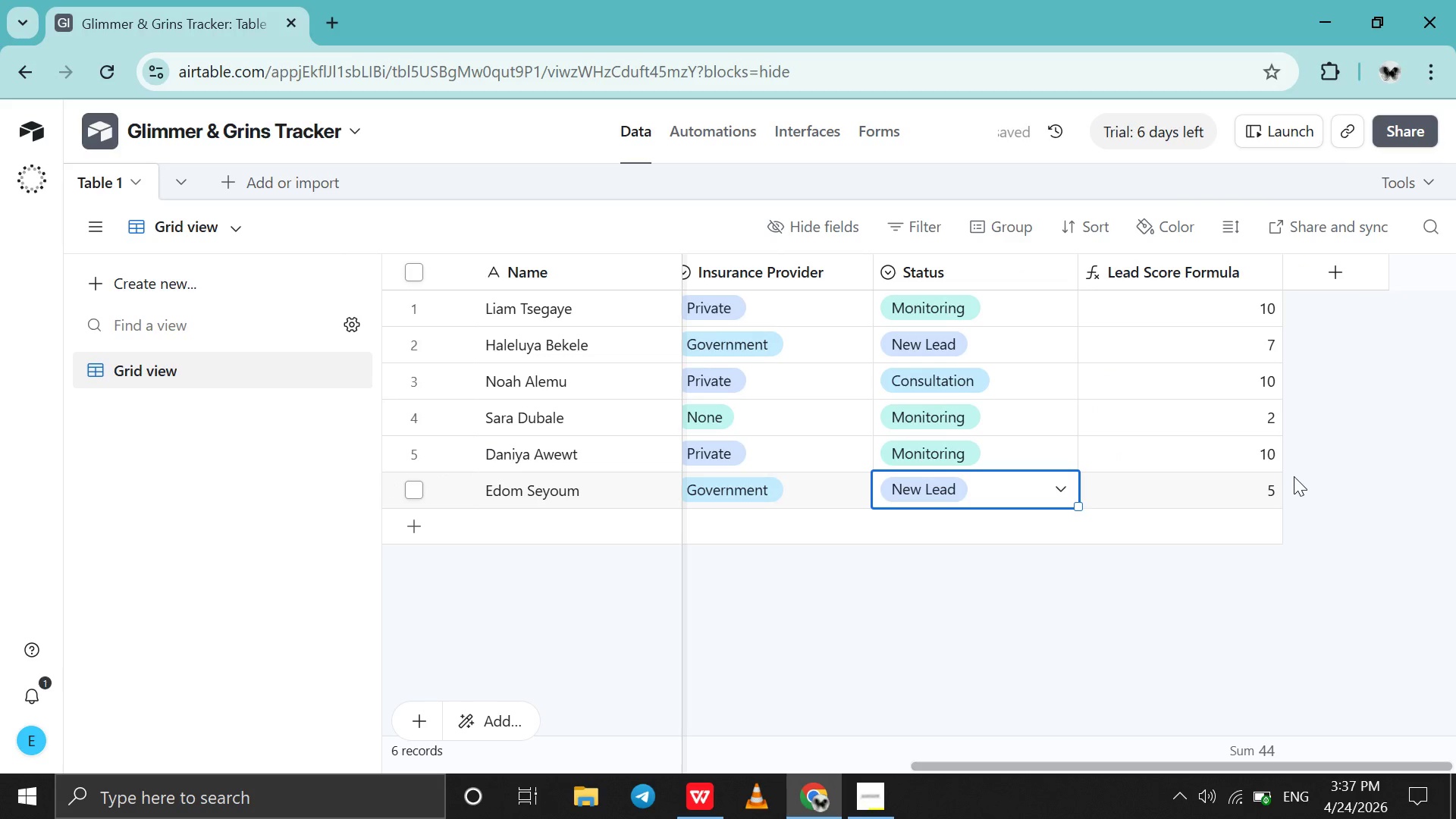 
scroll: coordinate [1294, 476], scroll_direction: up, amount: 33.0
 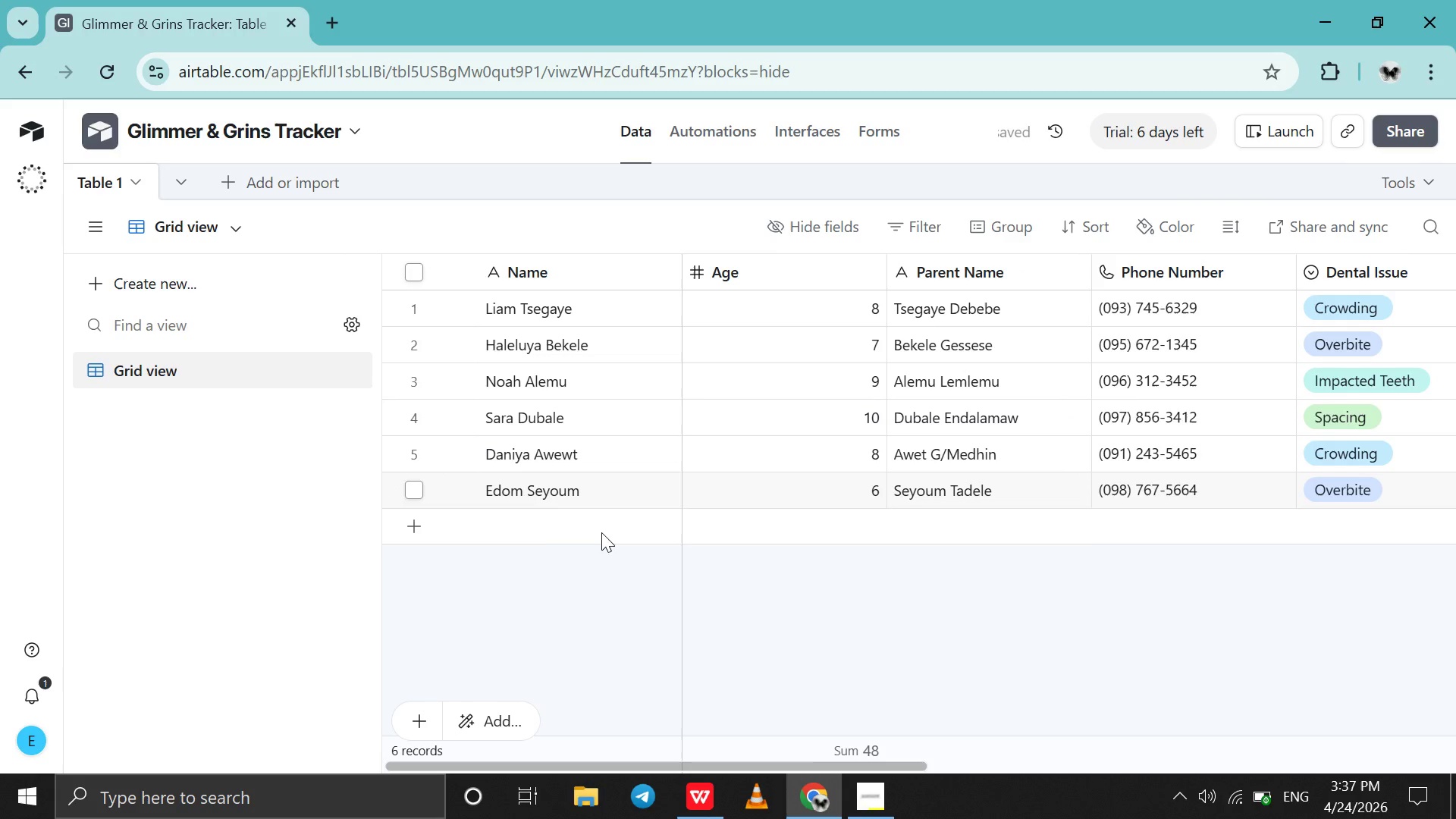 
double_click([601, 532])
 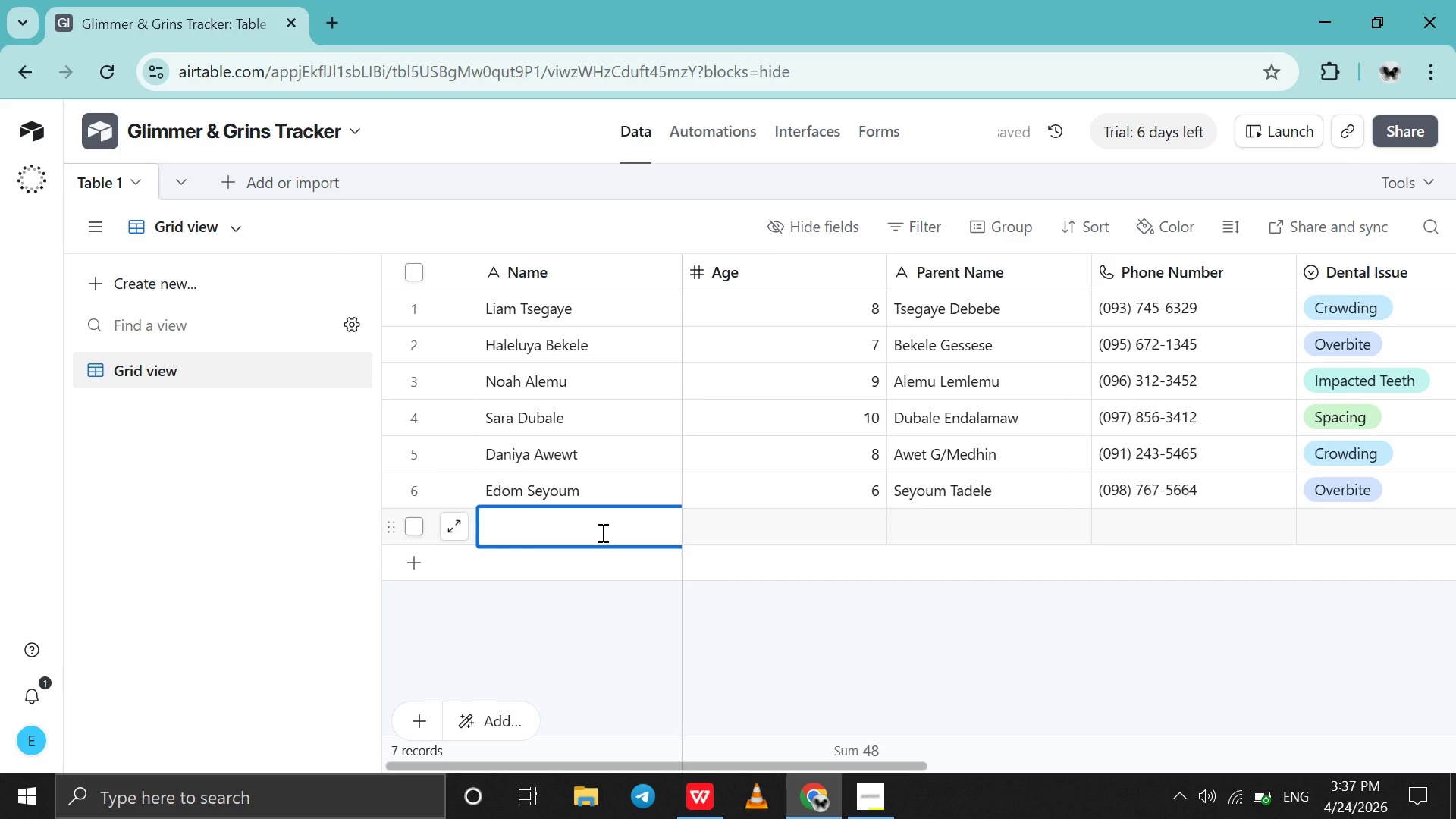 
type(Samnat Tesfaye )
 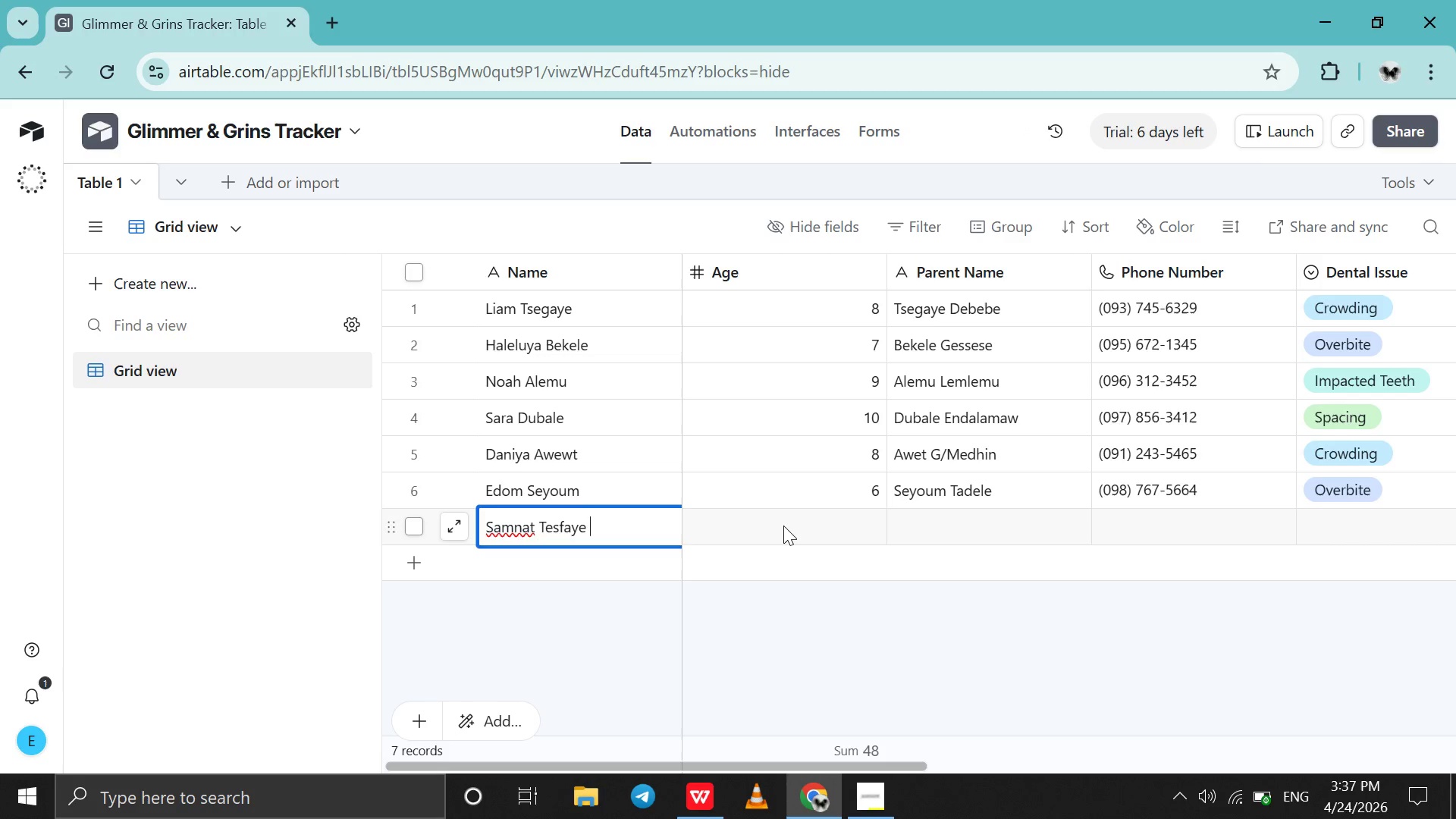 
double_click([783, 526])
 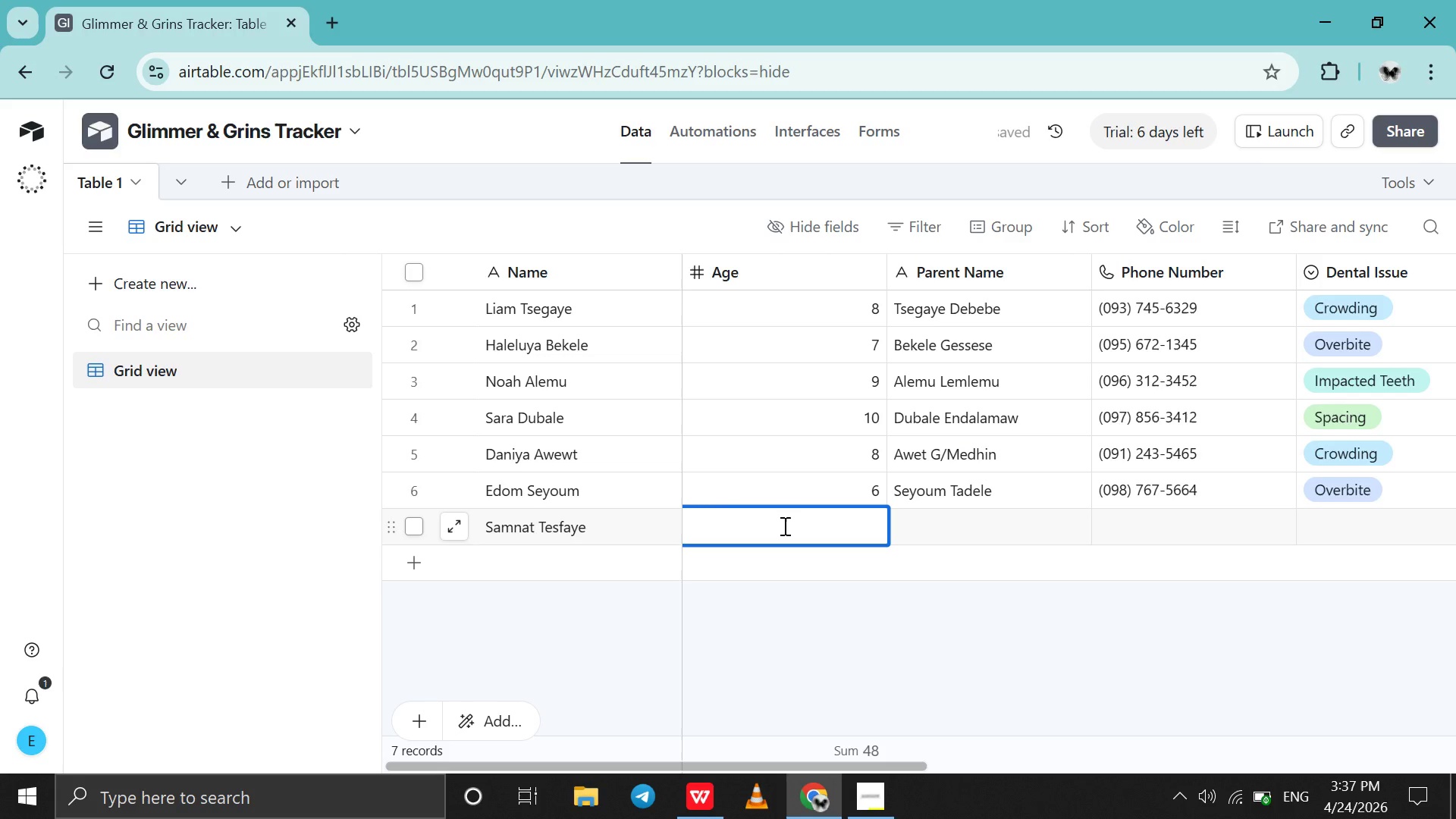 
wait(5.61)
 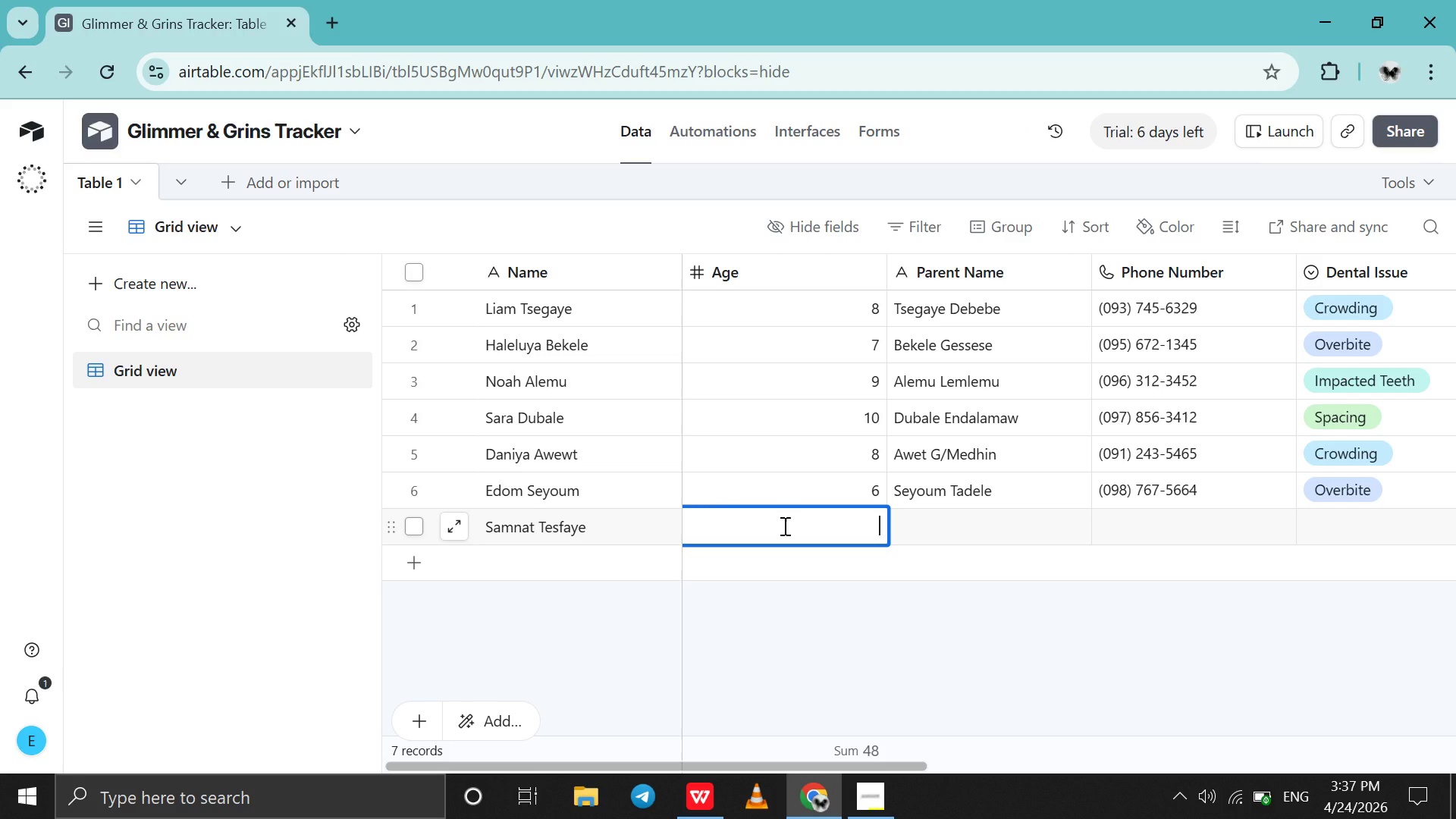 
key(7)
 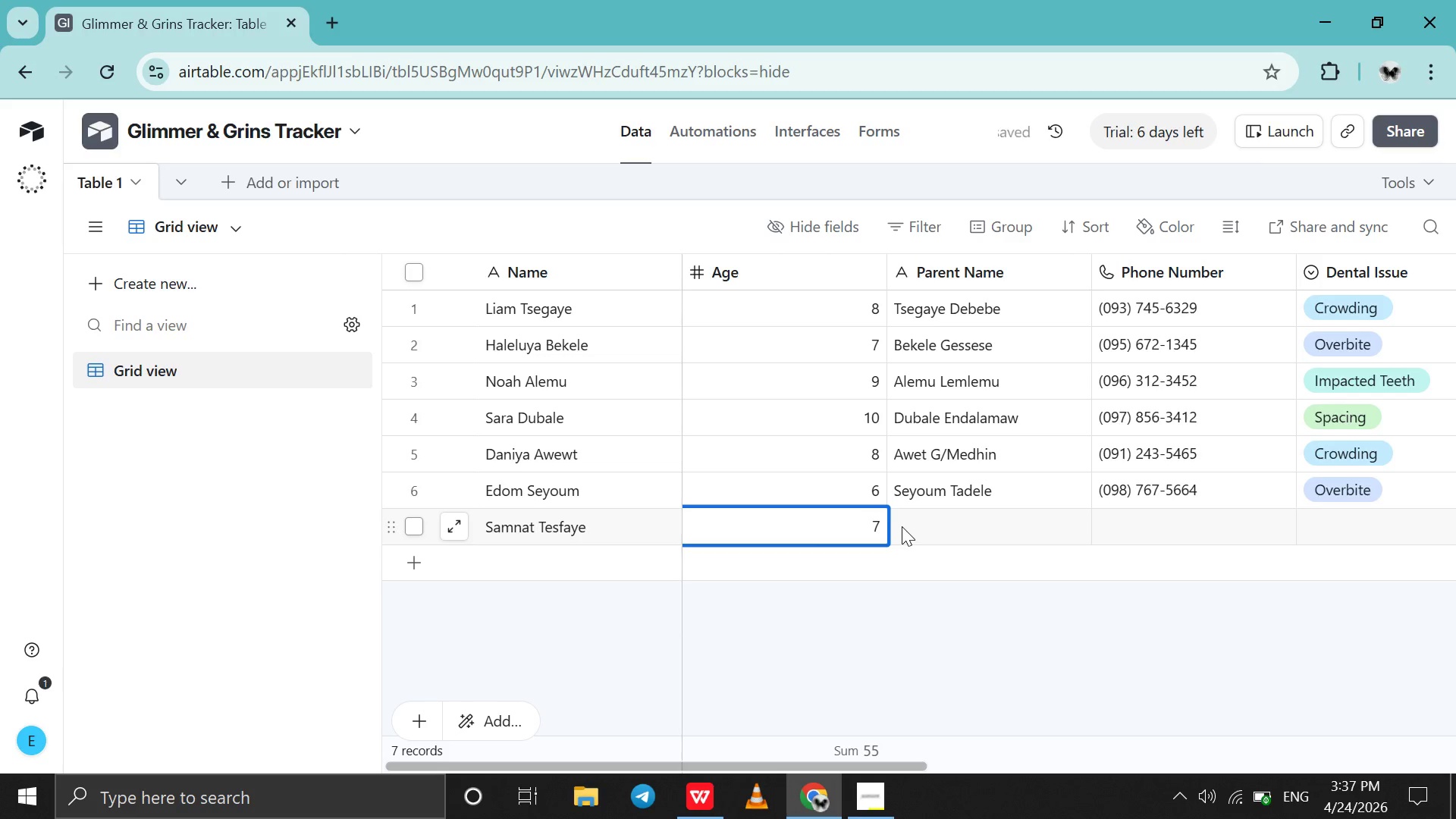 
double_click([922, 526])
 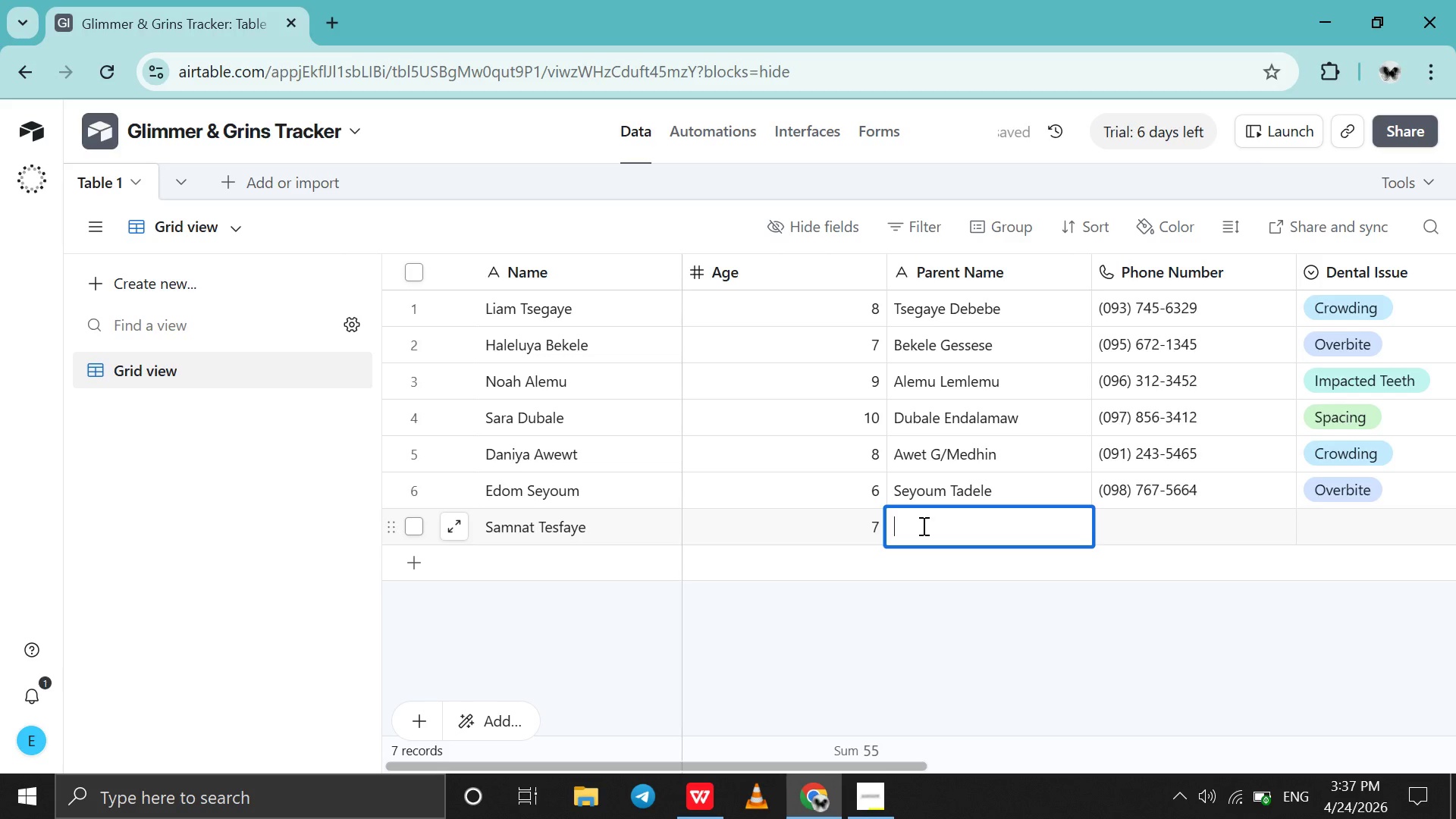 
type(Impa)
key(Backspace)
key(Backspace)
key(Backspace)
key(Backspace)
type(Tesfaye Abebe)
 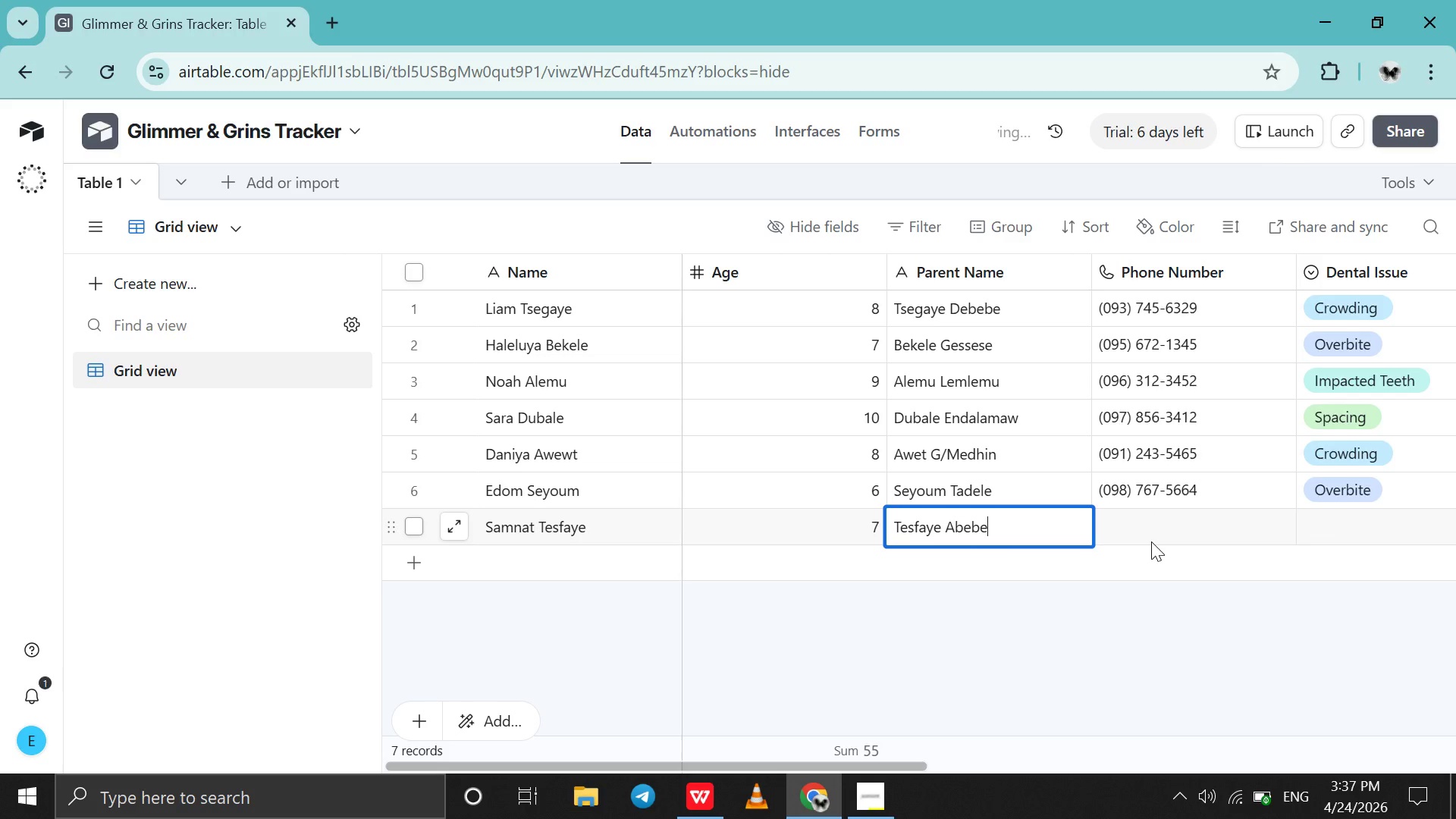 
double_click([1151, 541])
 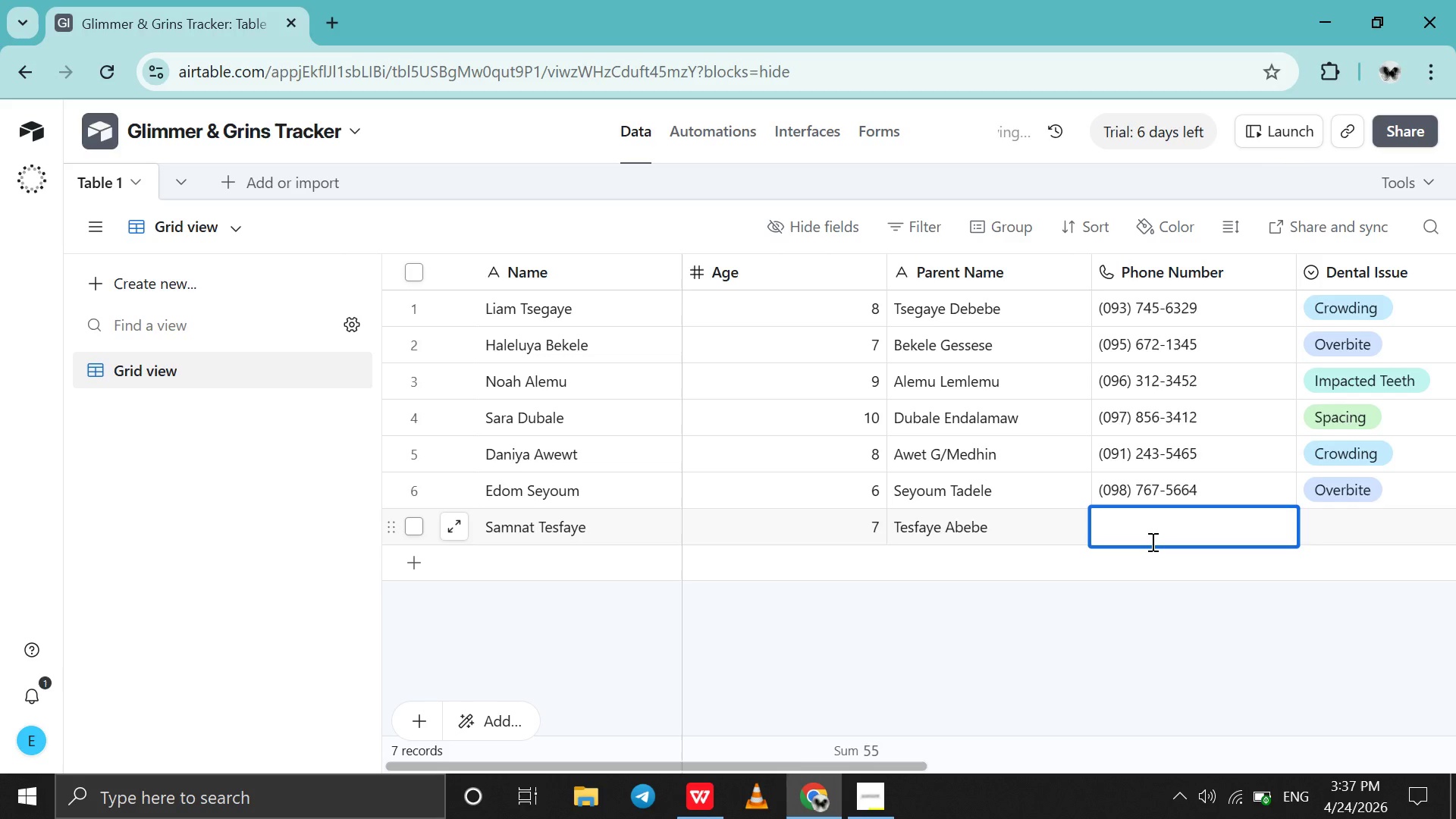 
type(0934125673)
 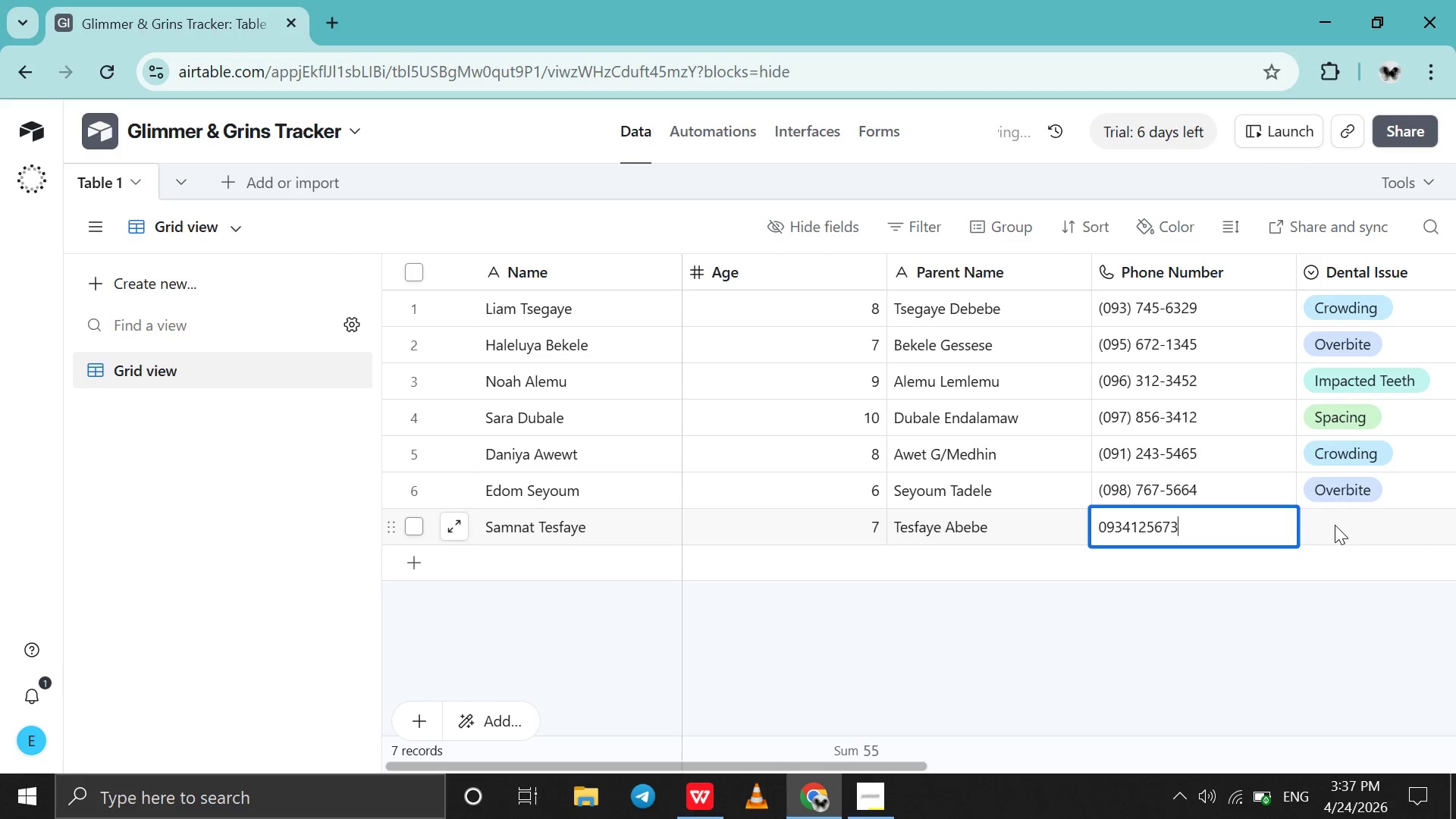 
double_click([1335, 525])
 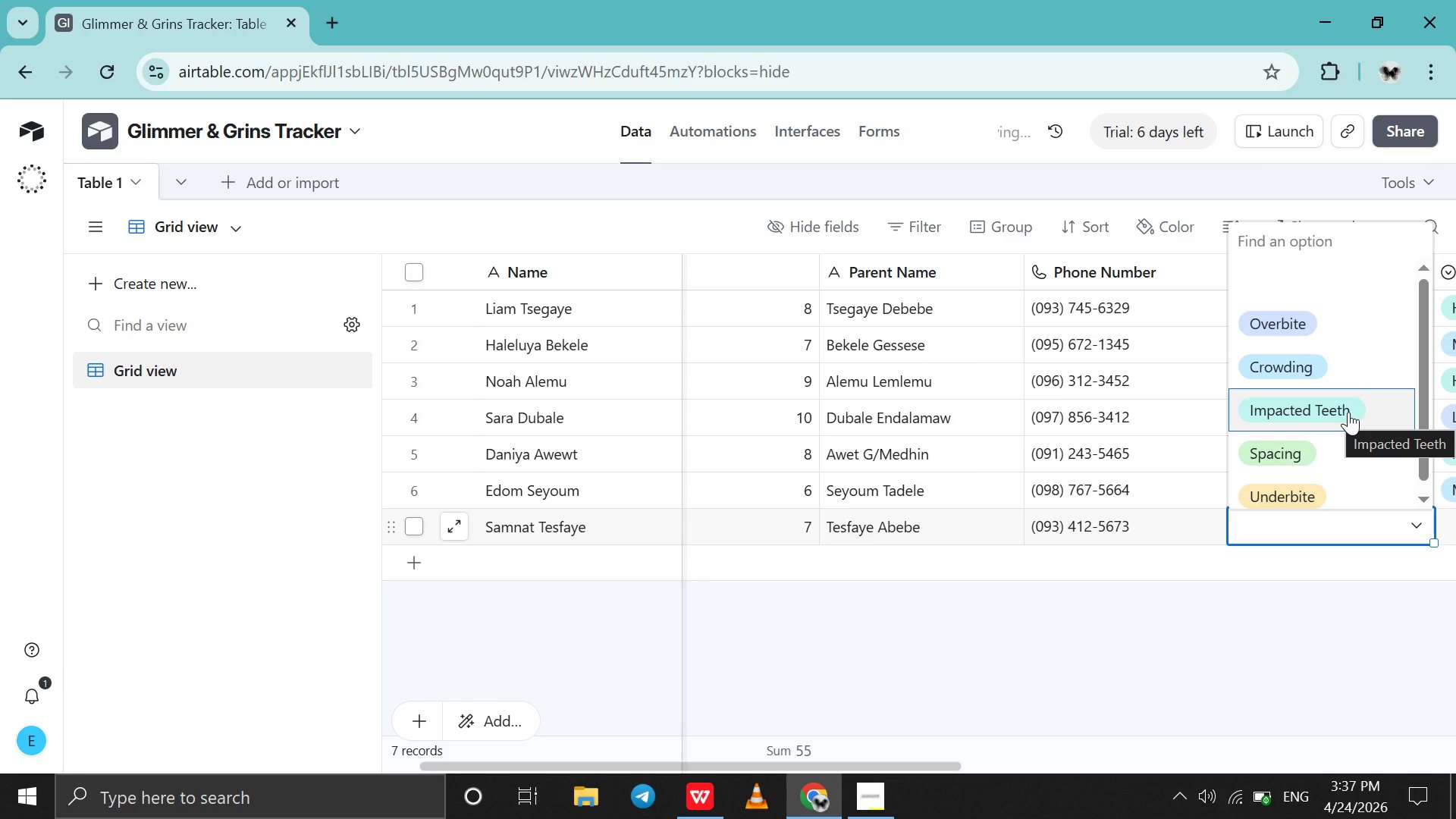 
left_click([1348, 412])
 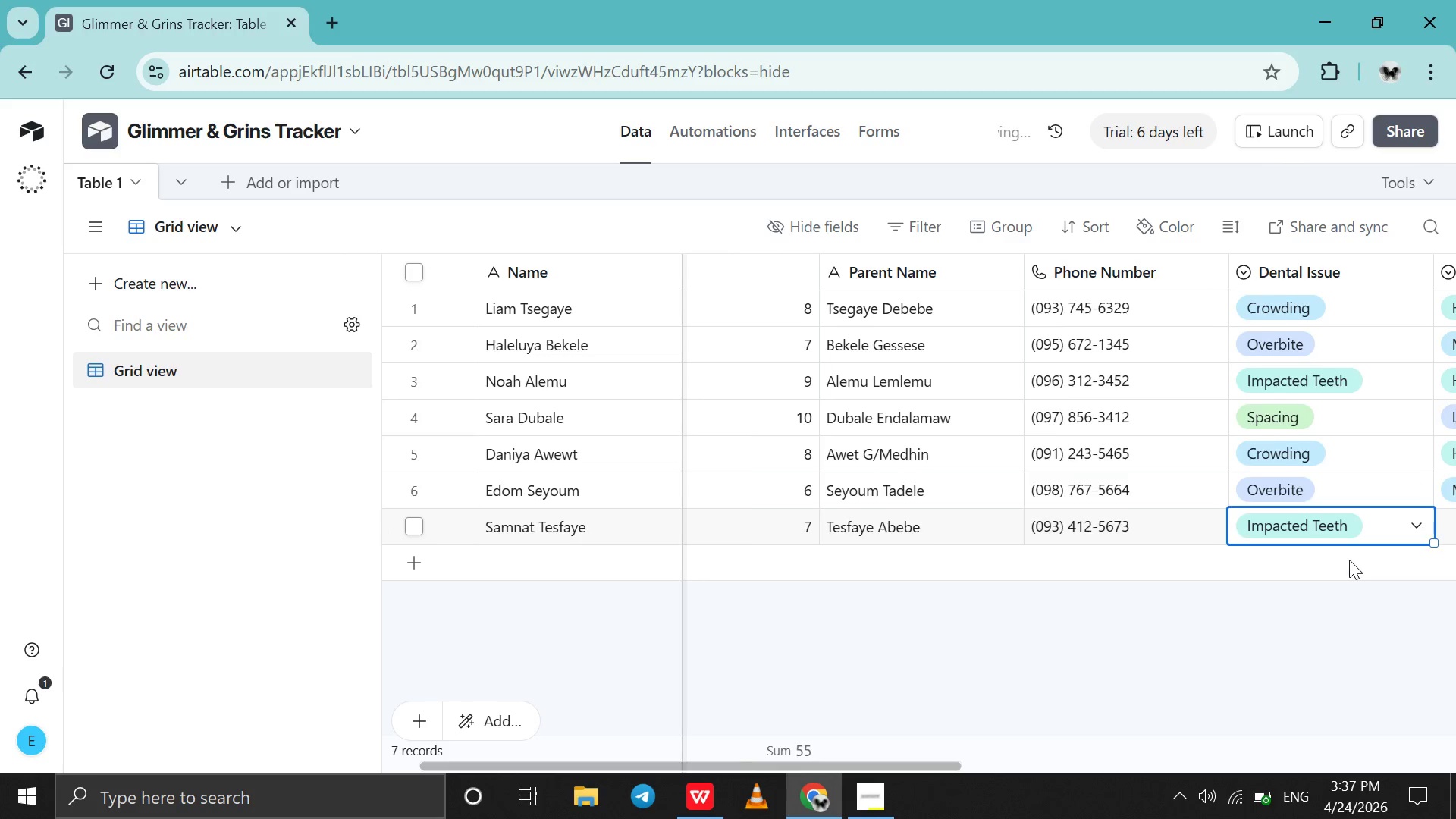 
scroll: coordinate [1349, 560], scroll_direction: down, amount: 2.0
 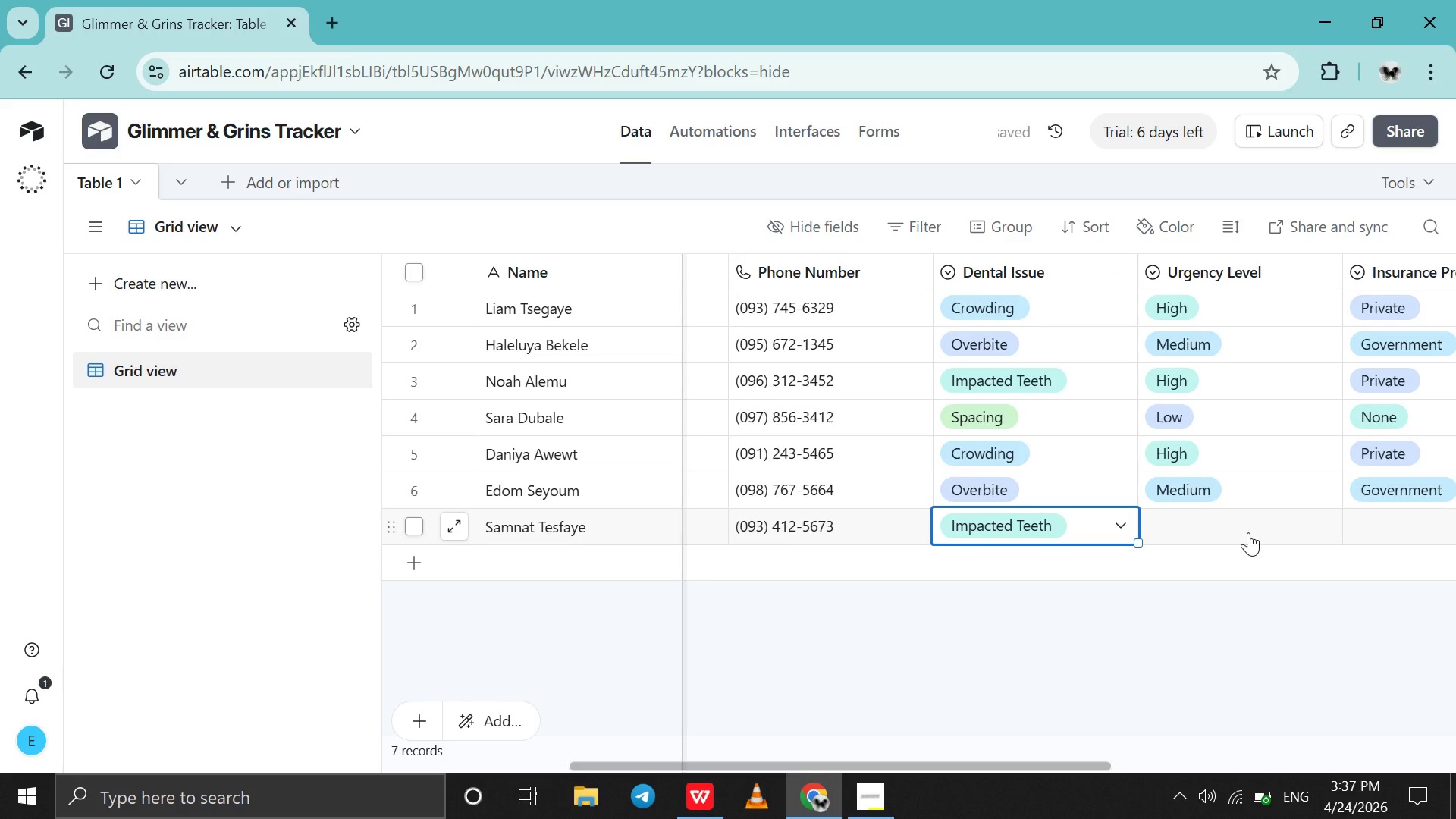 
double_click([1248, 532])
 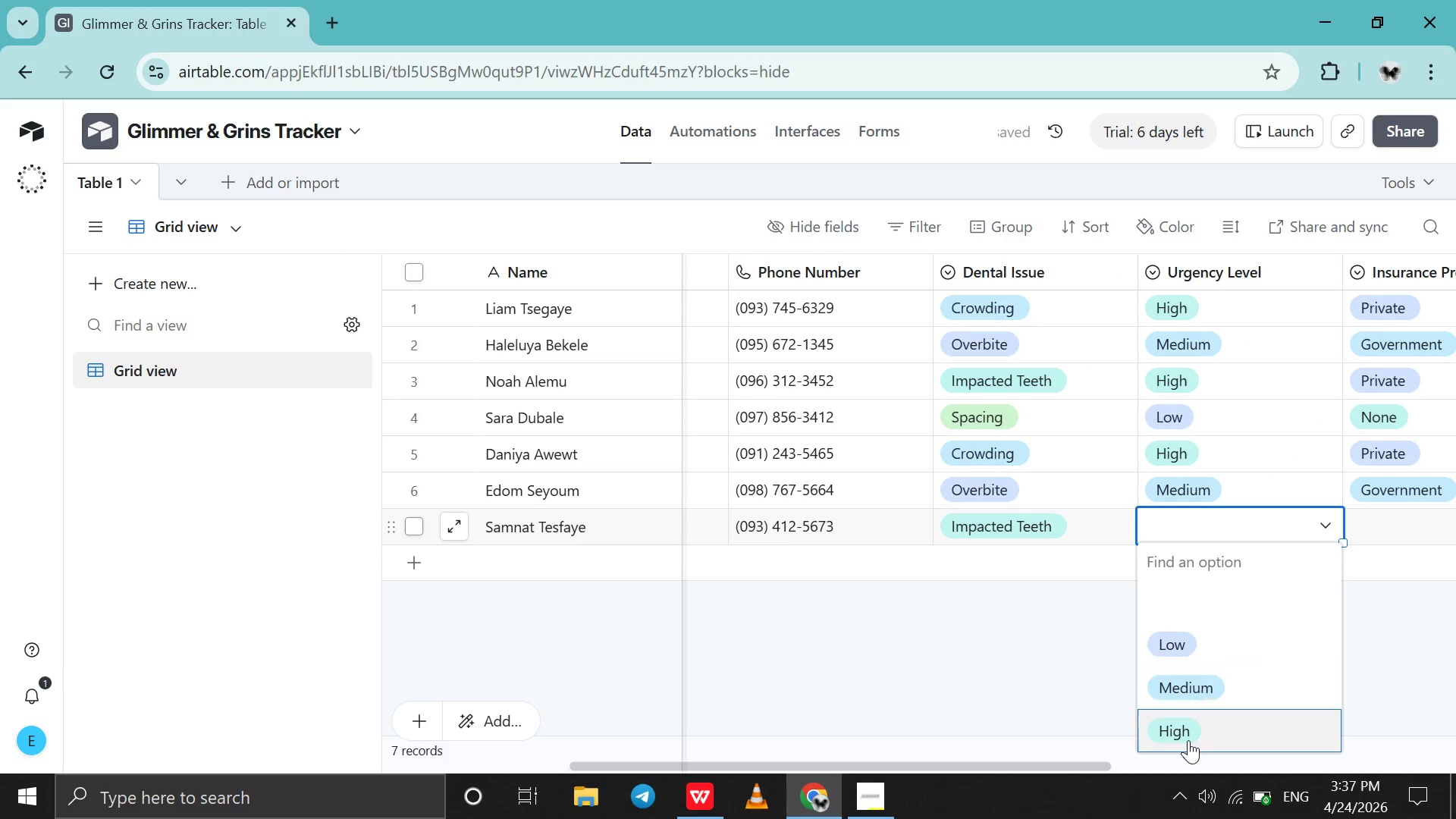 
left_click([1188, 740])
 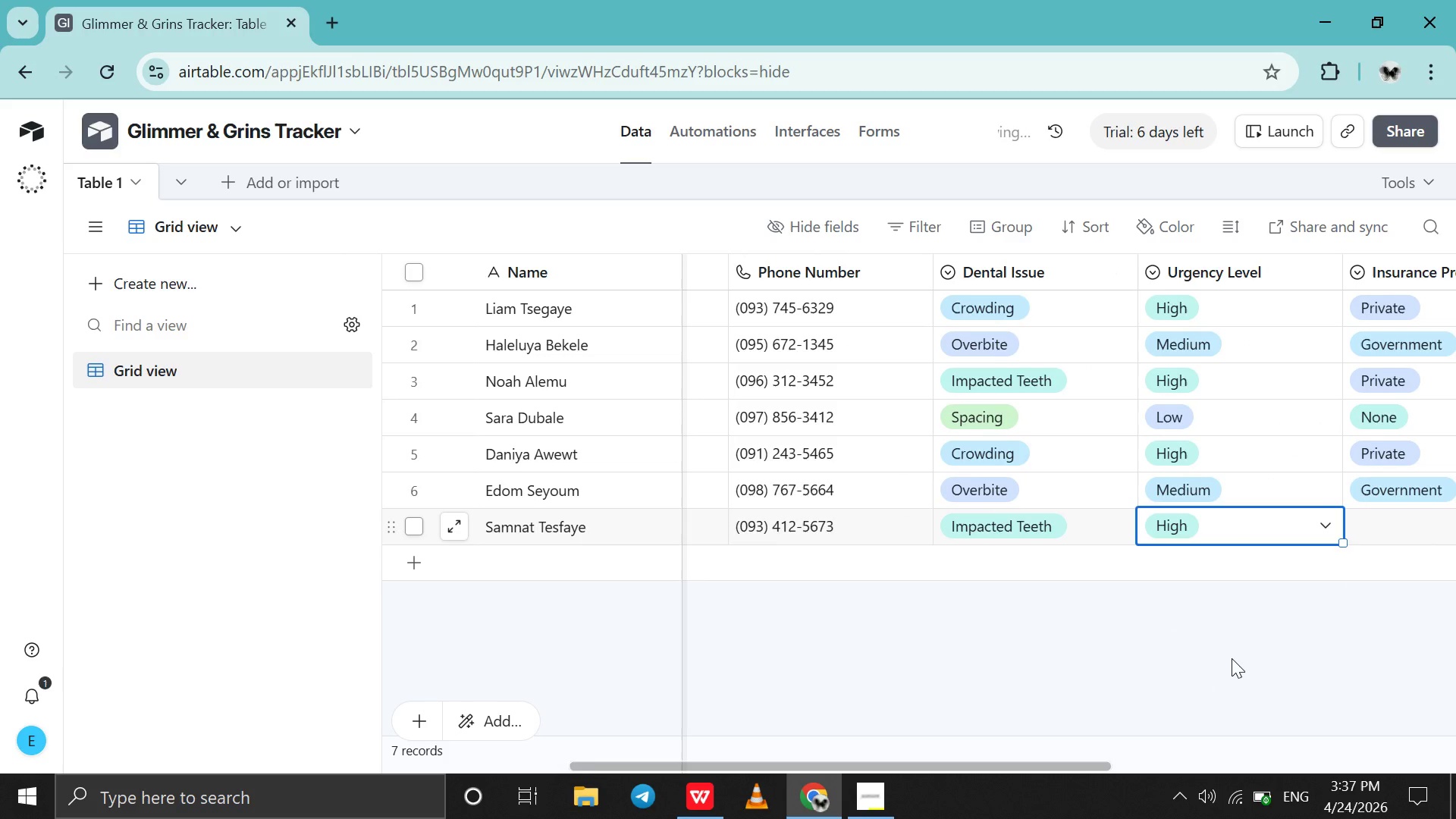 
scroll: coordinate [1232, 658], scroll_direction: down, amount: 3.0
 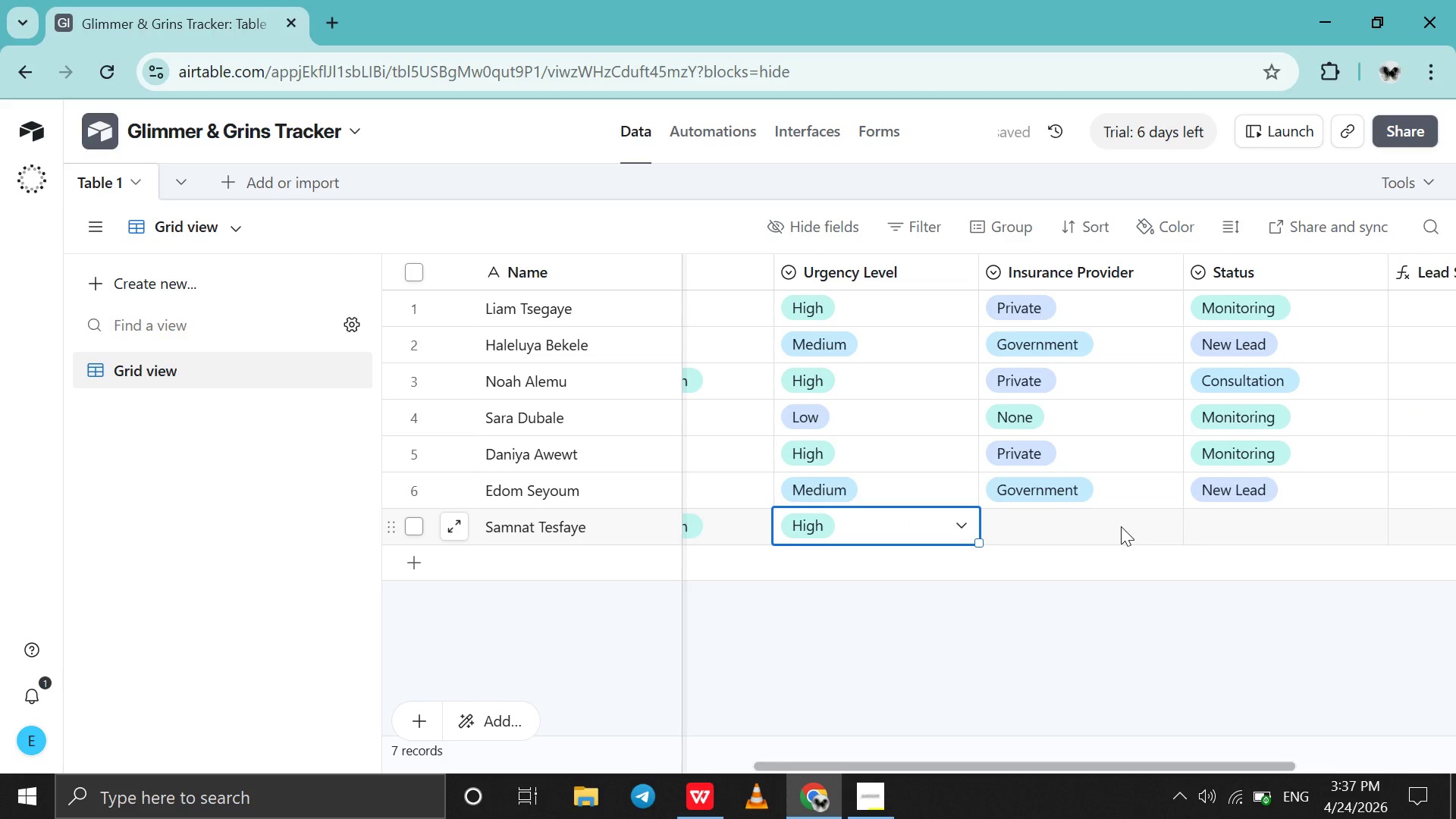 
double_click([1121, 526])
 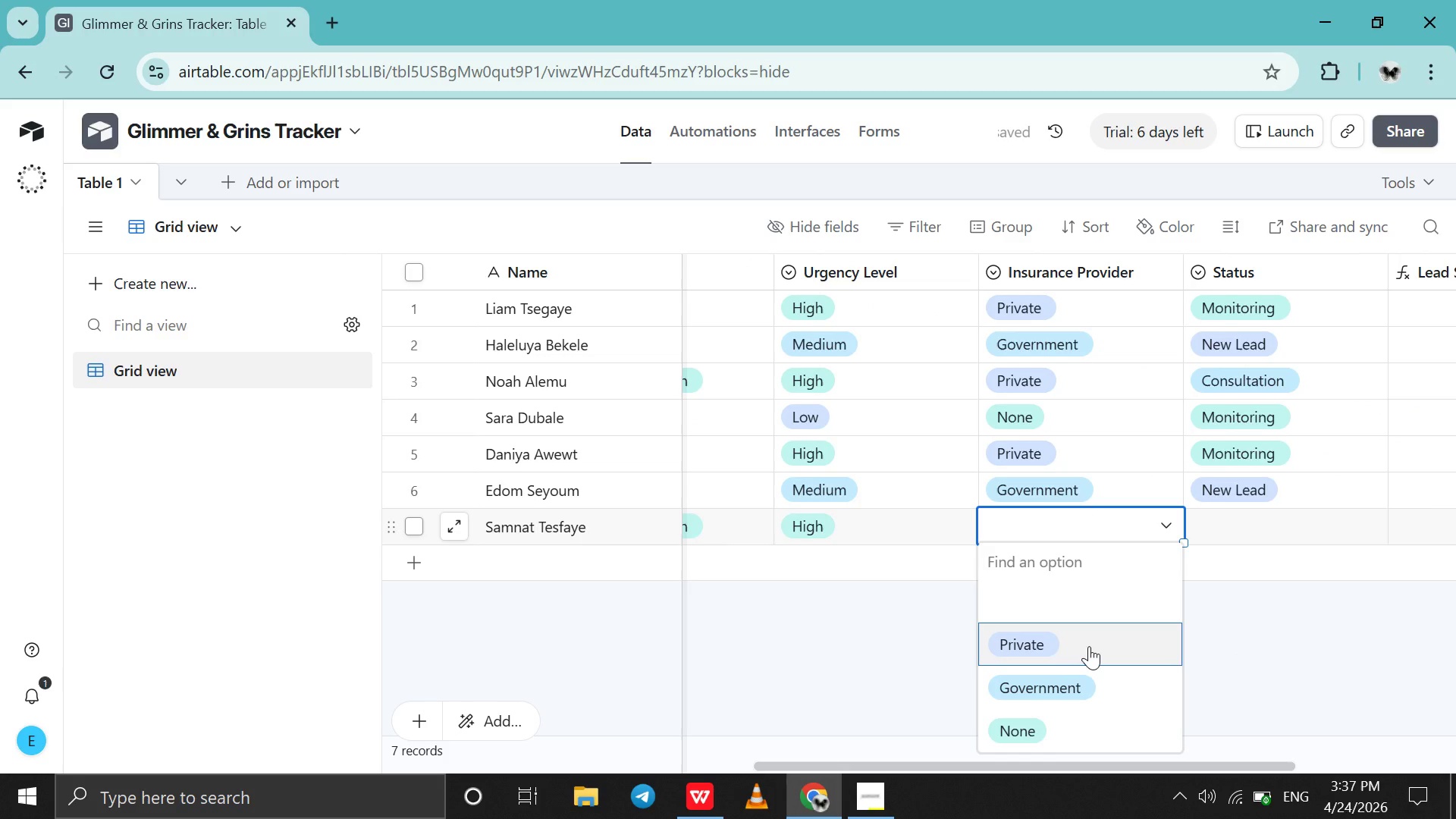 
left_click([1089, 646])
 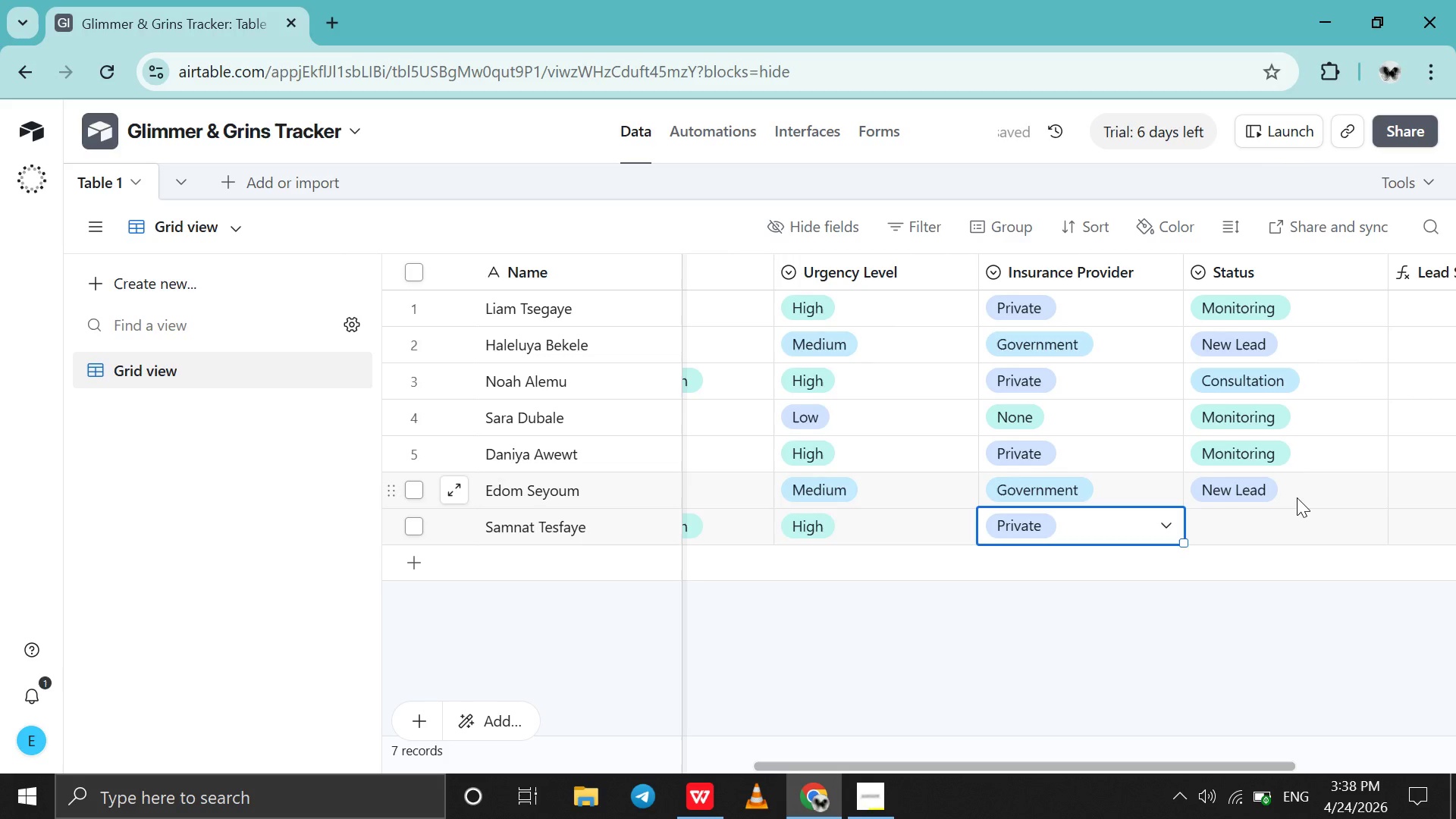 
double_click([1285, 534])
 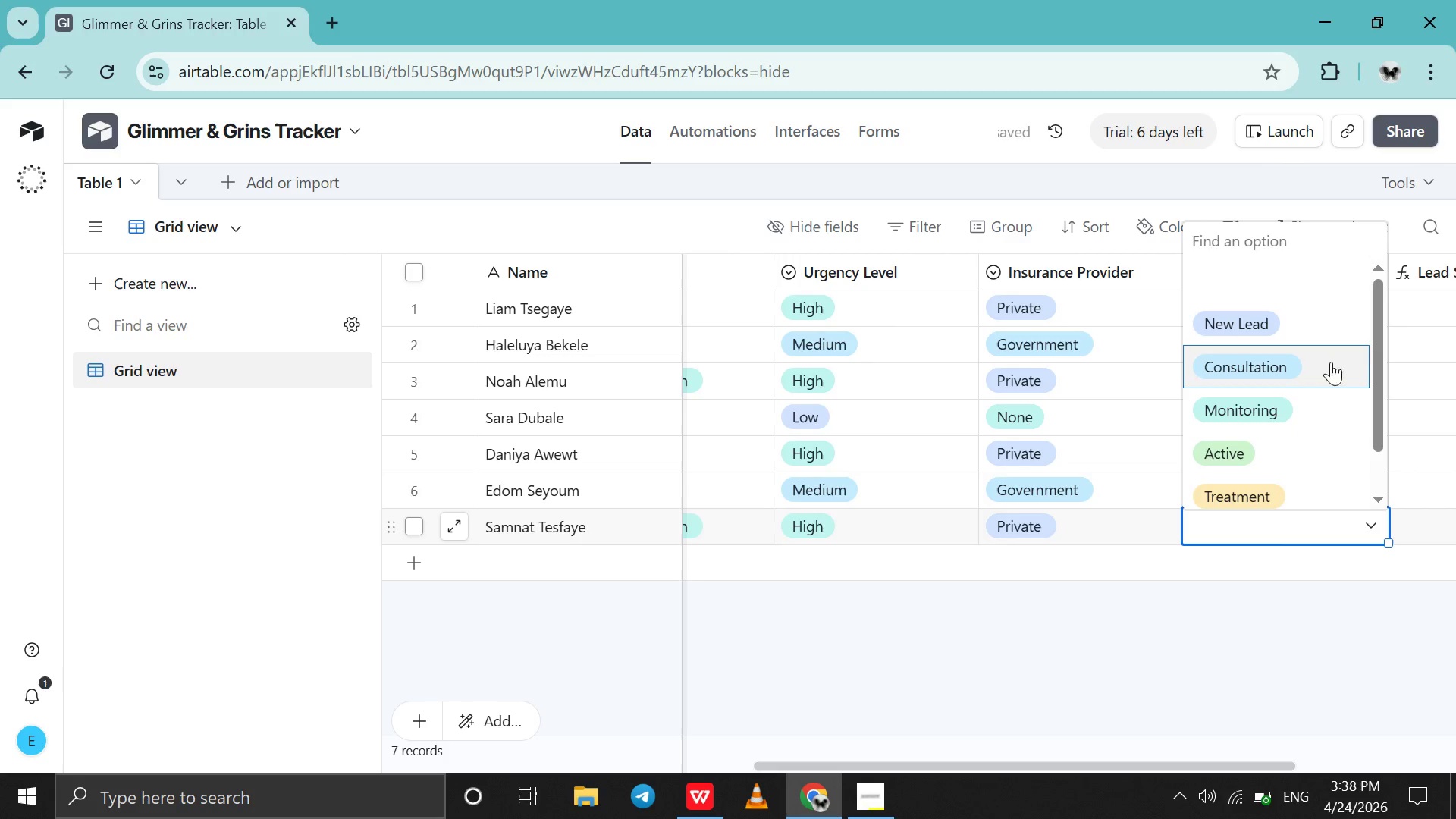 
left_click([1333, 356])
 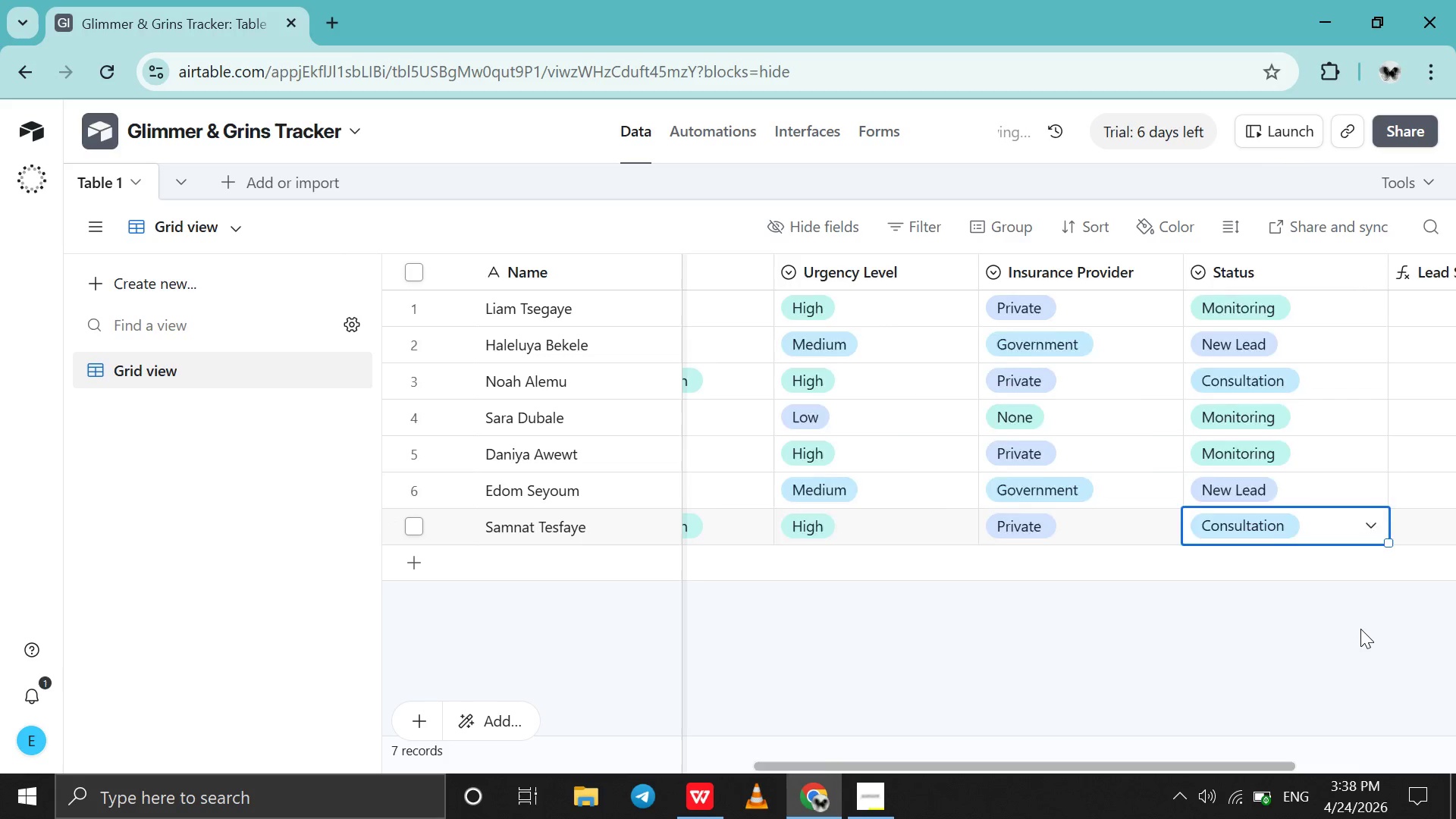 
scroll: coordinate [1360, 629], scroll_direction: down, amount: 3.0
 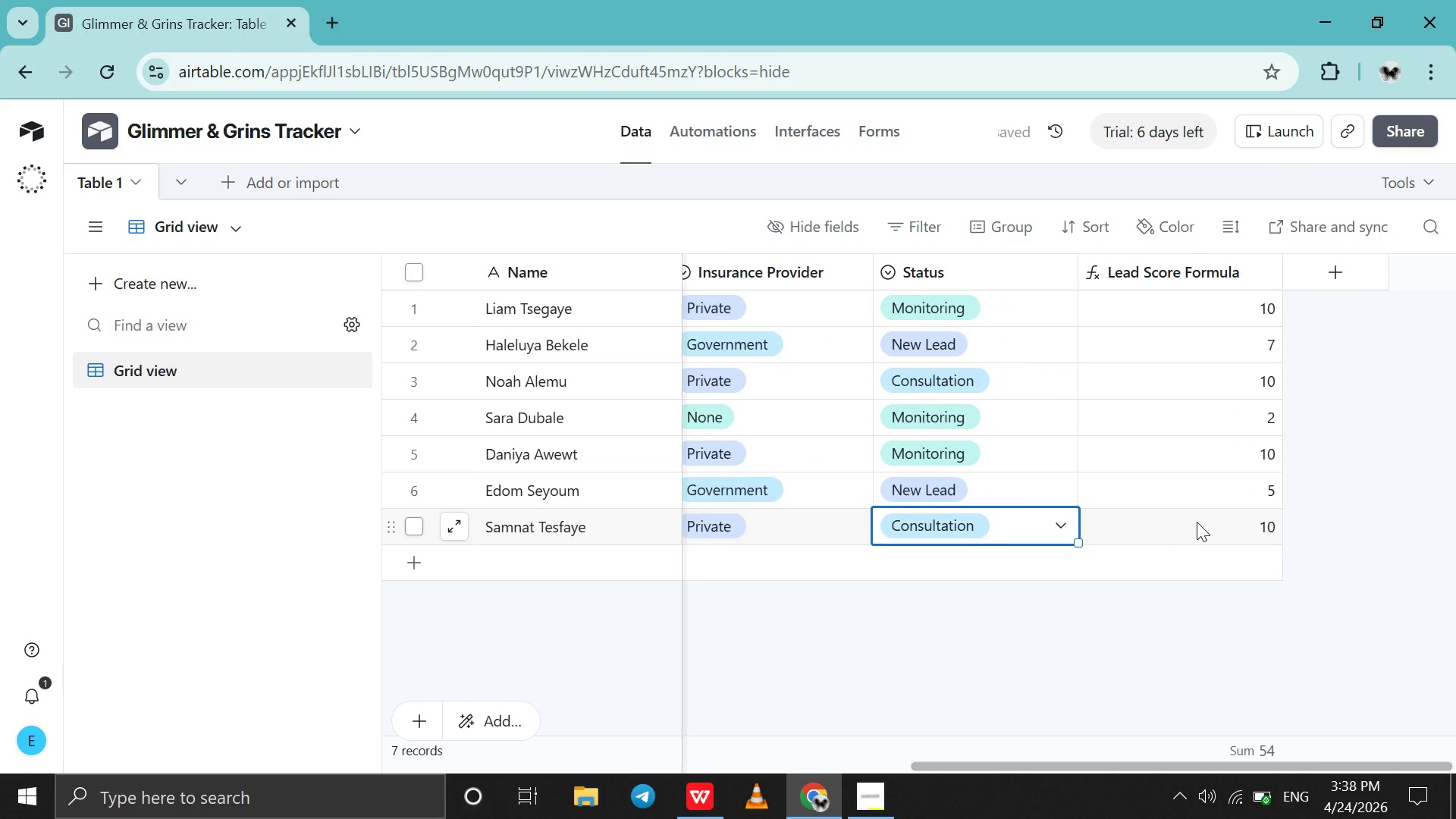 
scroll: coordinate [1197, 522], scroll_direction: up, amount: 49.0
 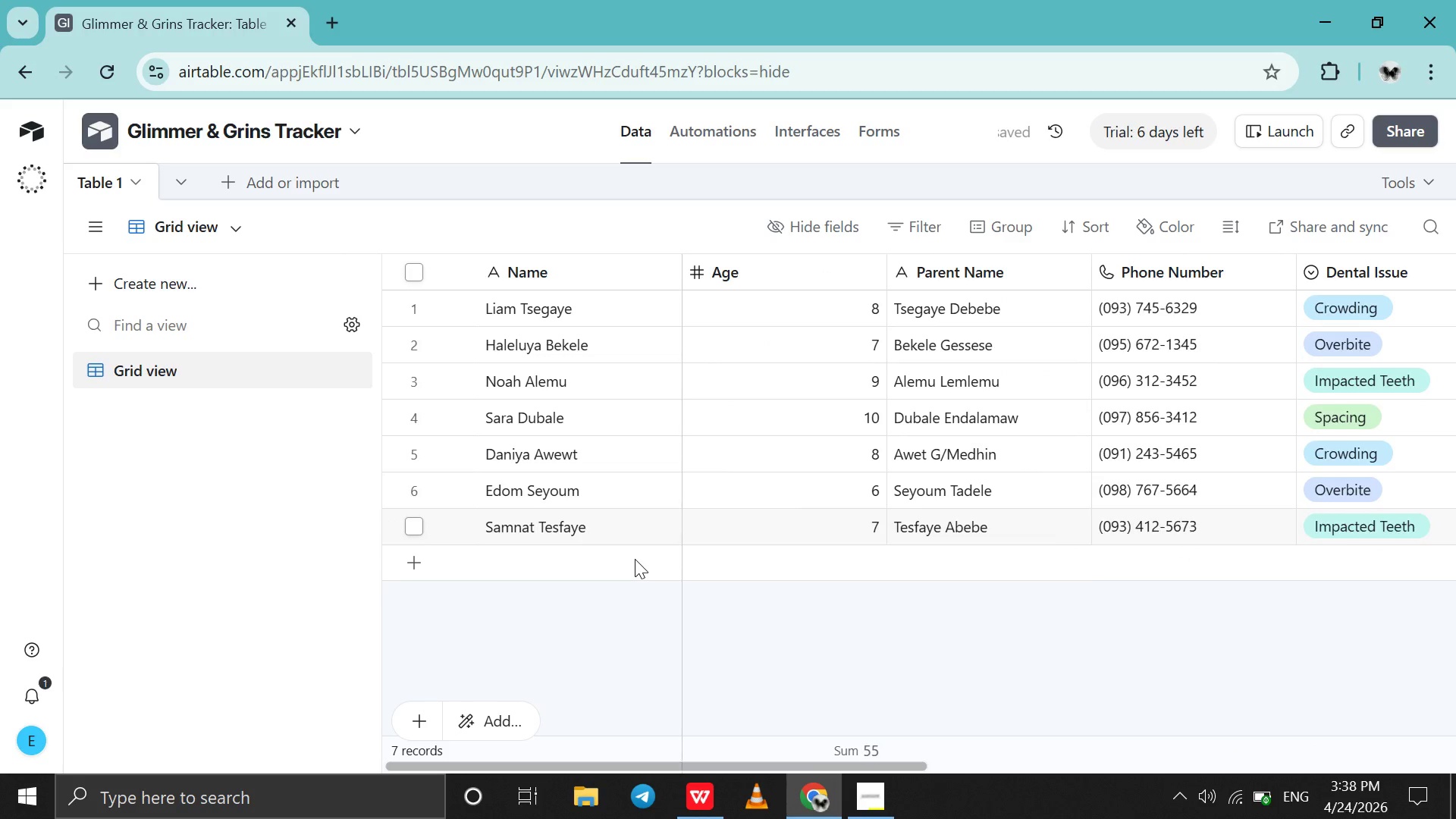 
double_click([635, 559])
 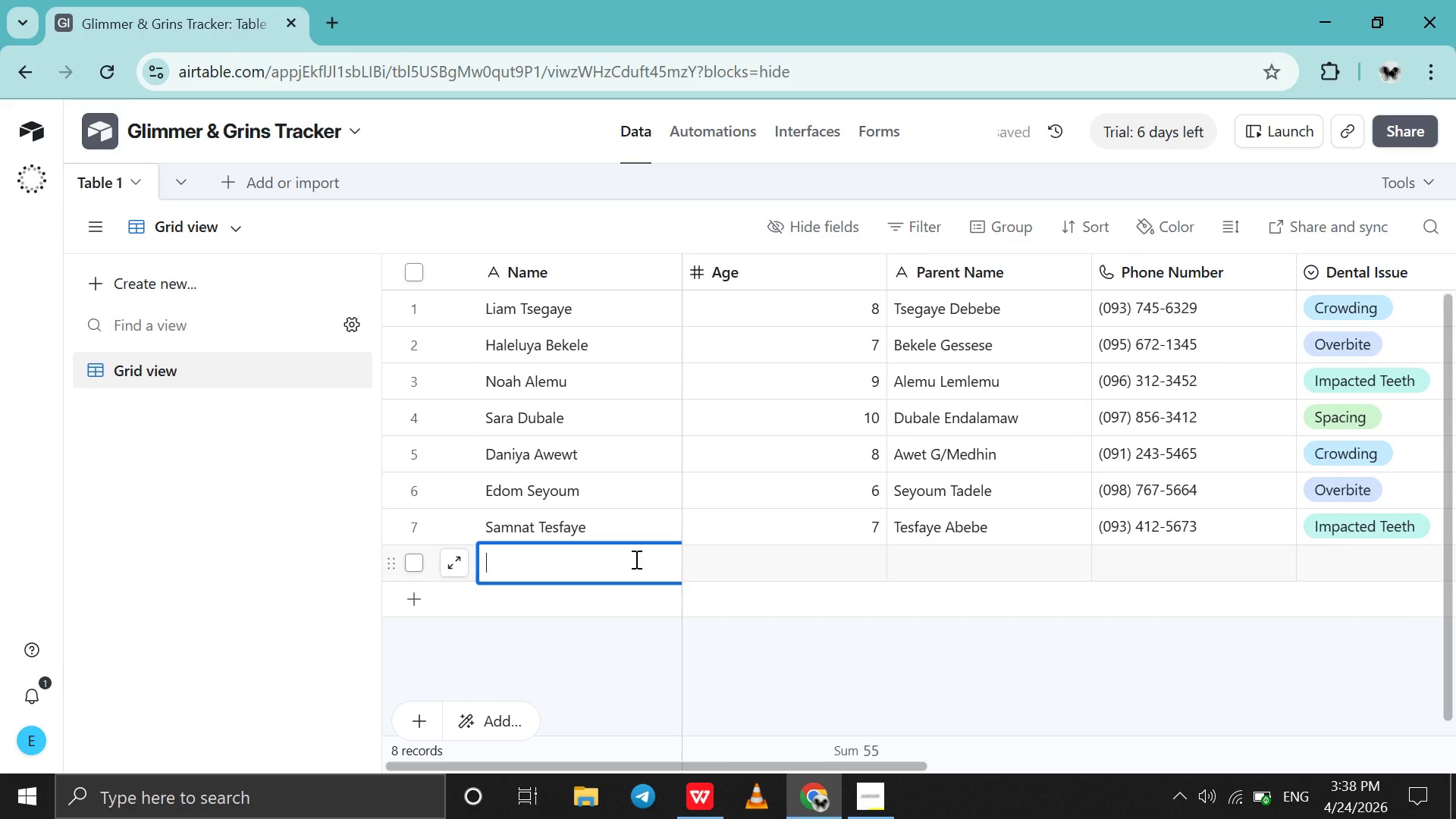 
type(Abem Nigusie)
 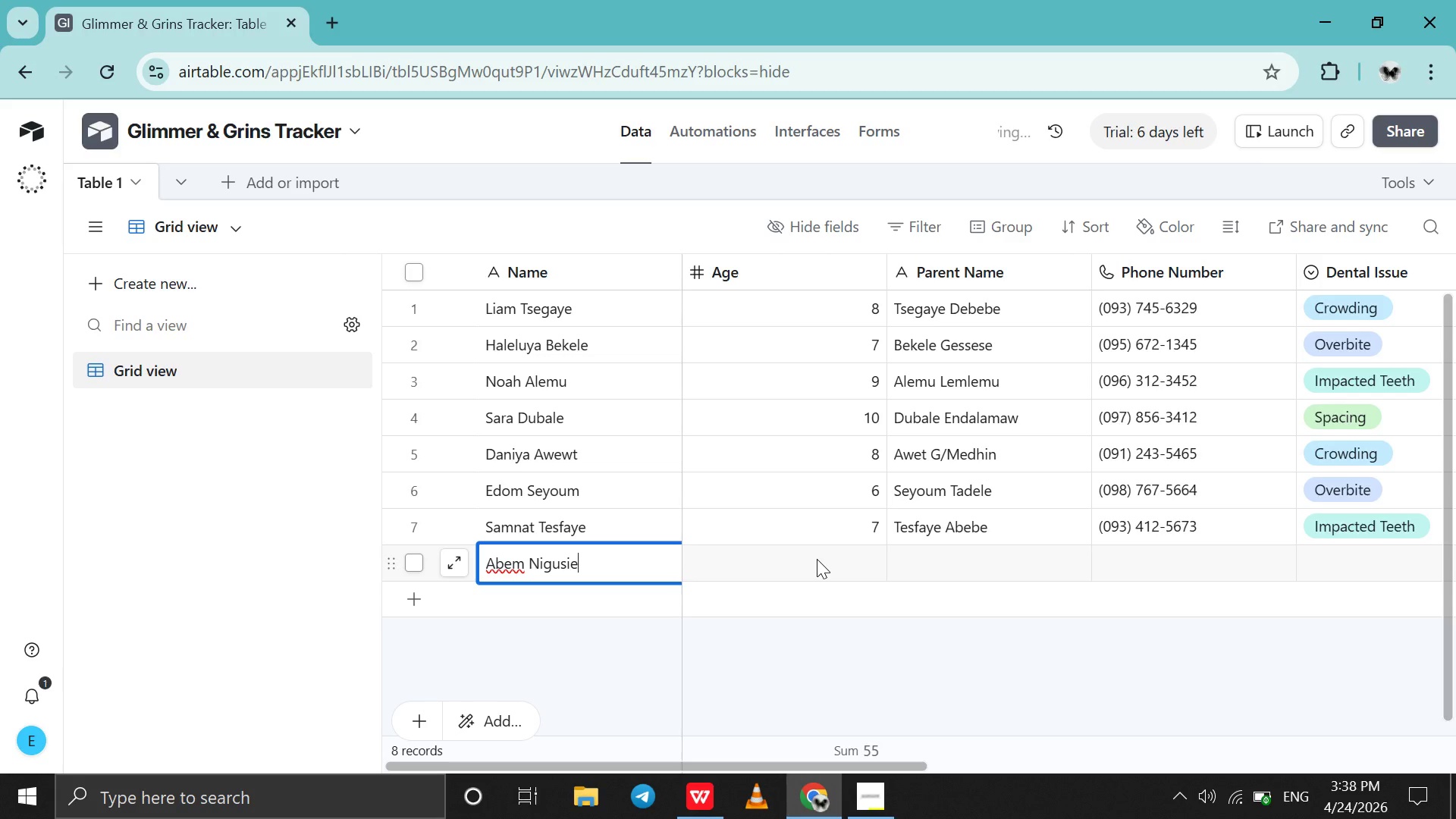 
double_click([817, 559])
 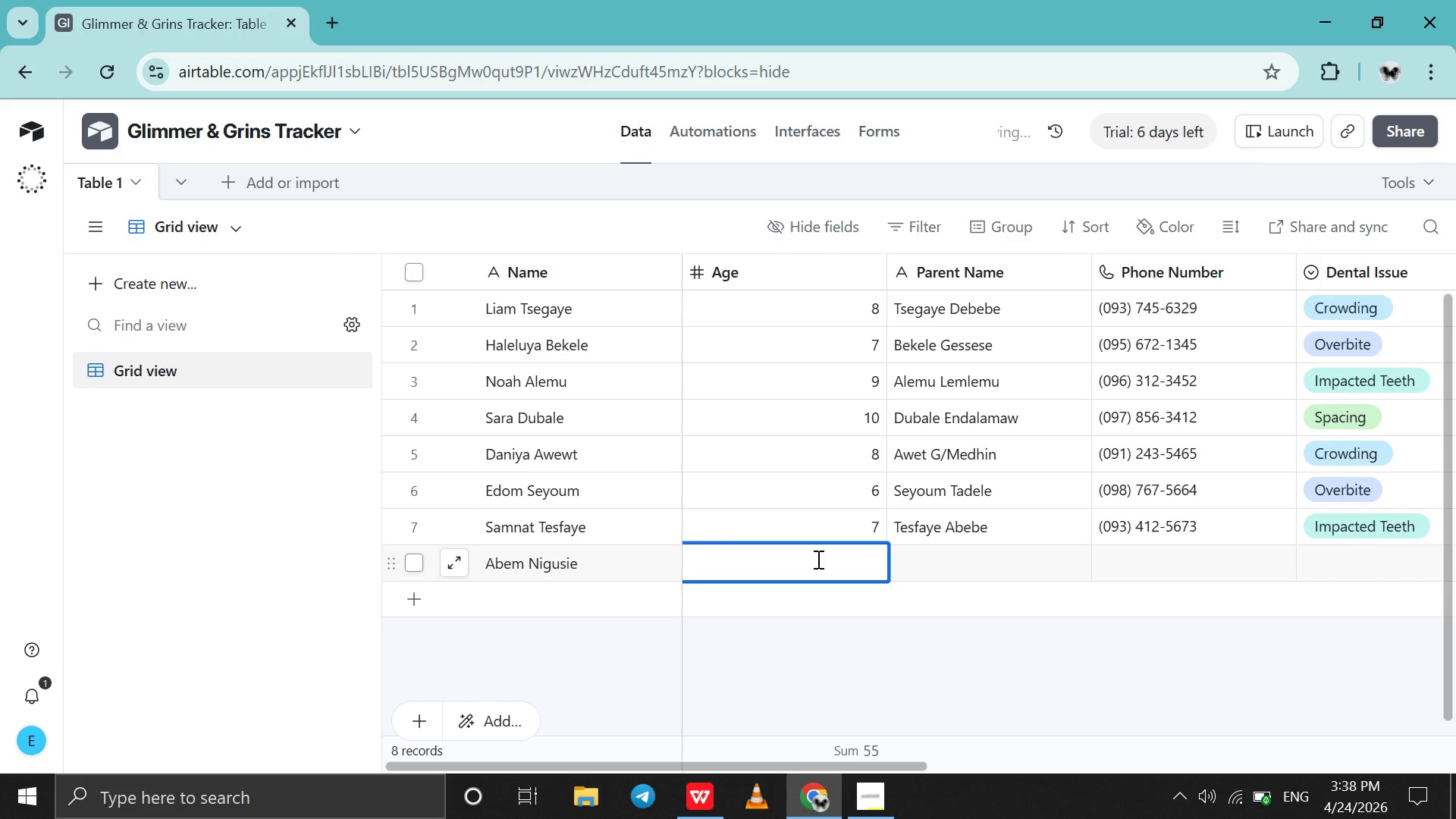 
key(9)
 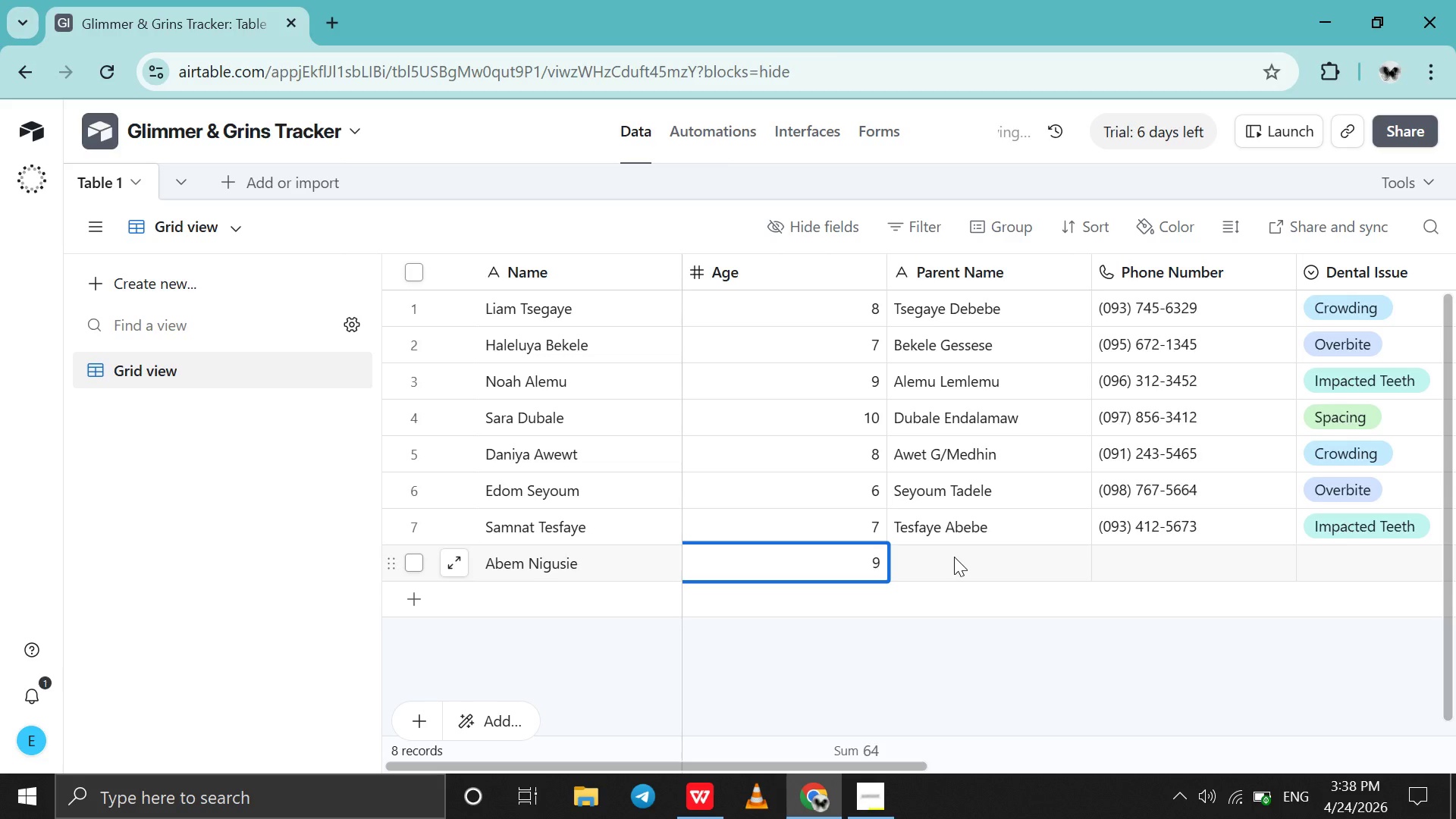 
left_click([954, 557])
 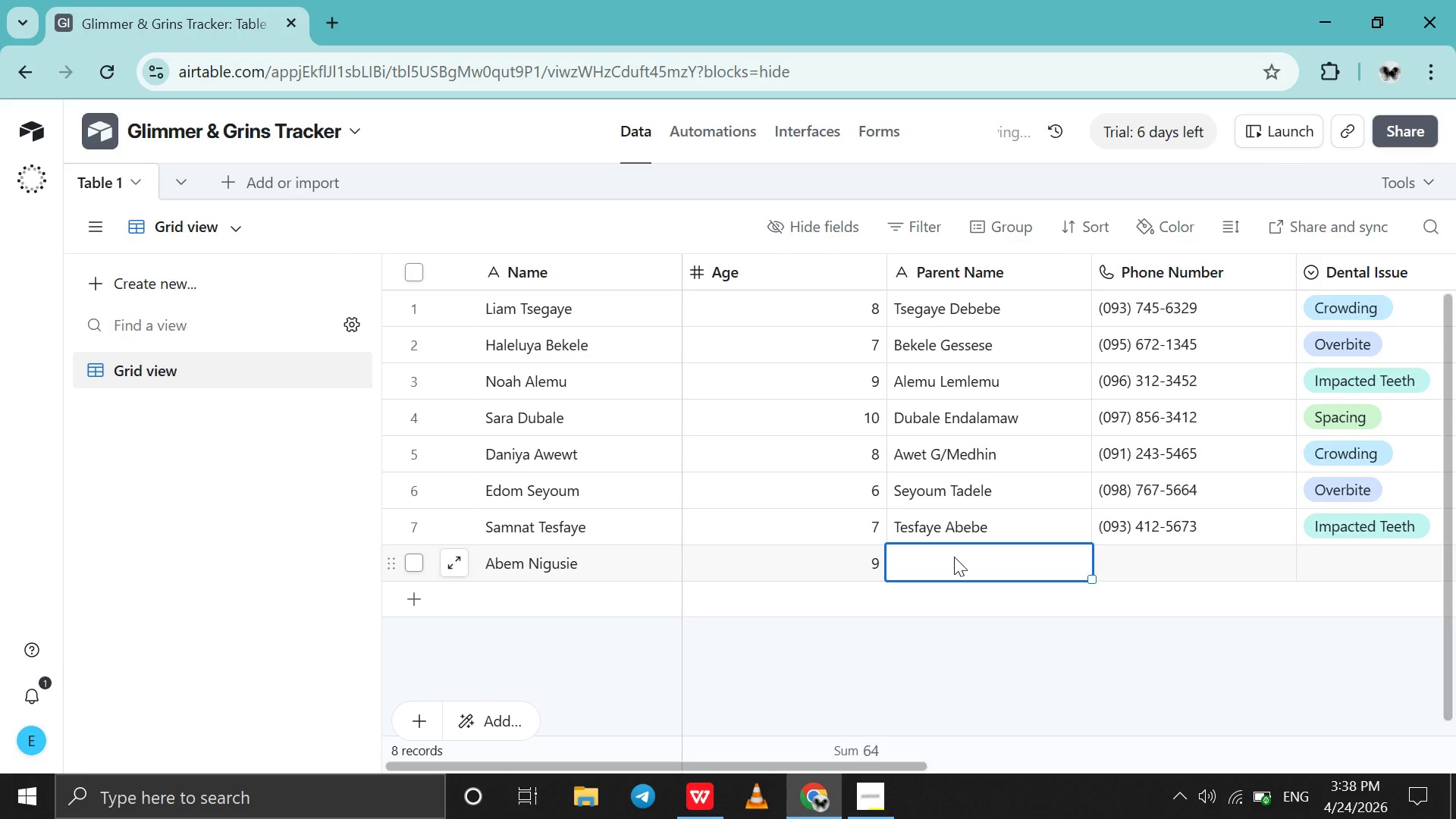 
left_click([954, 557])
 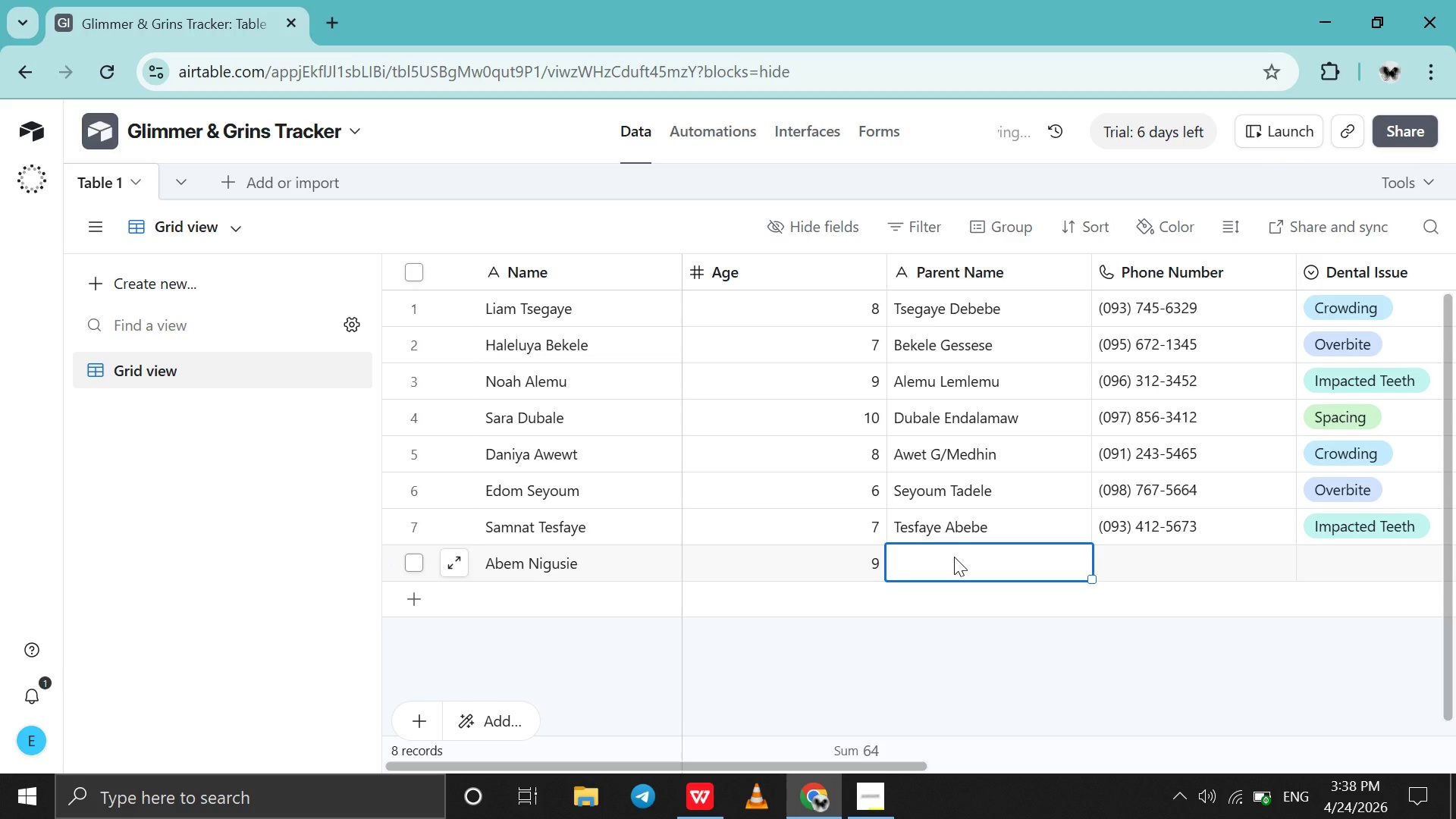 
double_click([954, 557])
 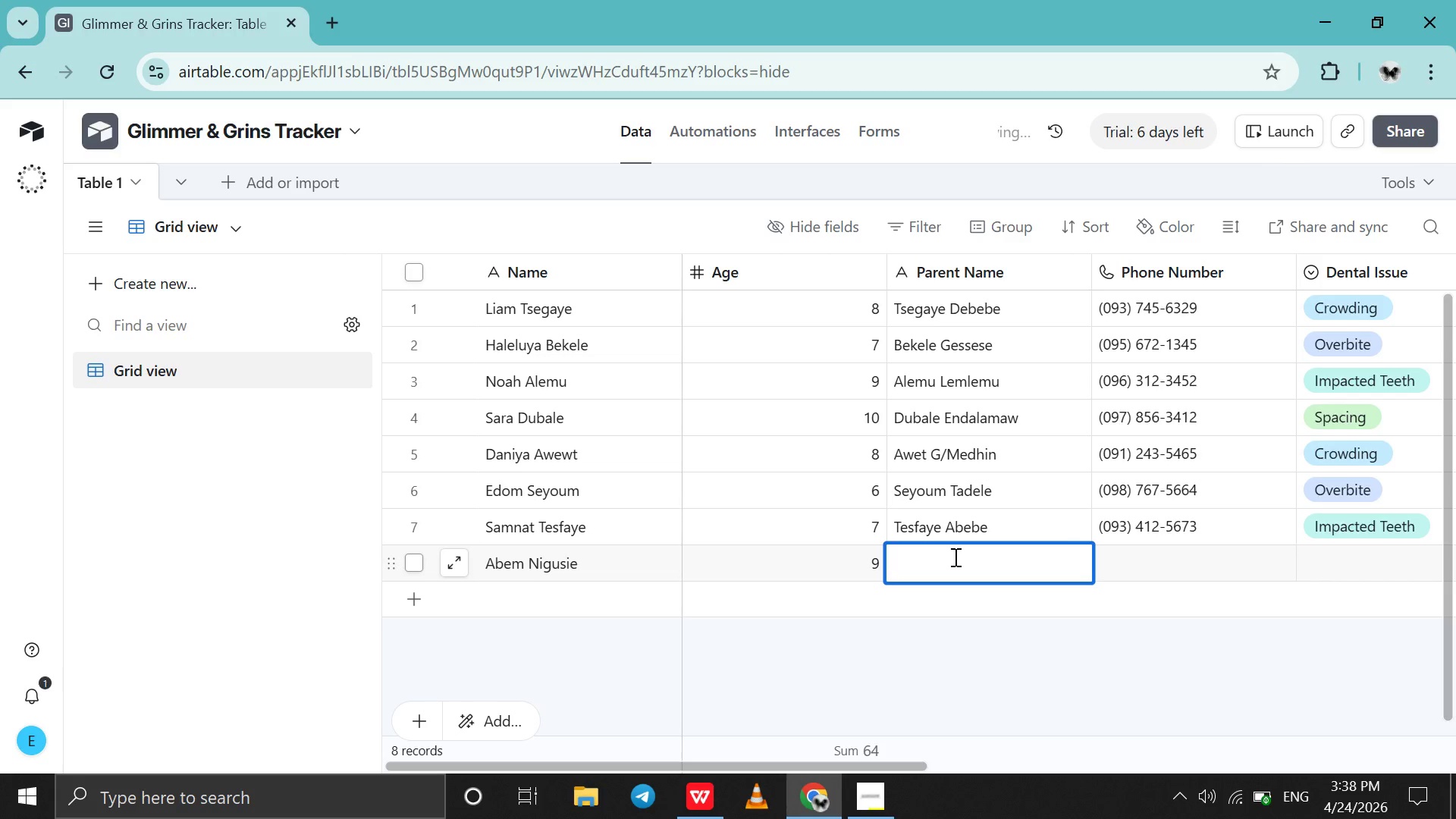 
type(Nigusie Nega)
 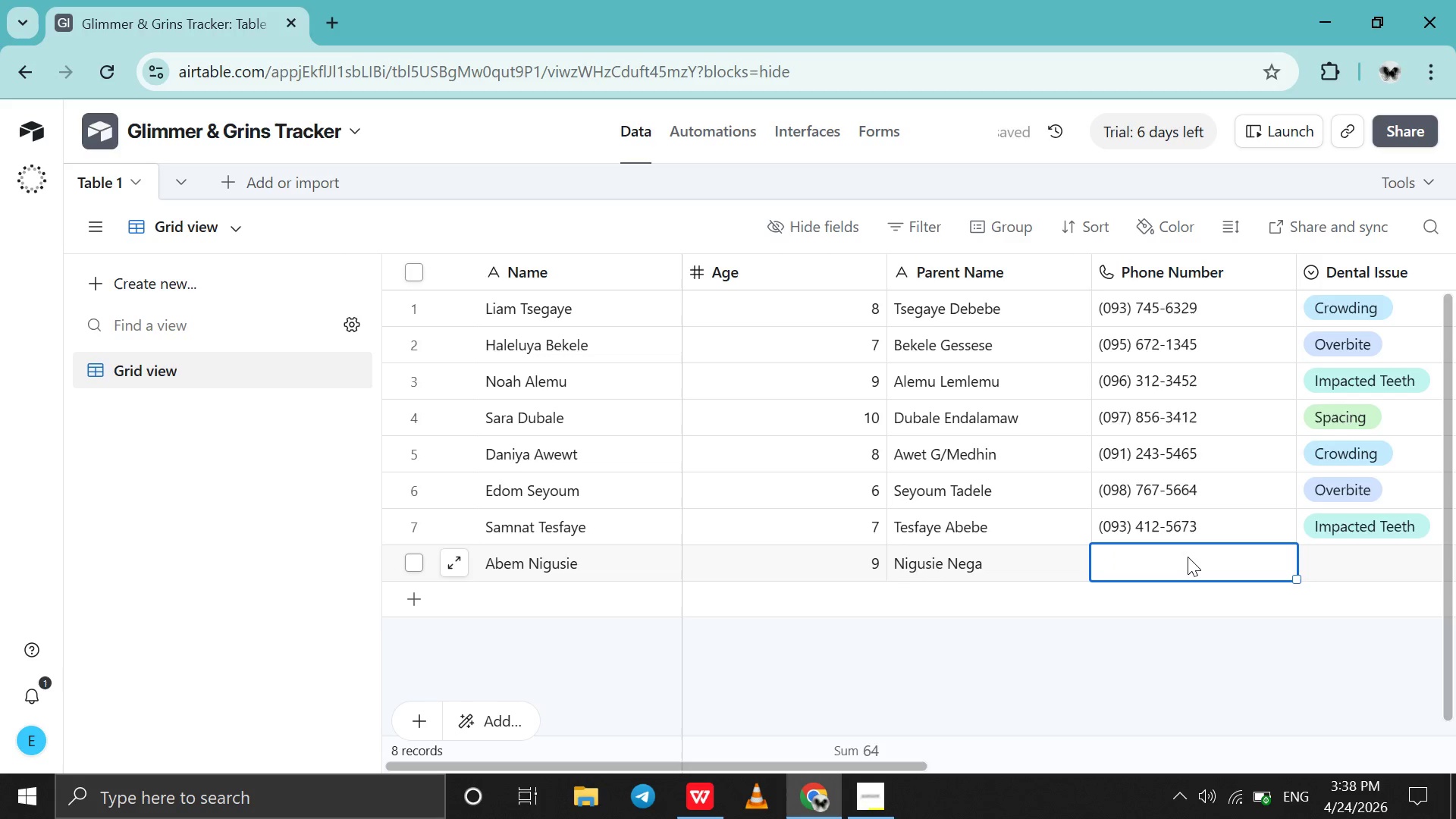 
double_click([1188, 557])
 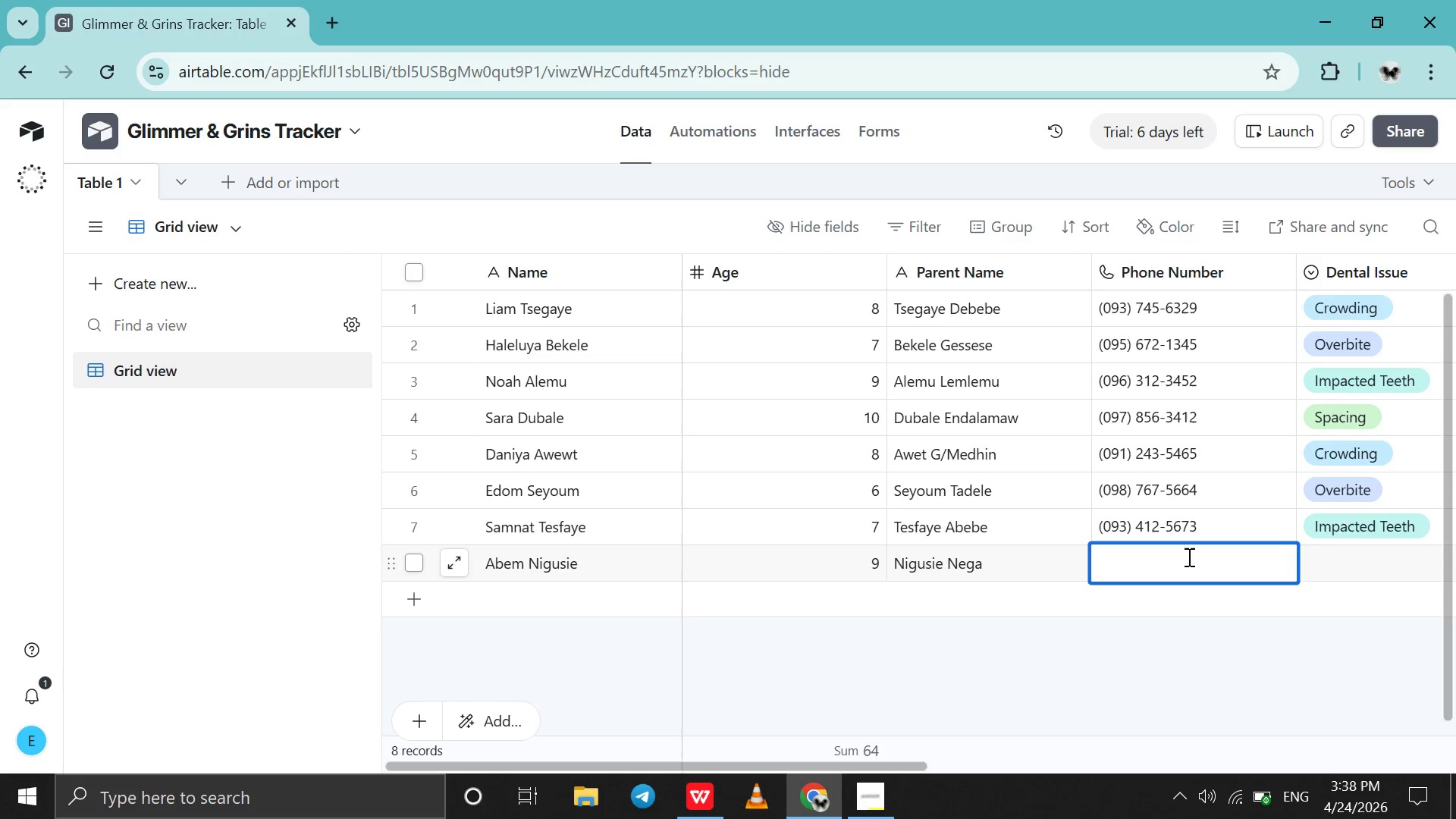 
type(092357488)
 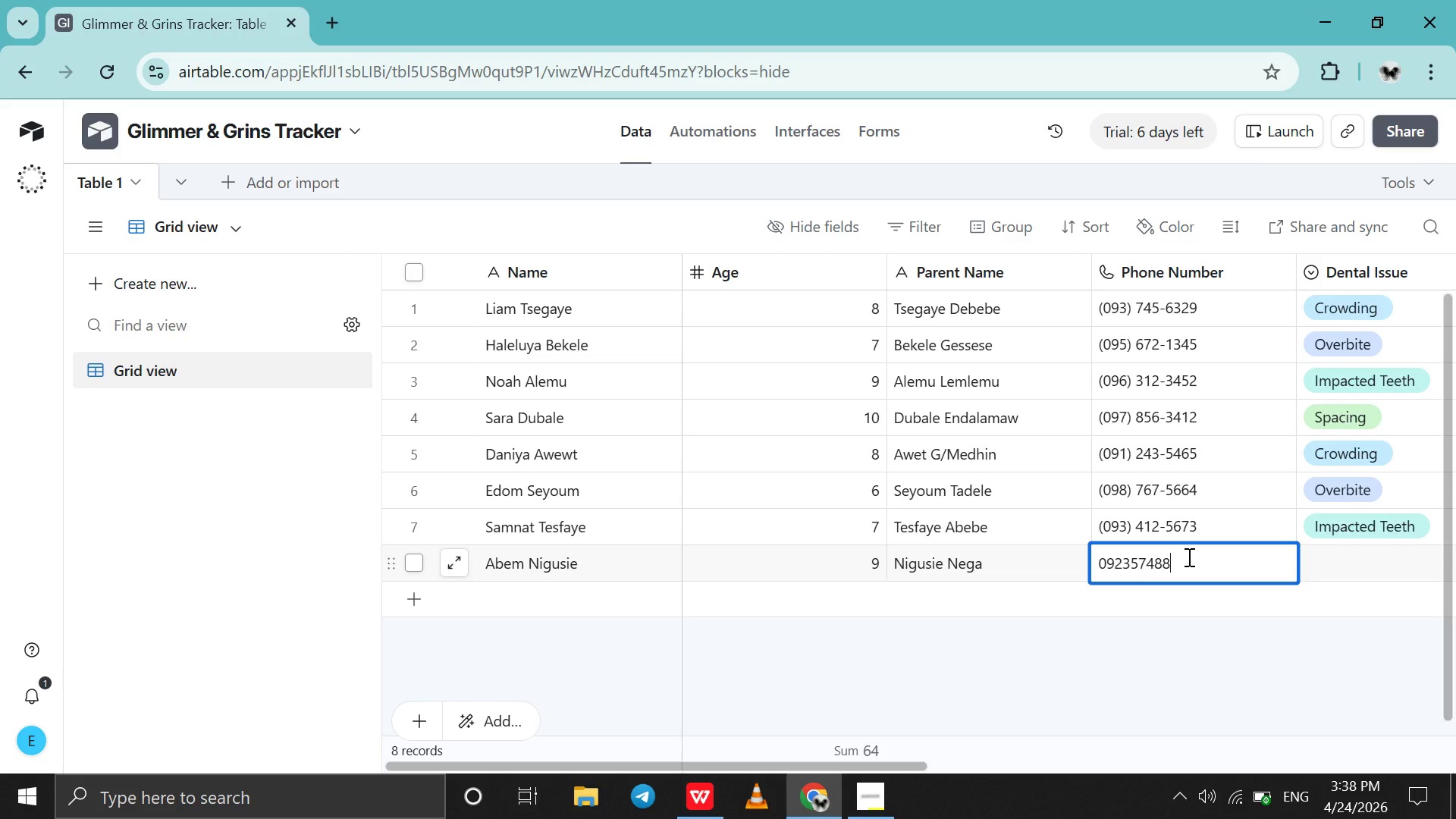 
key(9)
 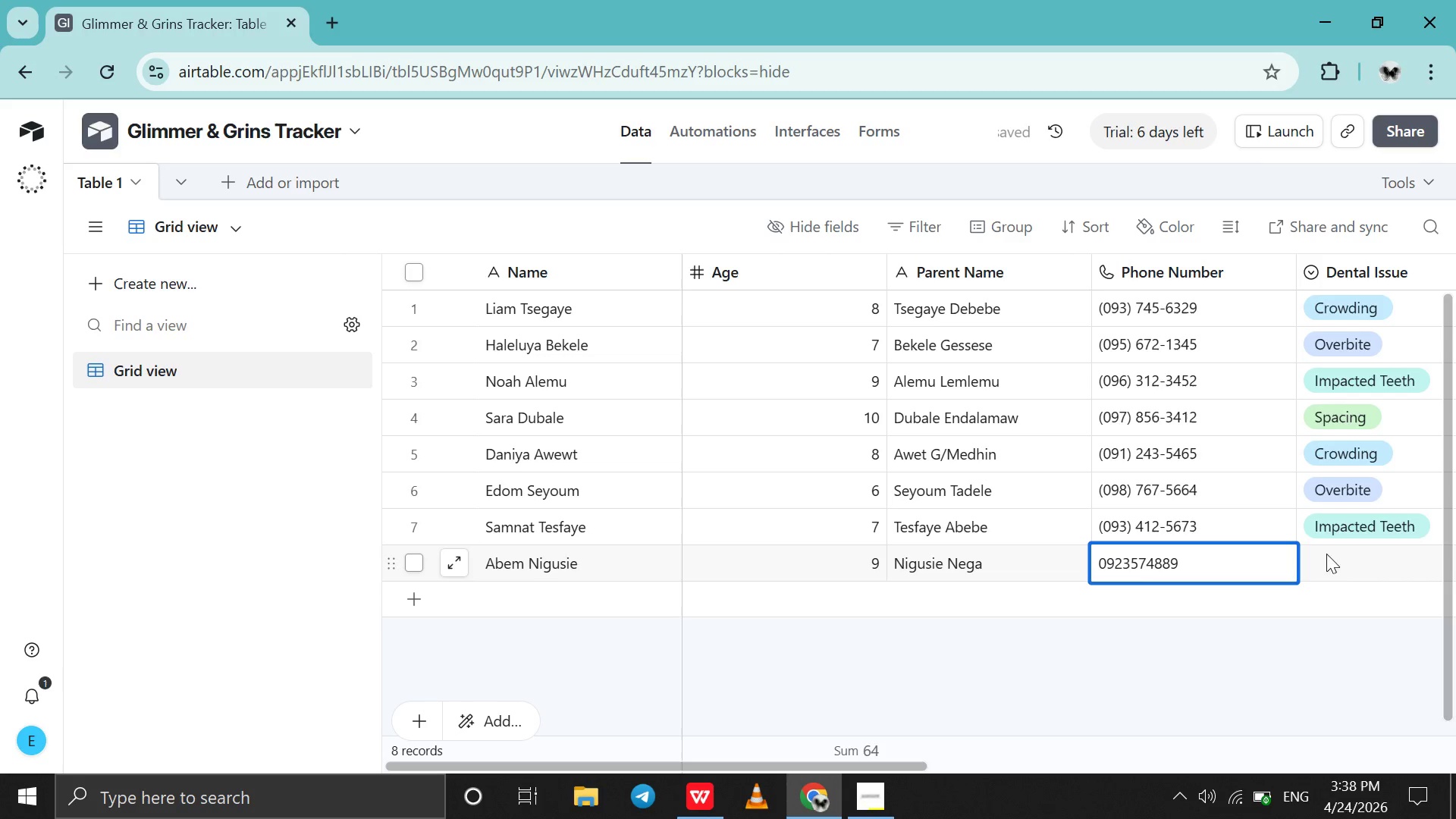 
double_click([1340, 561])
 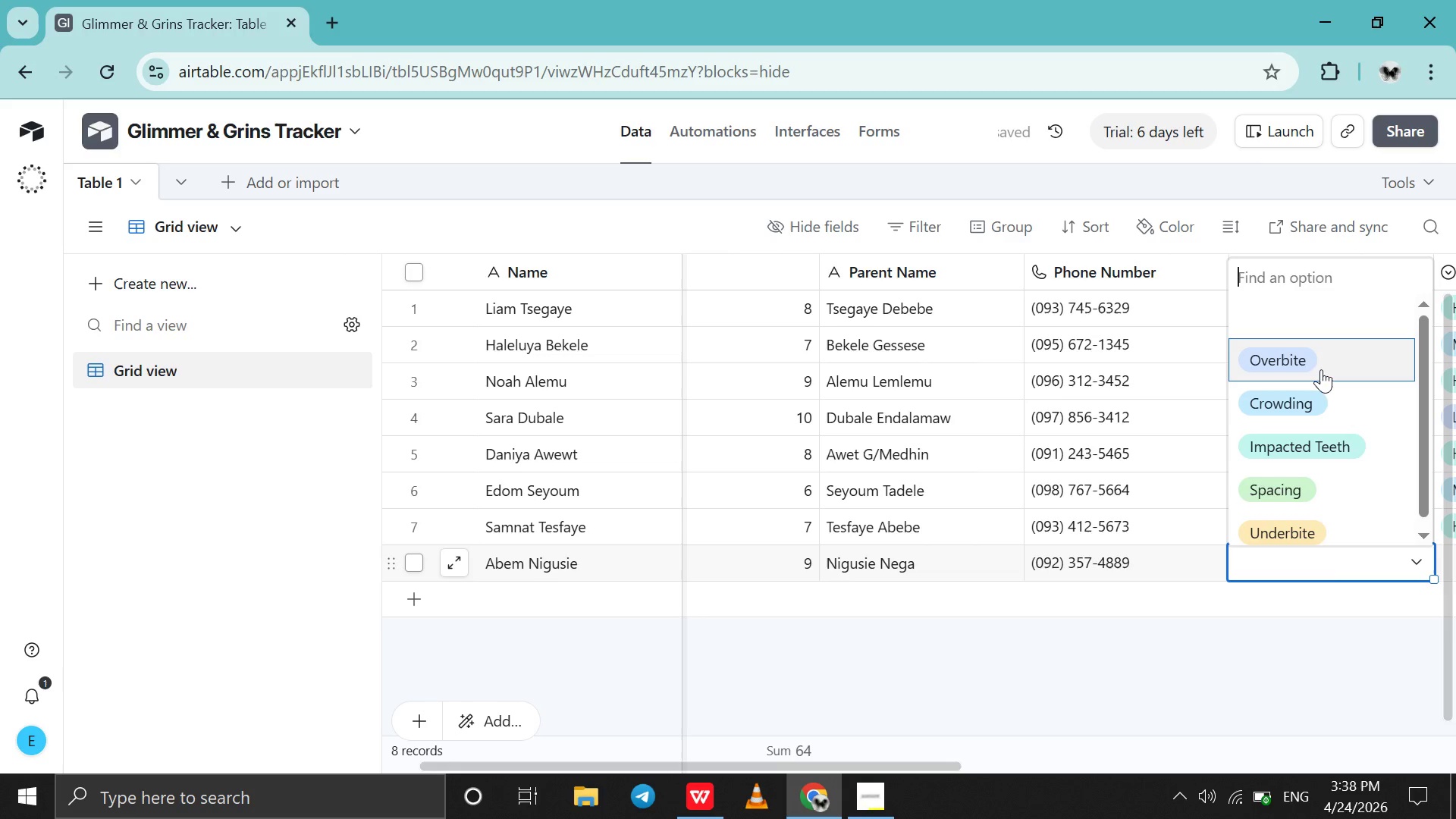 
left_click([1316, 390])
 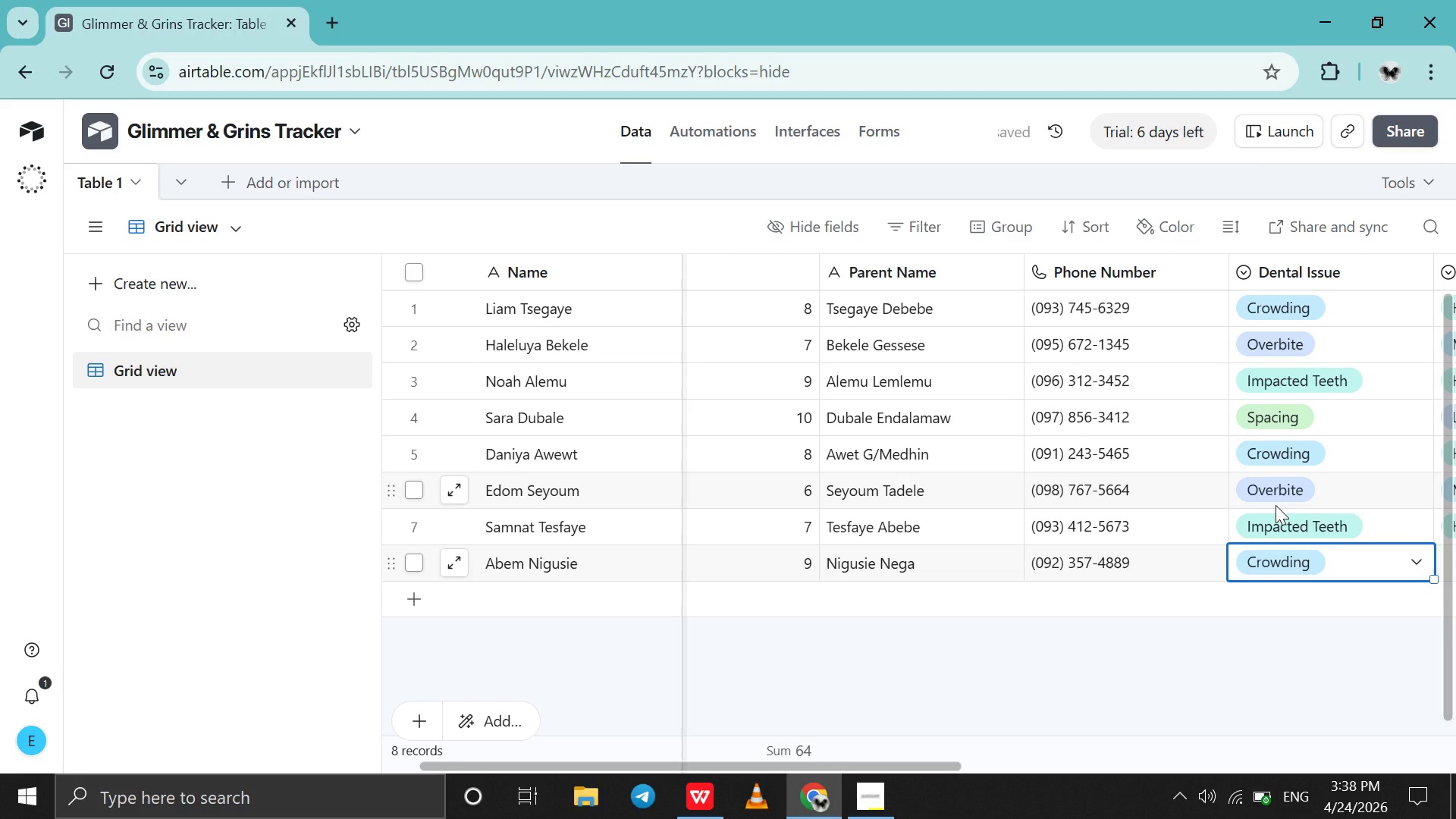 
scroll: coordinate [1276, 505], scroll_direction: down, amount: 2.0
 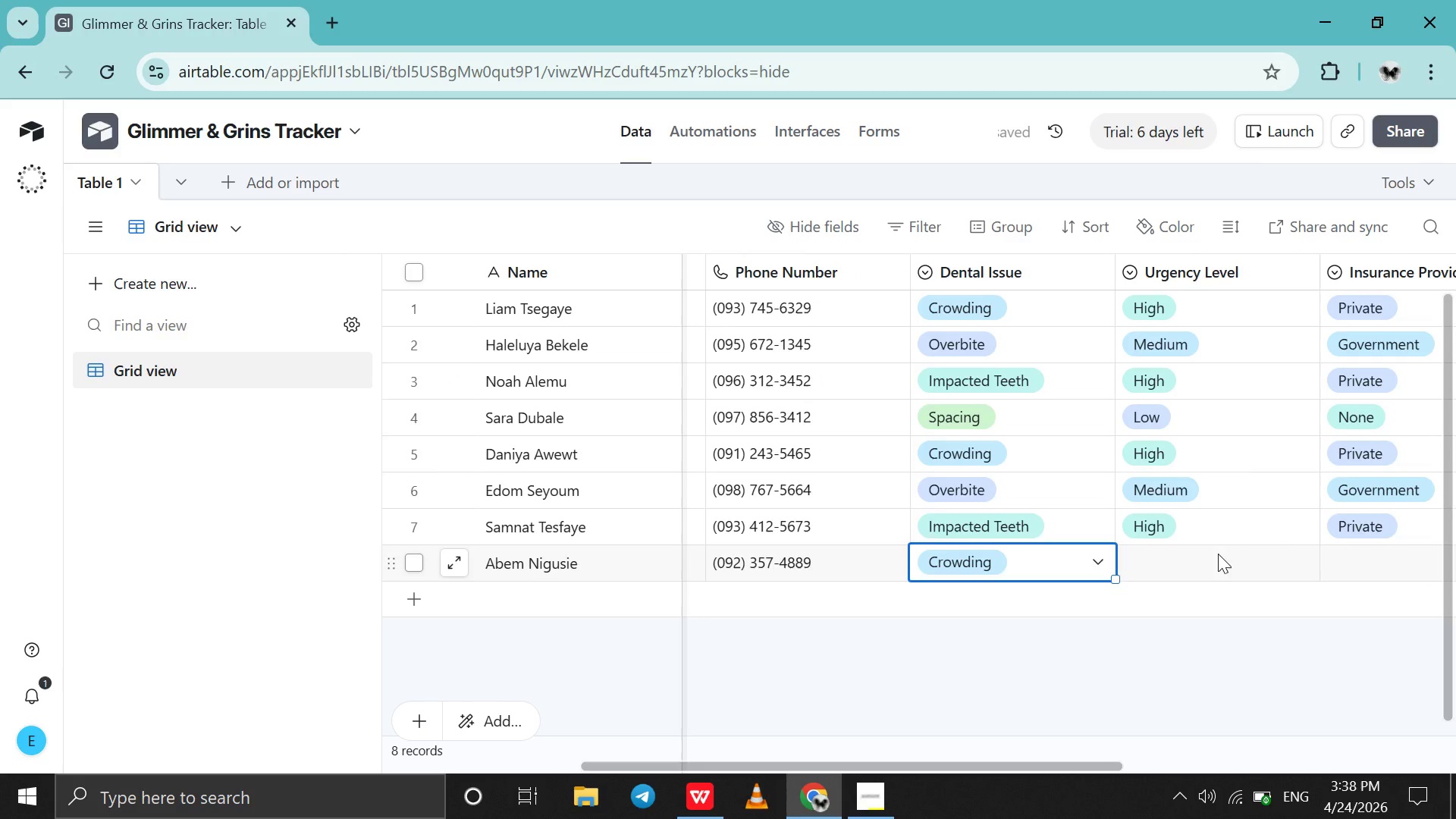 
double_click([1218, 554])
 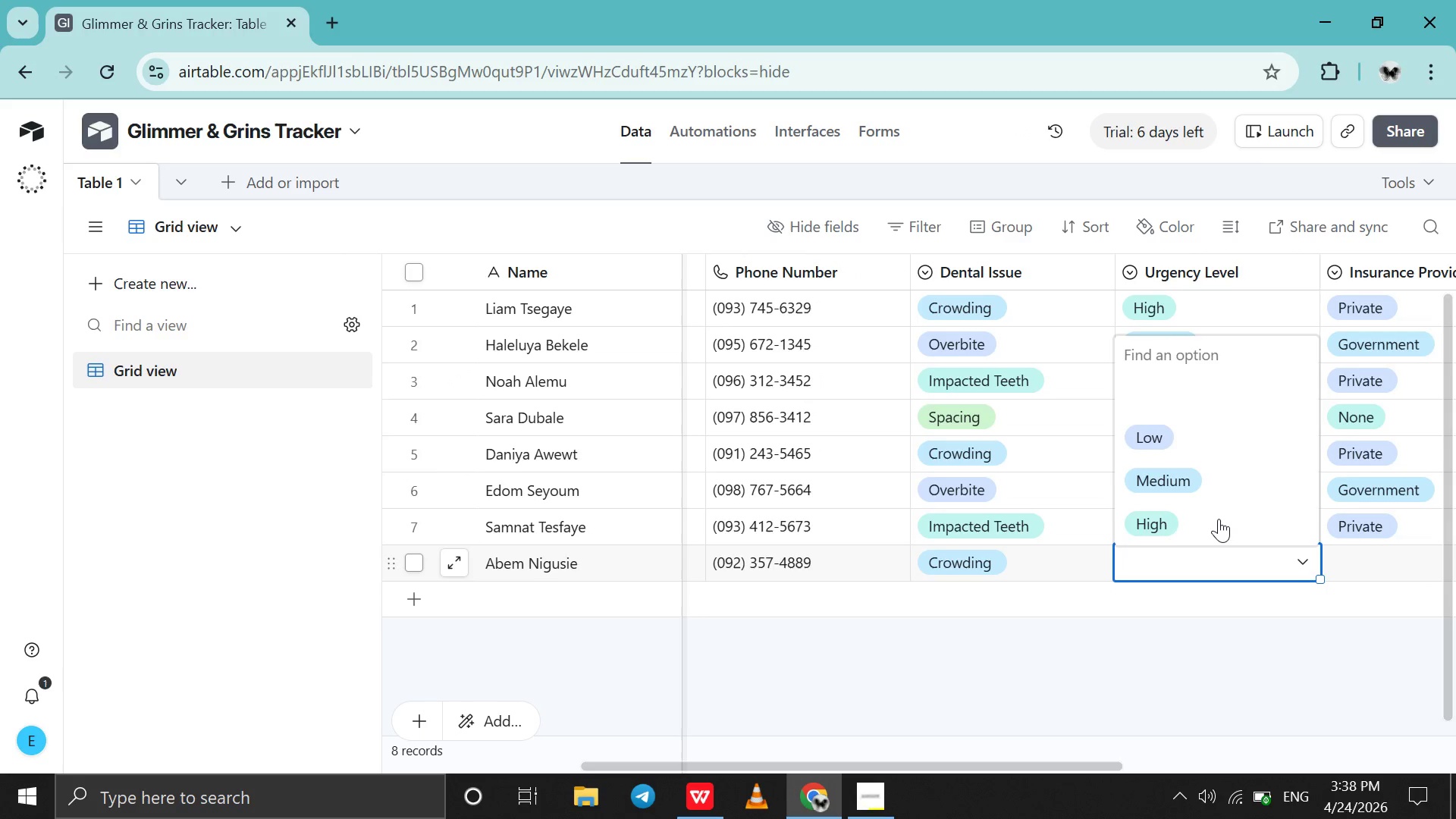 
left_click([1219, 519])
 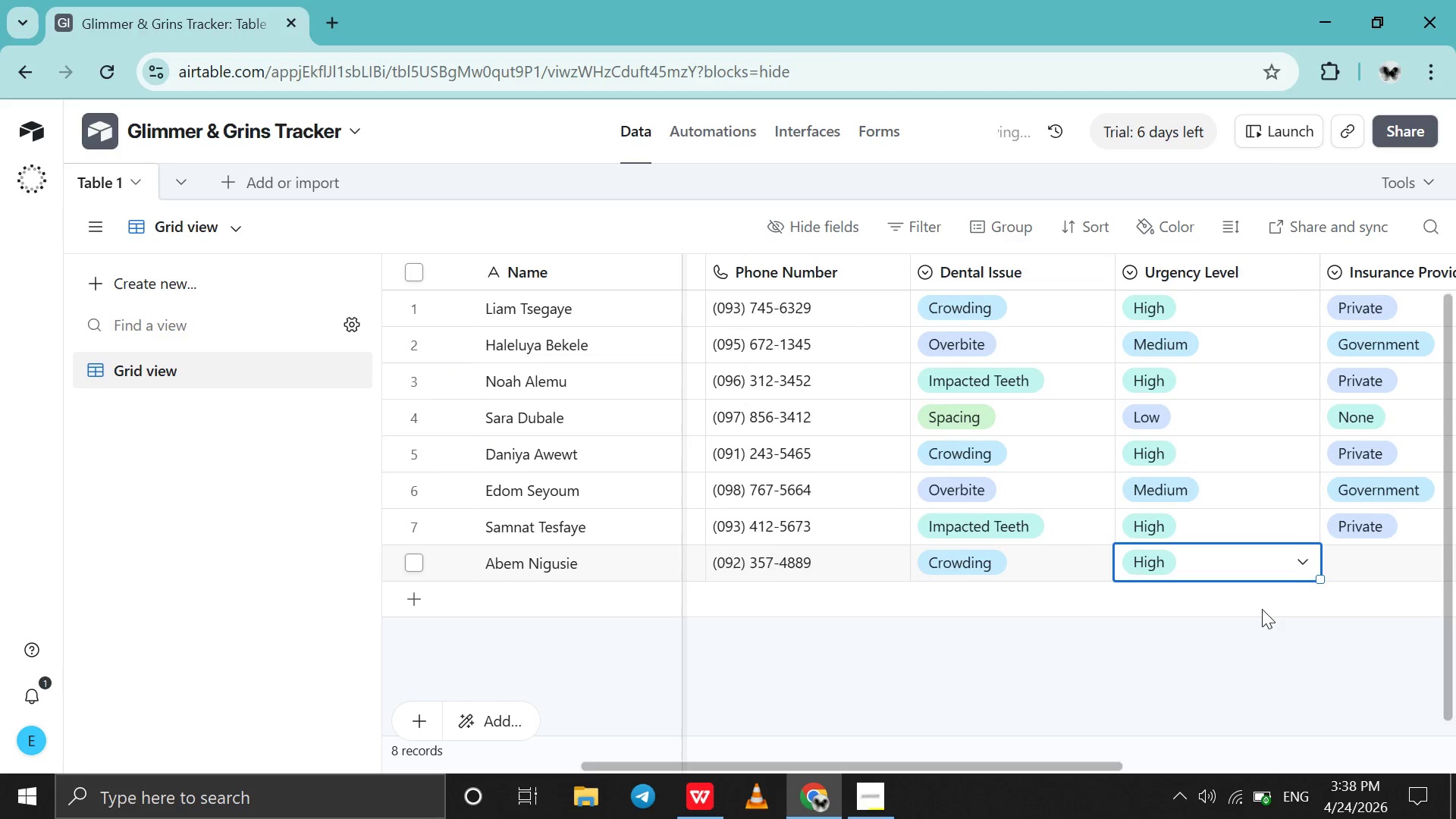 
scroll: coordinate [1262, 609], scroll_direction: down, amount: 3.0
 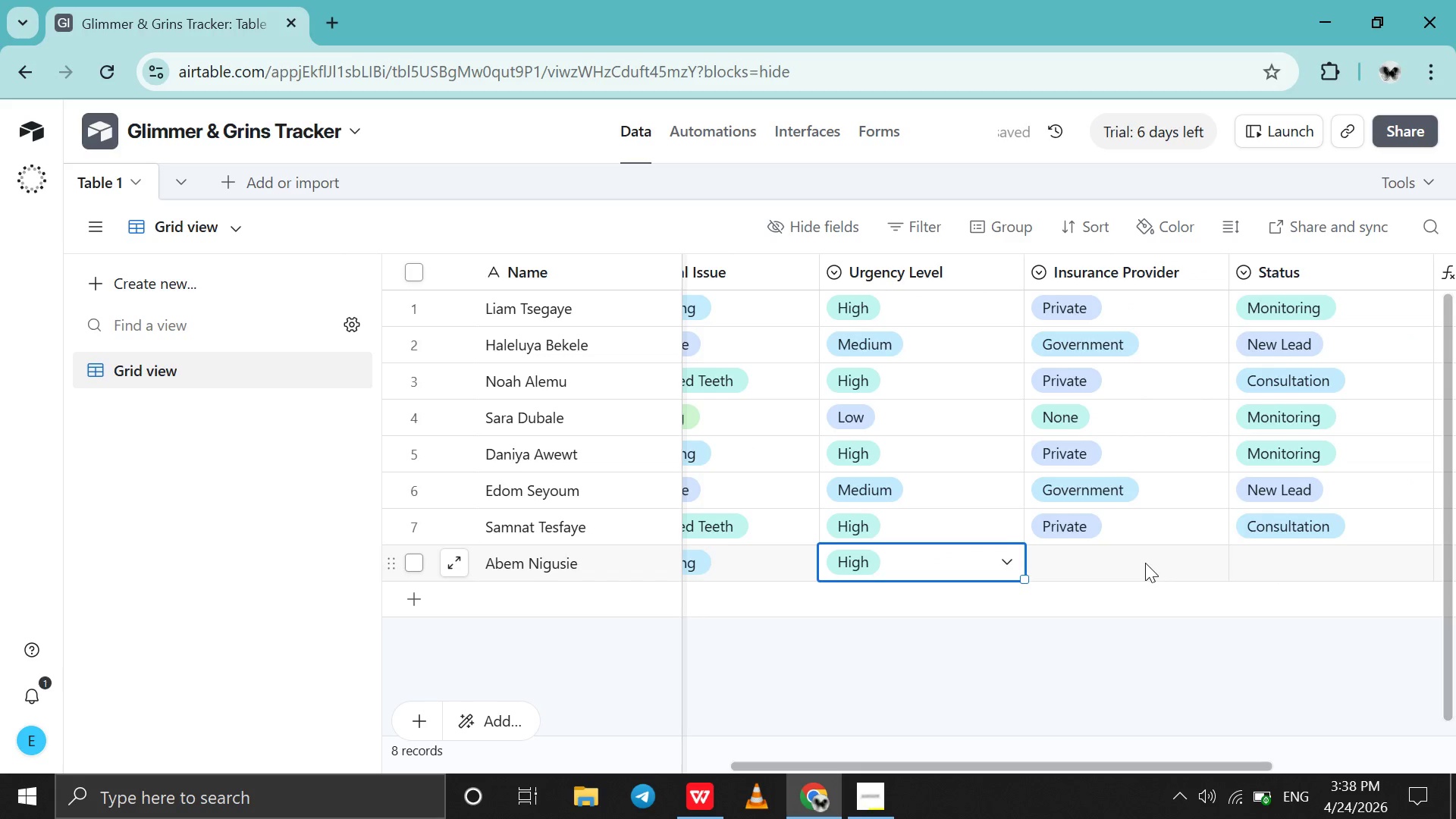 
double_click([1145, 563])
 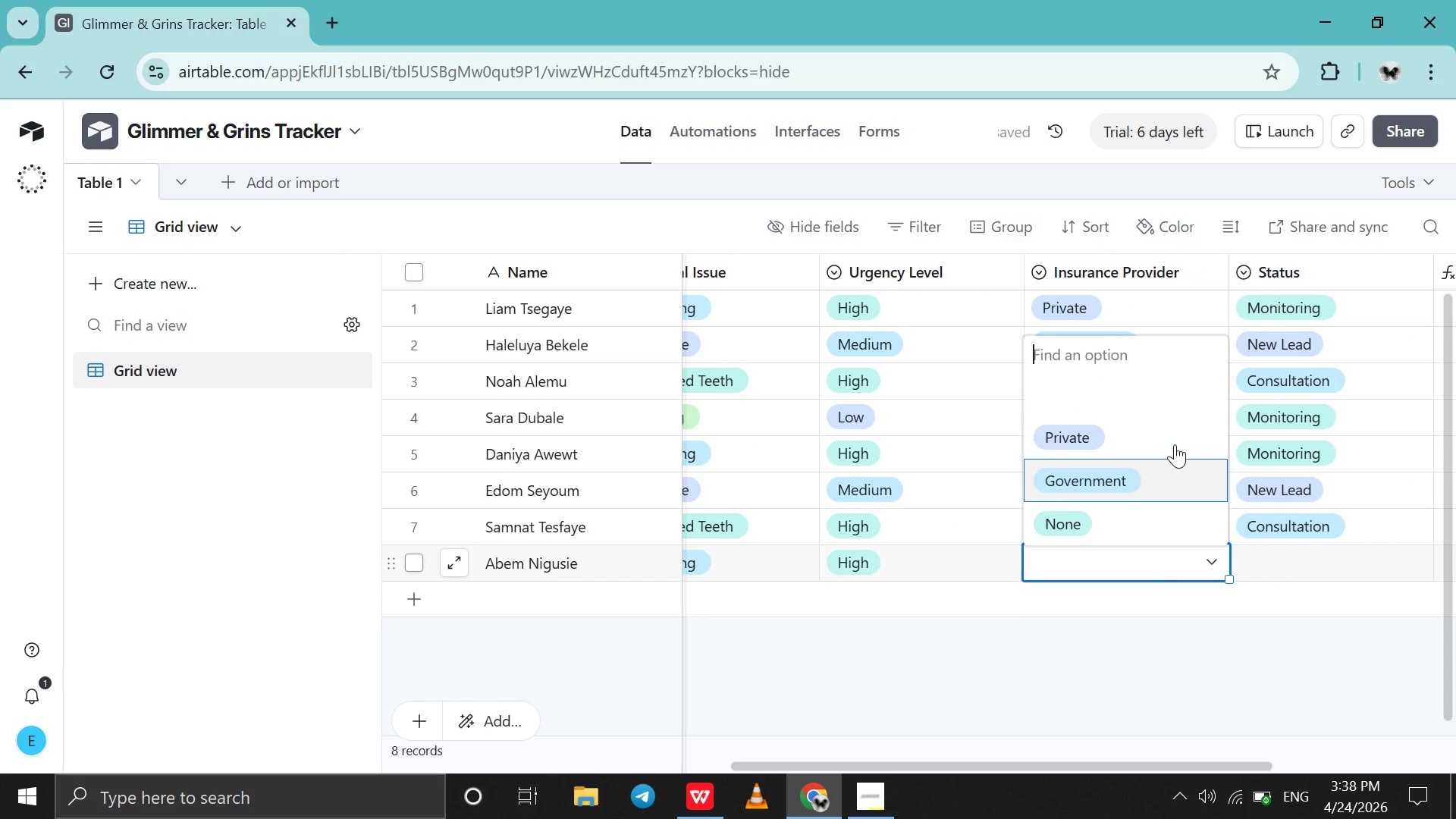 
left_click([1177, 439])
 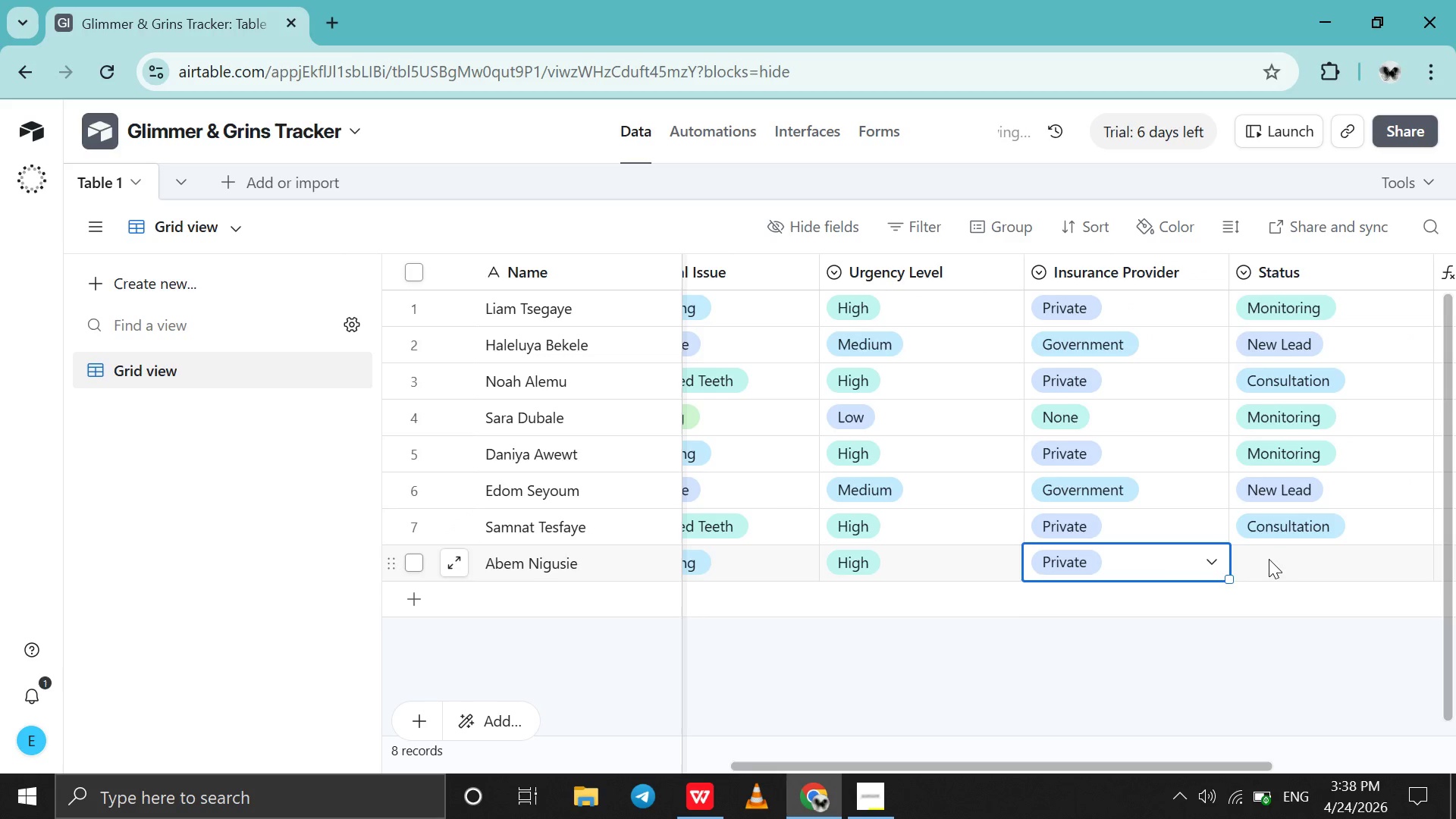 
double_click([1271, 566])
 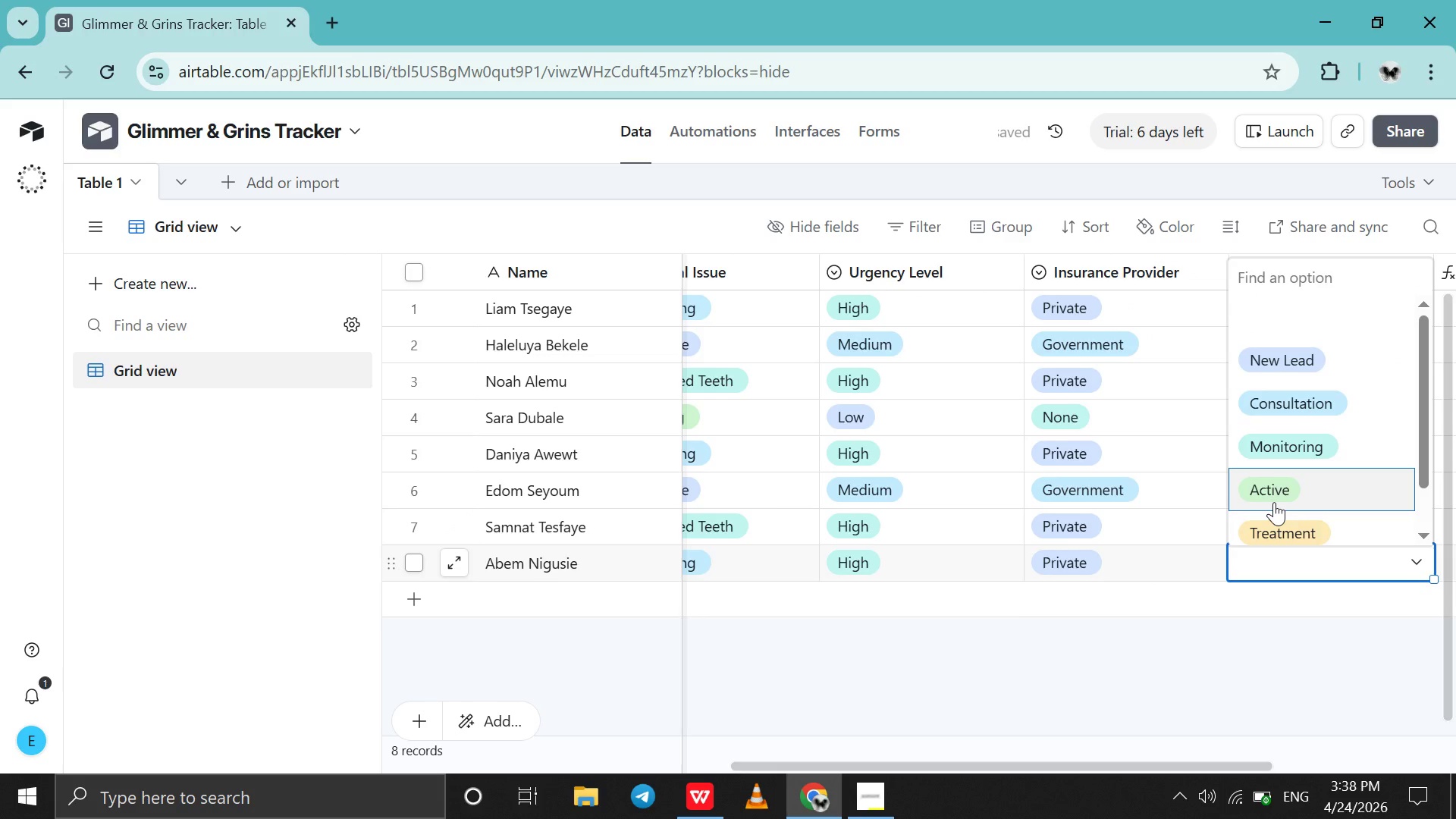 
scroll: coordinate [1274, 502], scroll_direction: down, amount: 3.0
 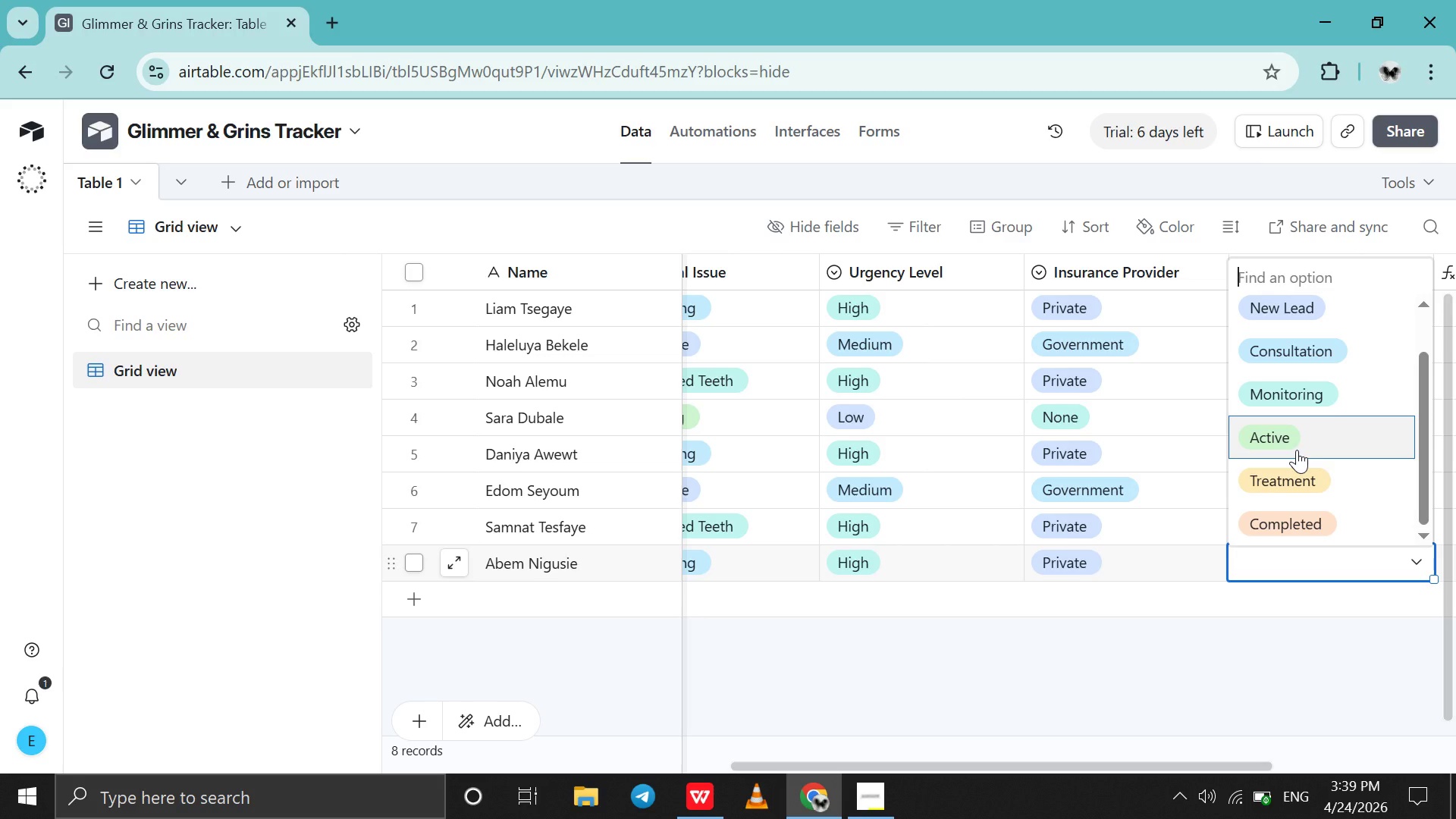 
wait(28.65)
 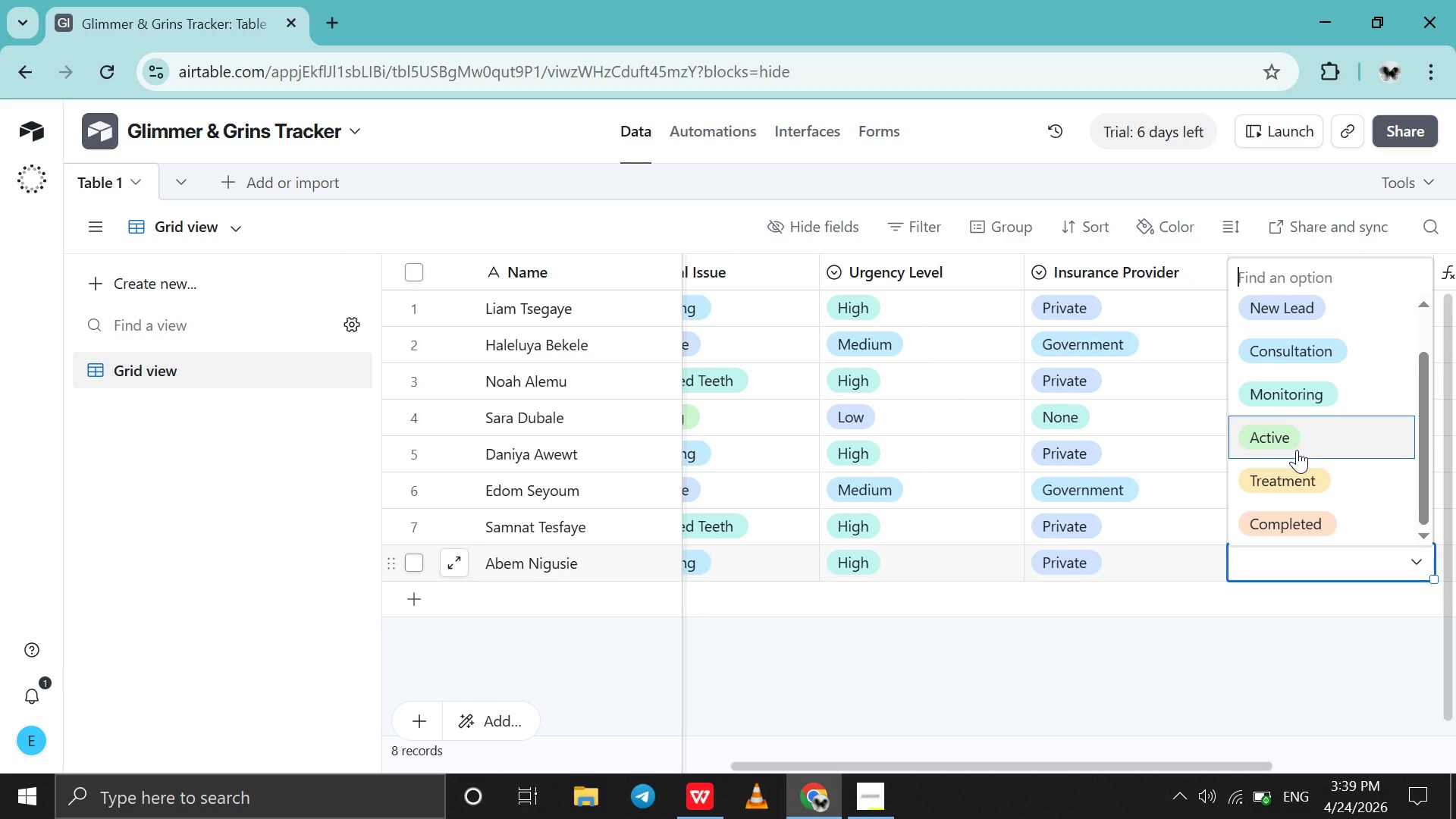 
left_click([1290, 732])
 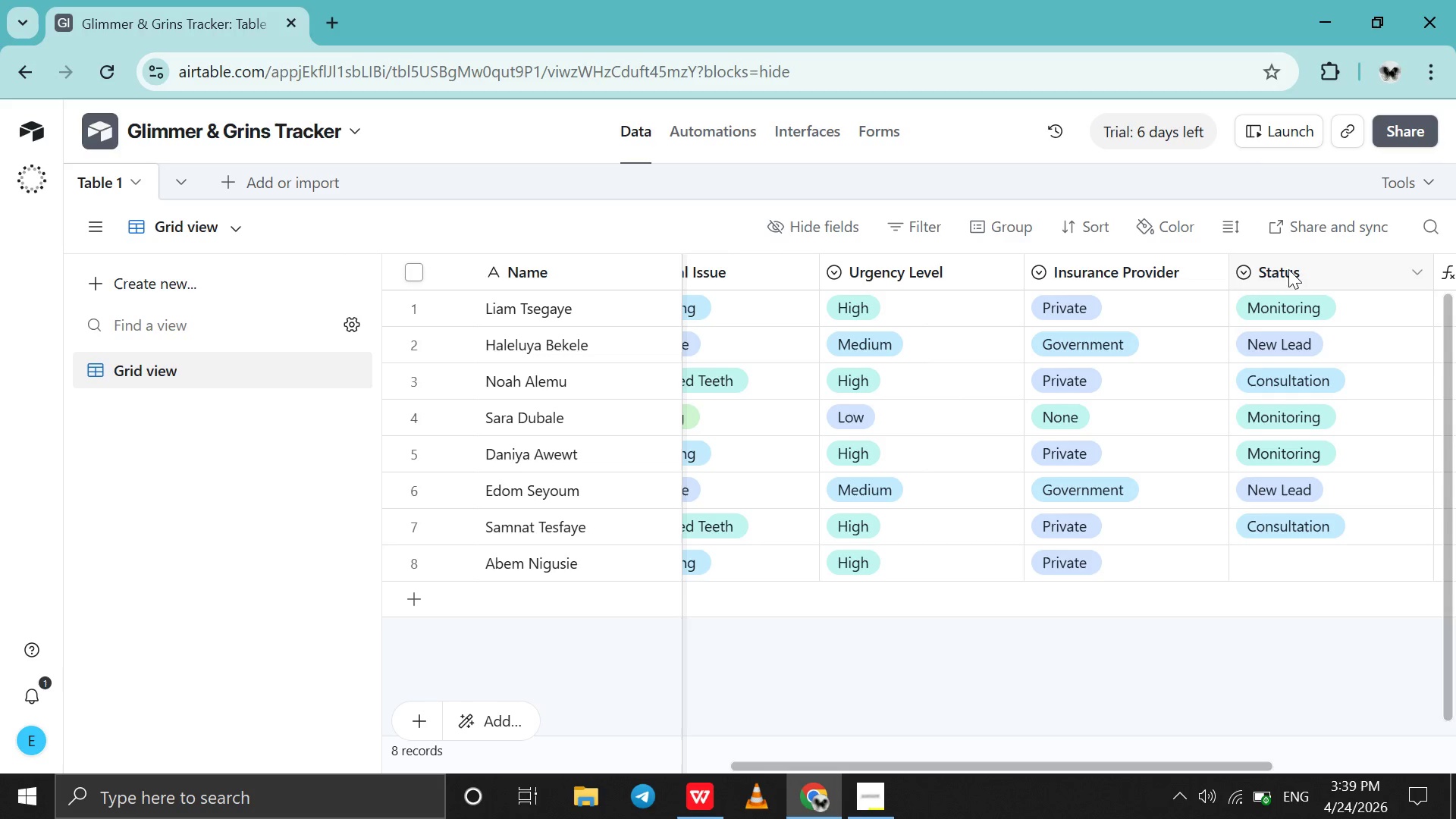 
double_click([1288, 269])
 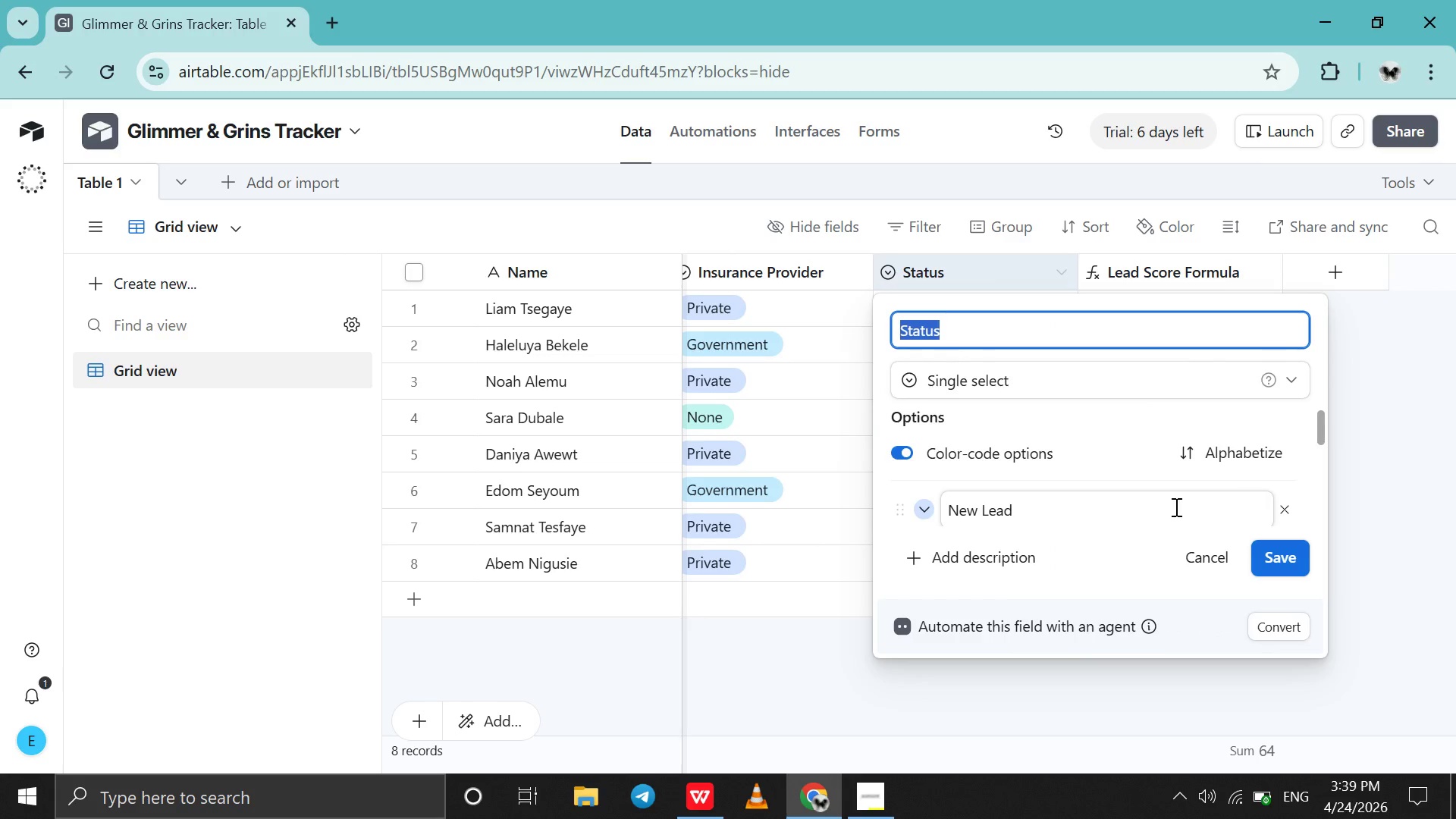 
scroll: coordinate [1165, 507], scroll_direction: down, amount: 6.0
 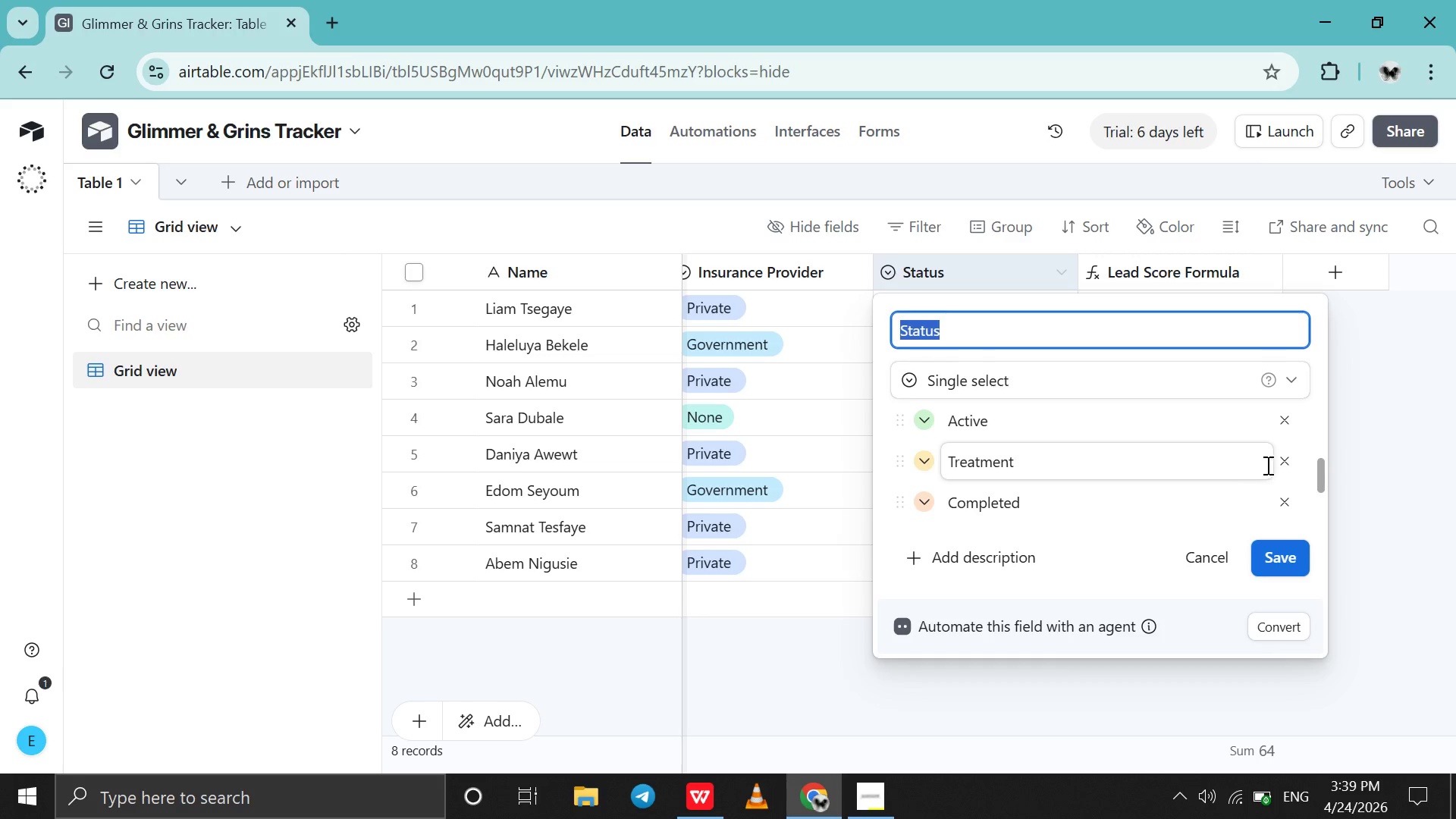 
left_click([1285, 463])
 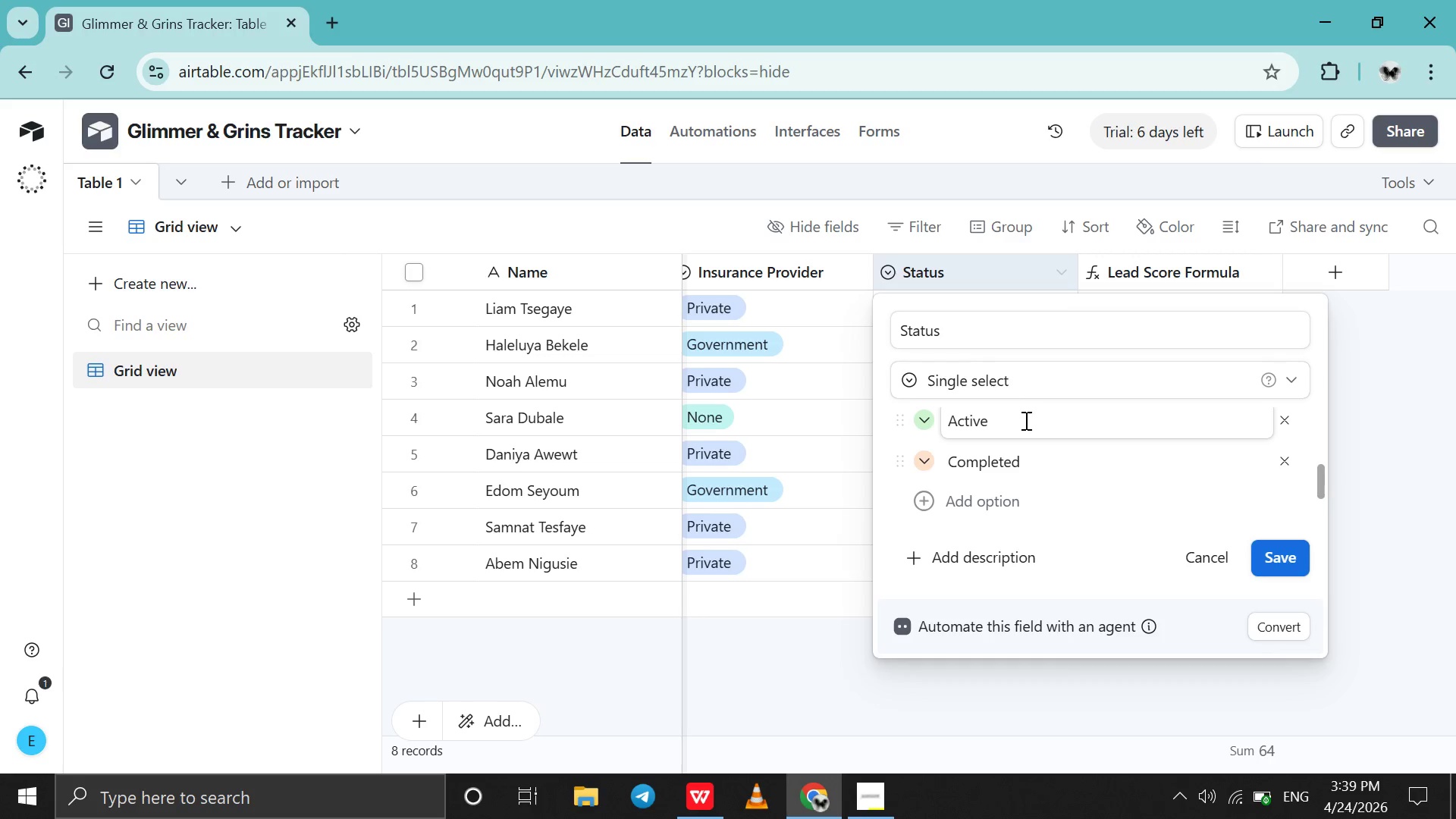 
left_click([1021, 425])
 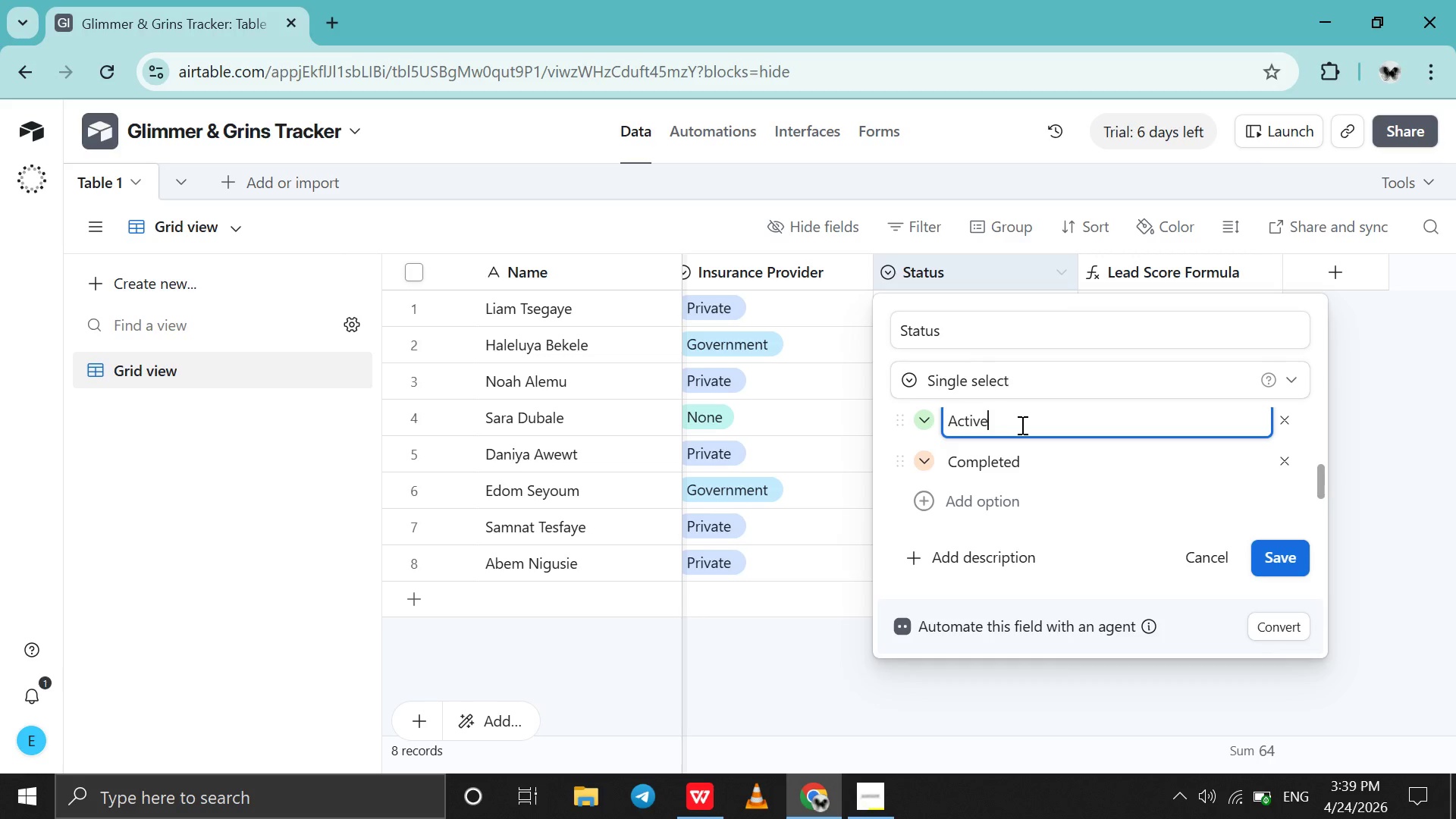 
type( Treatment )
 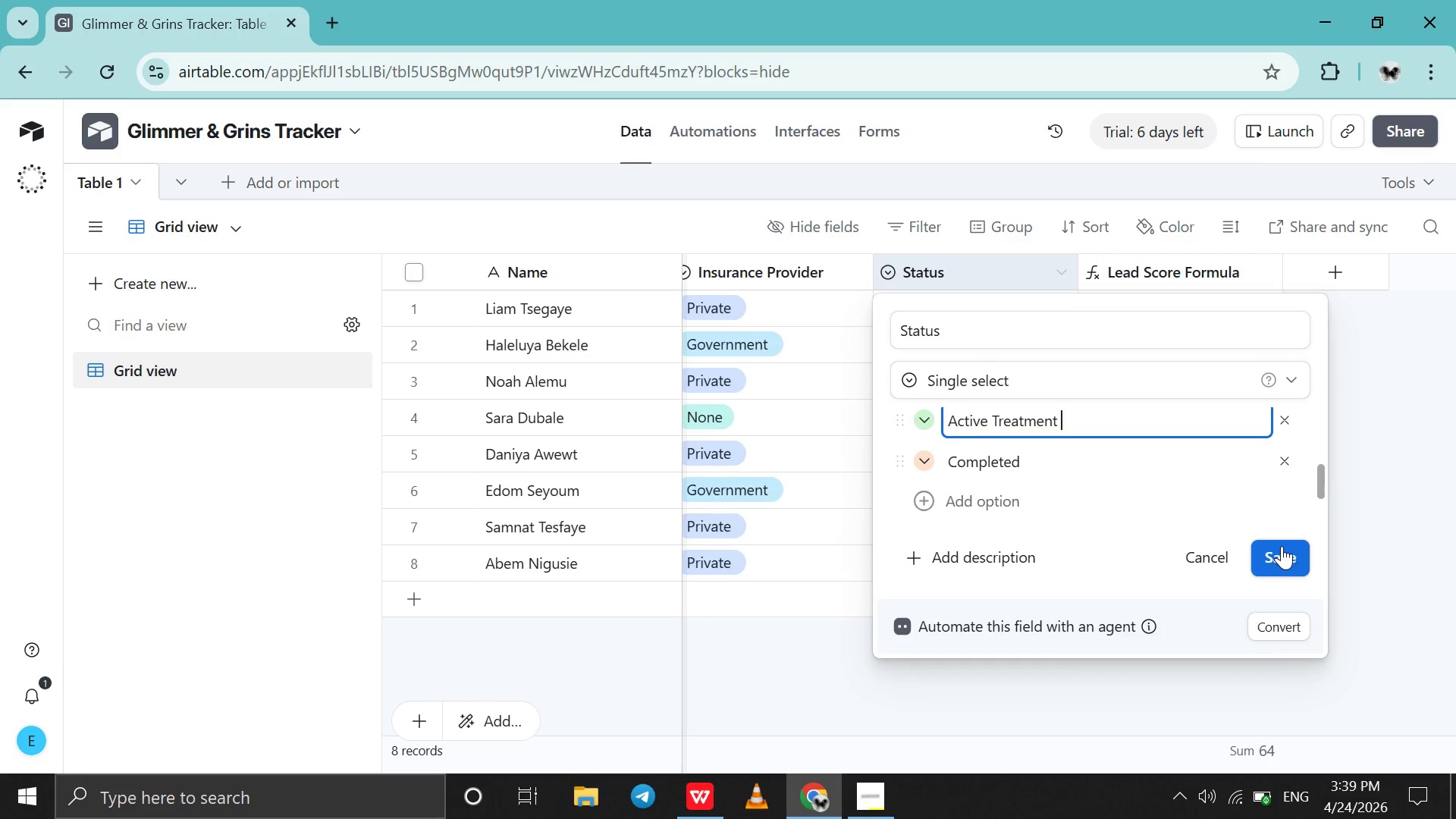 
left_click([1283, 556])
 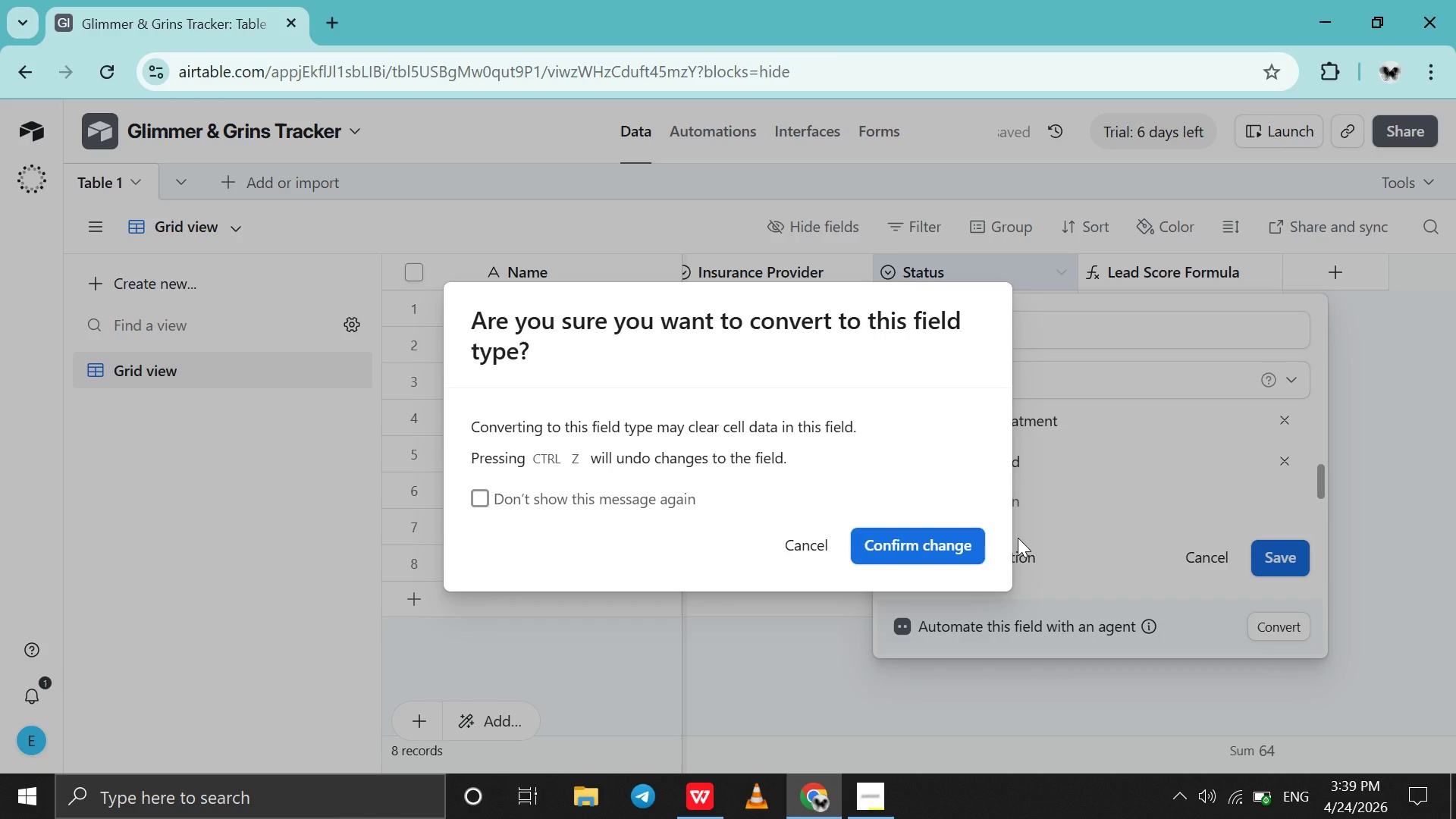 
left_click([958, 540])
 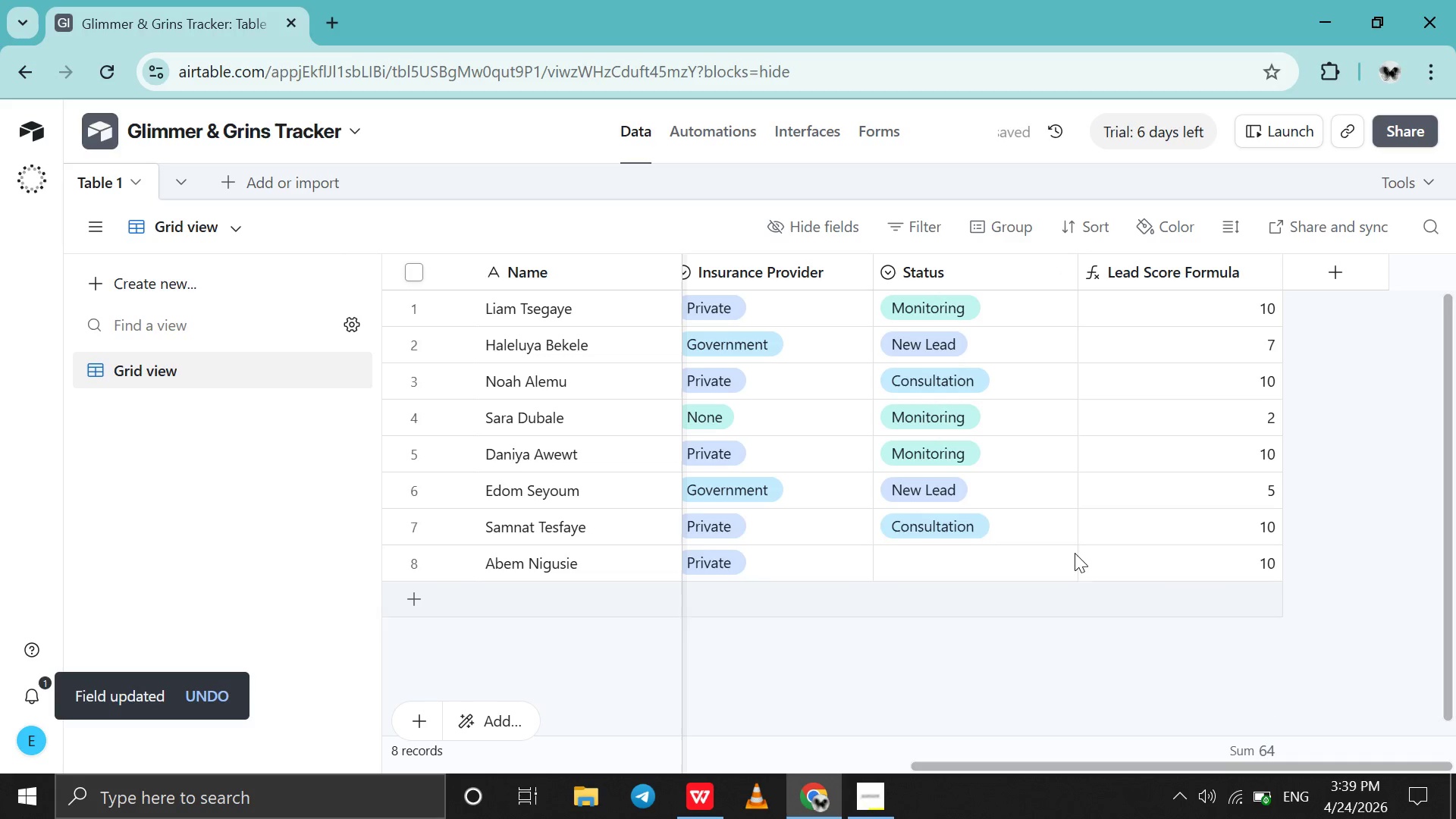 
double_click([1016, 555])
 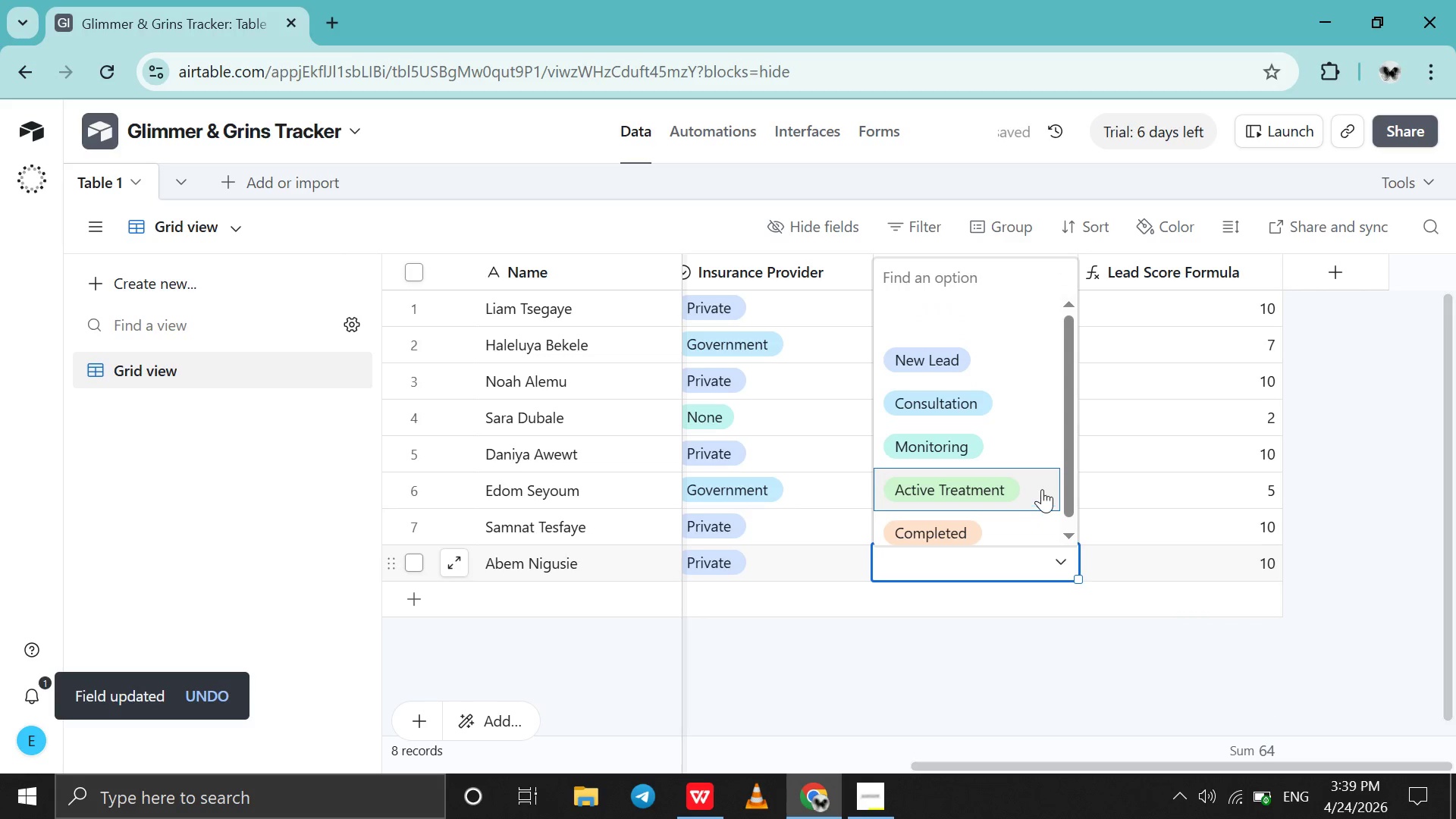 
left_click([1044, 488])
 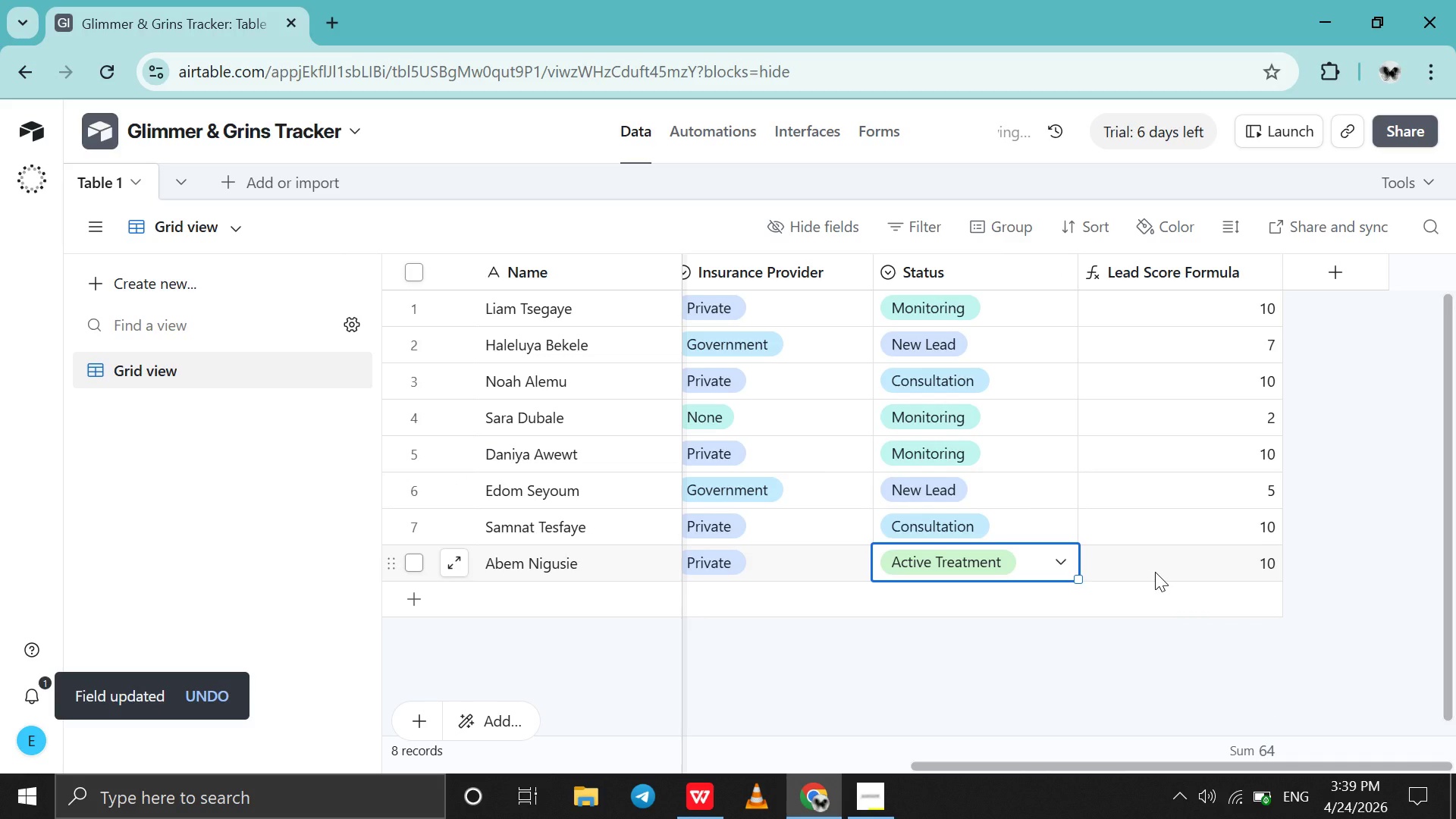 
scroll: coordinate [1155, 572], scroll_direction: up, amount: 12.0
 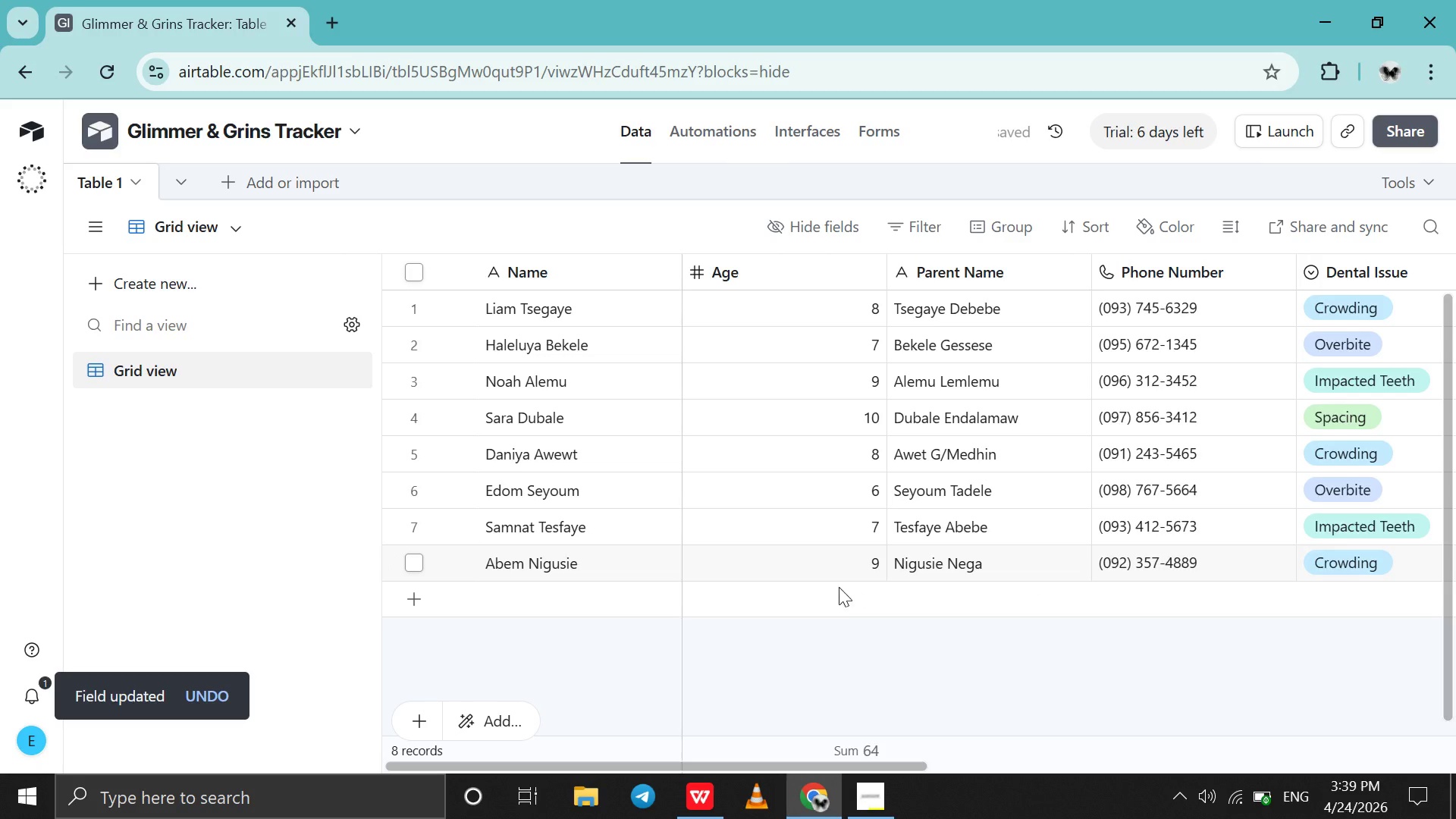 
scroll: coordinate [828, 588], scroll_direction: down, amount: 9.0
 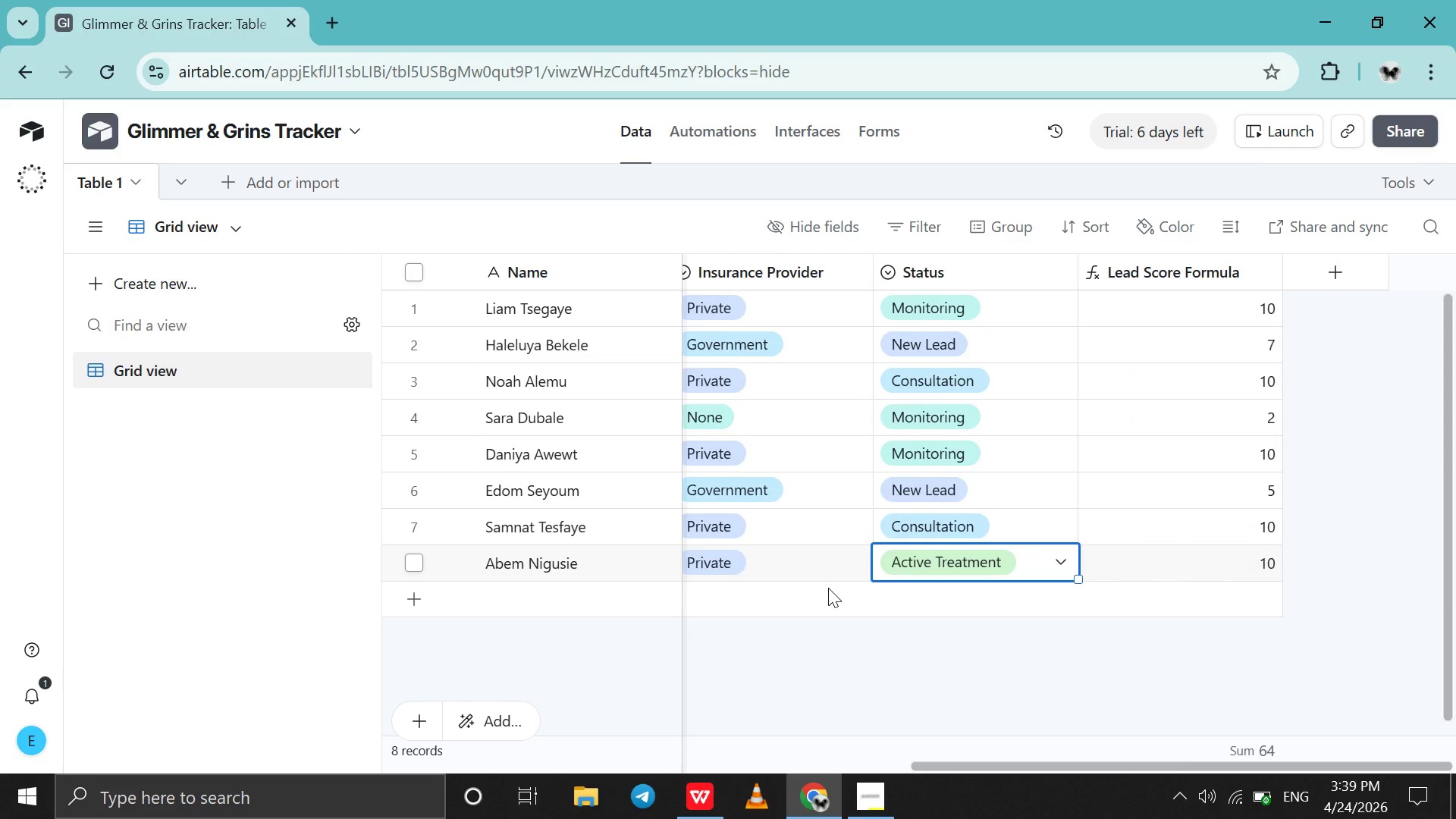 
scroll: coordinate [828, 588], scroll_direction: up, amount: 8.0
 